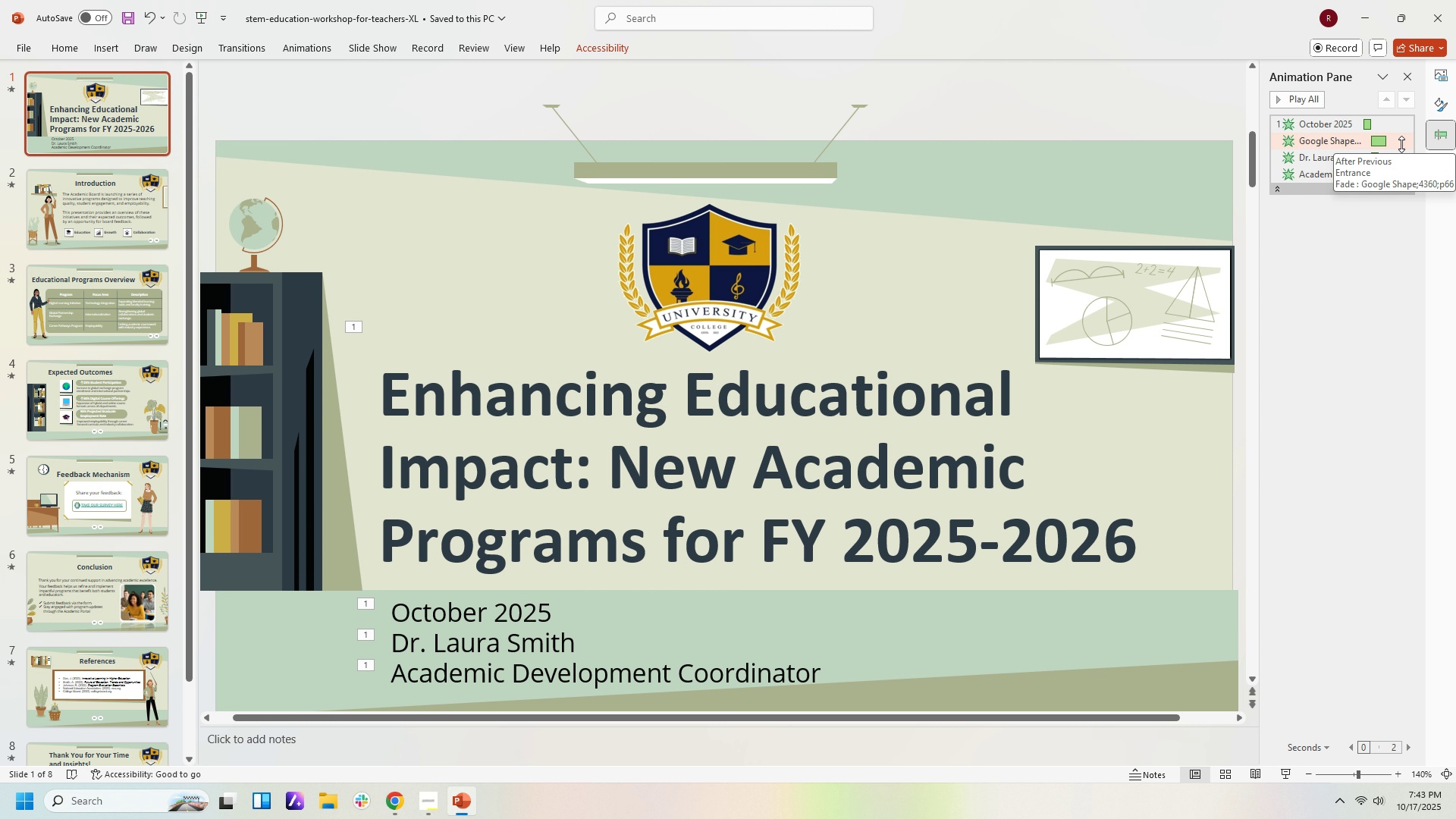 
left_click([1401, 144])
 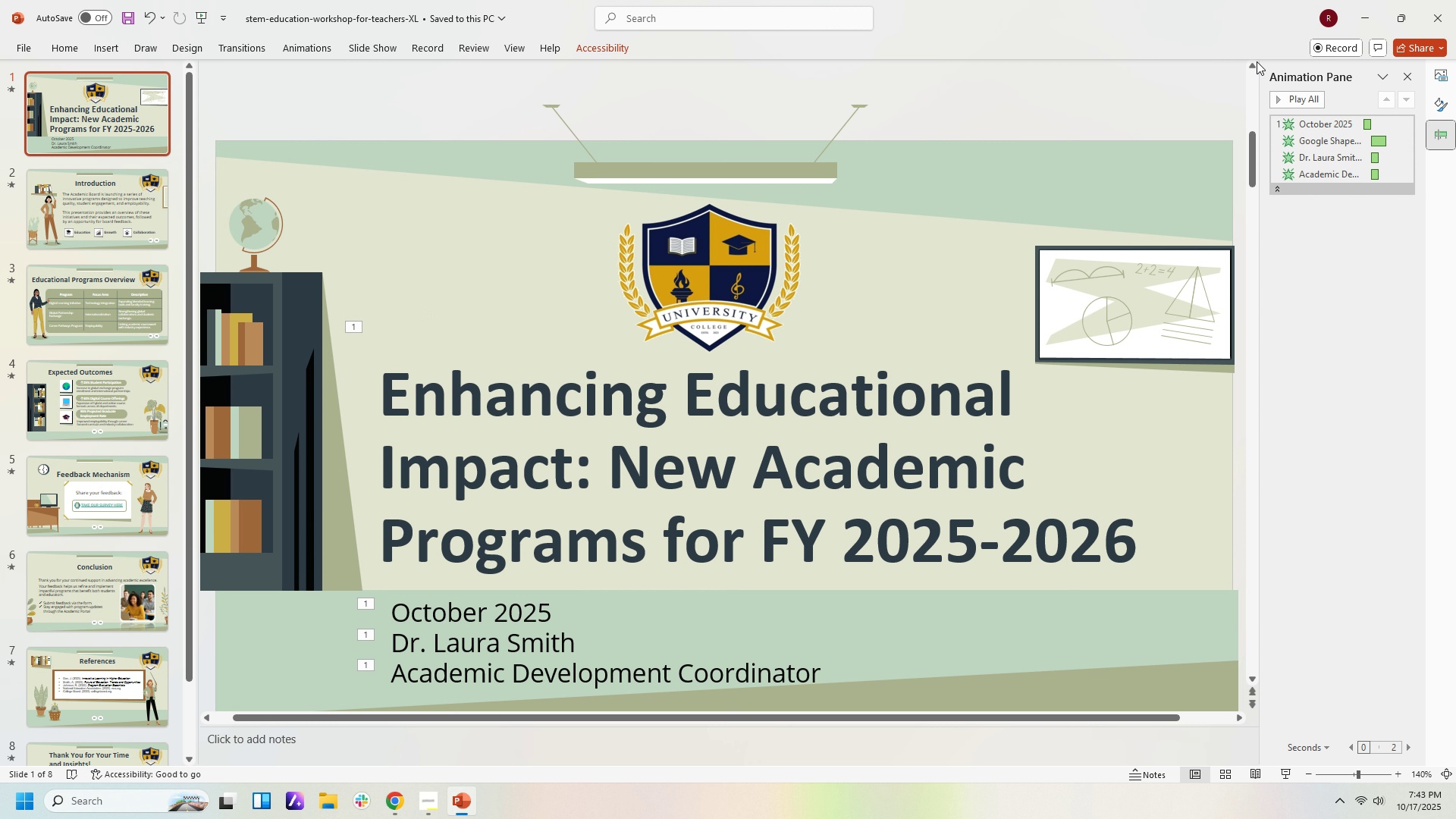 
left_click([1312, 94])
 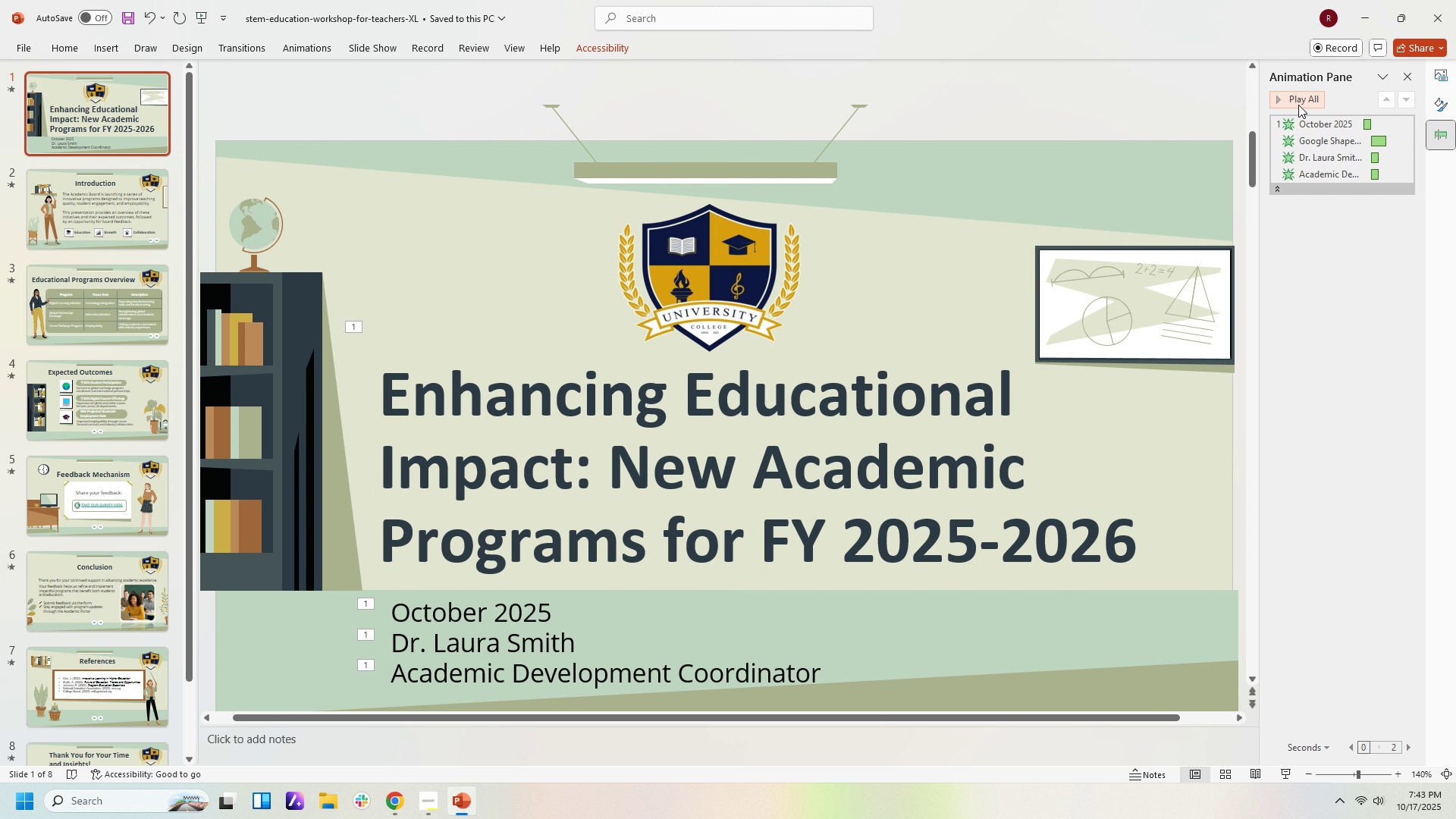 
left_click([1351, 239])
 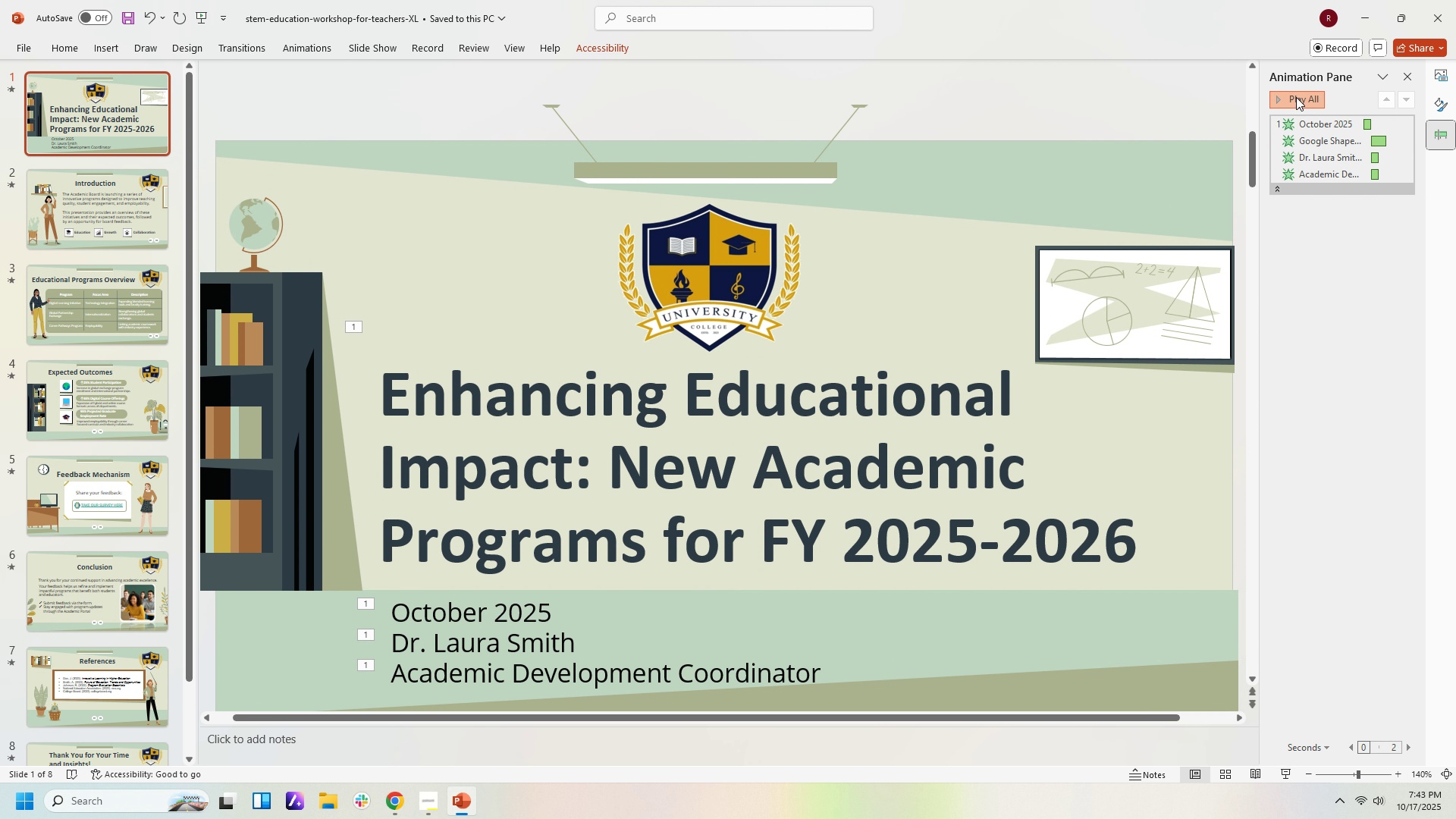 
left_click([1296, 97])
 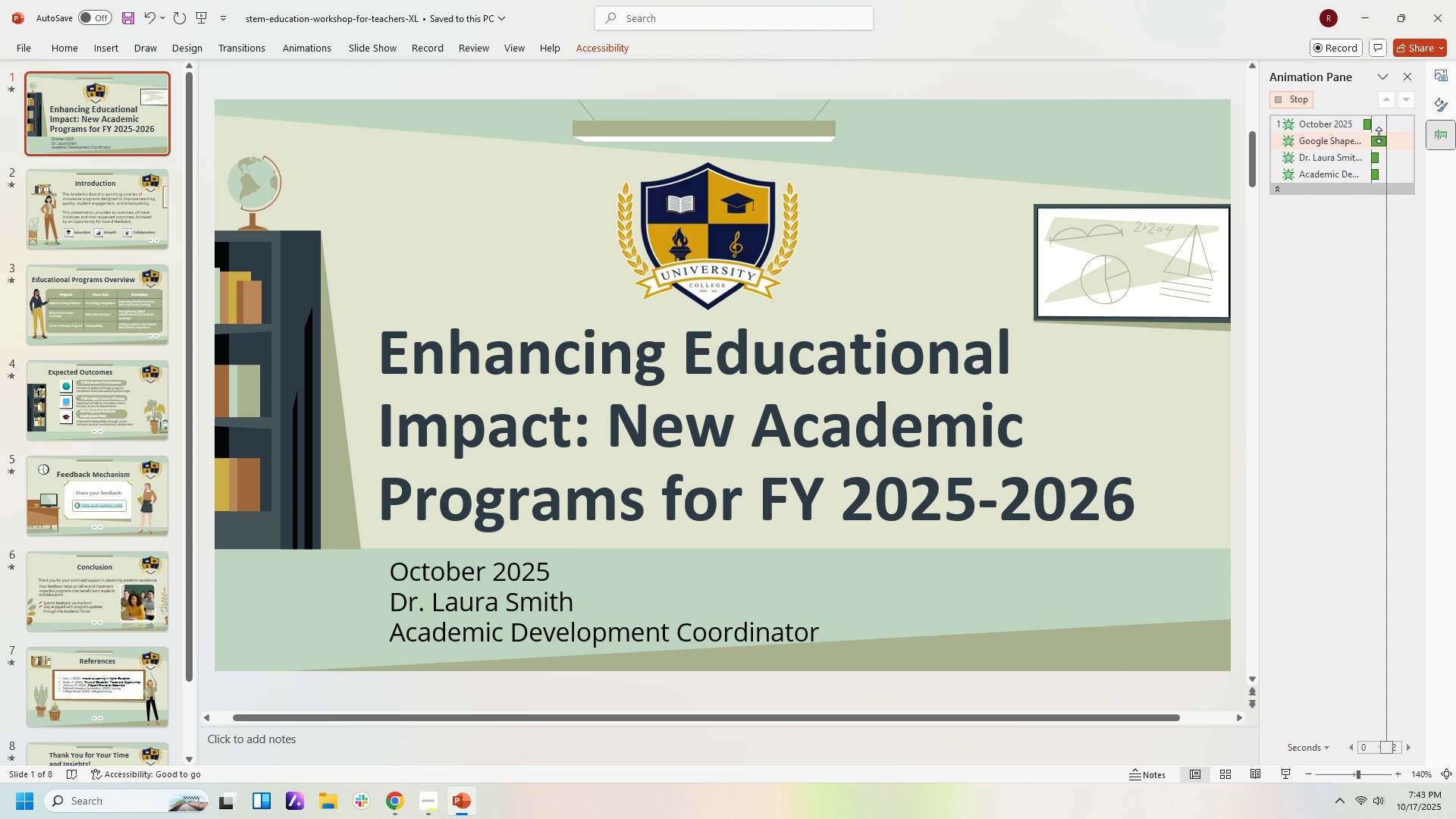 
left_click([1381, 140])
 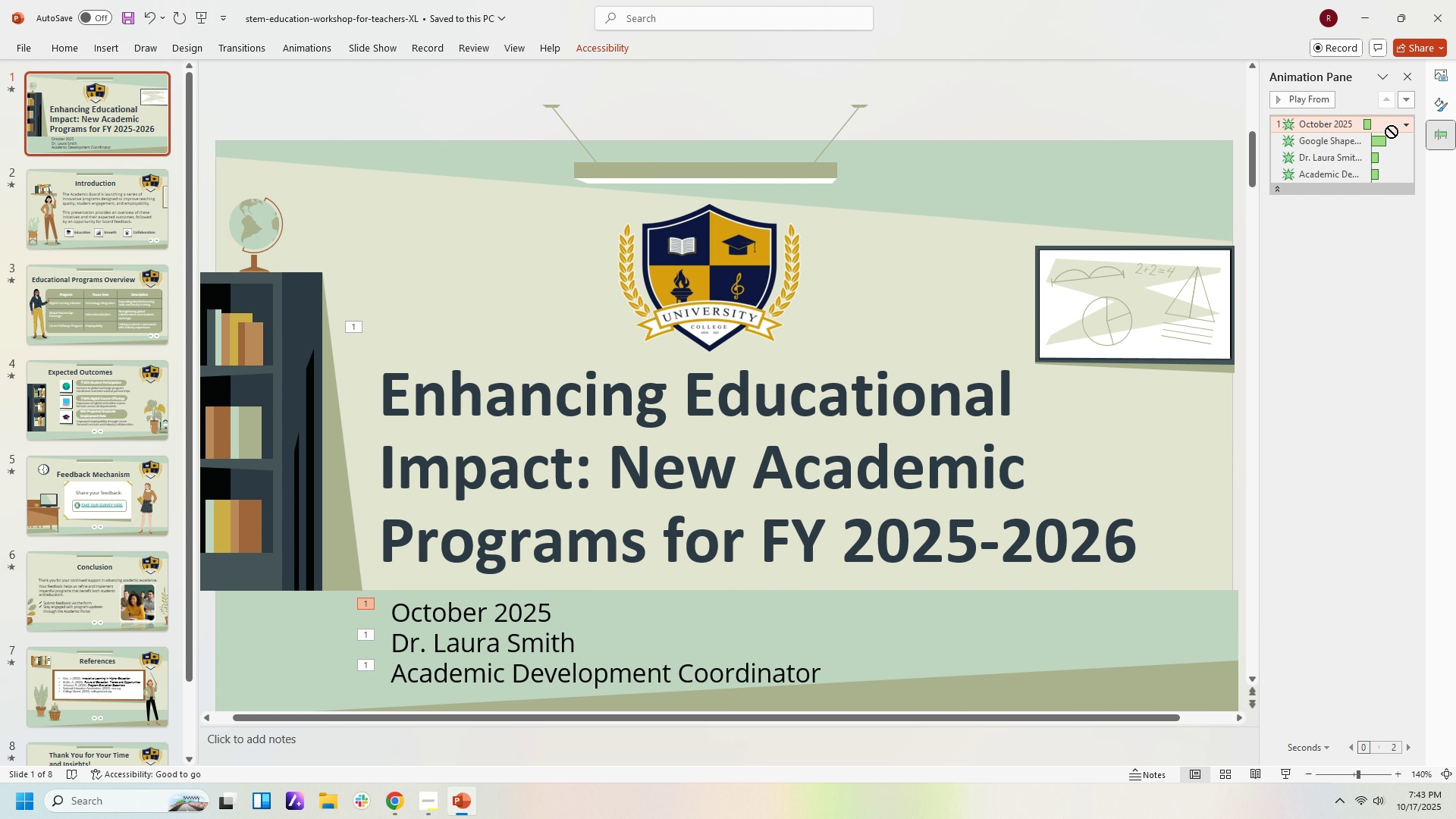 
wait(6.34)
 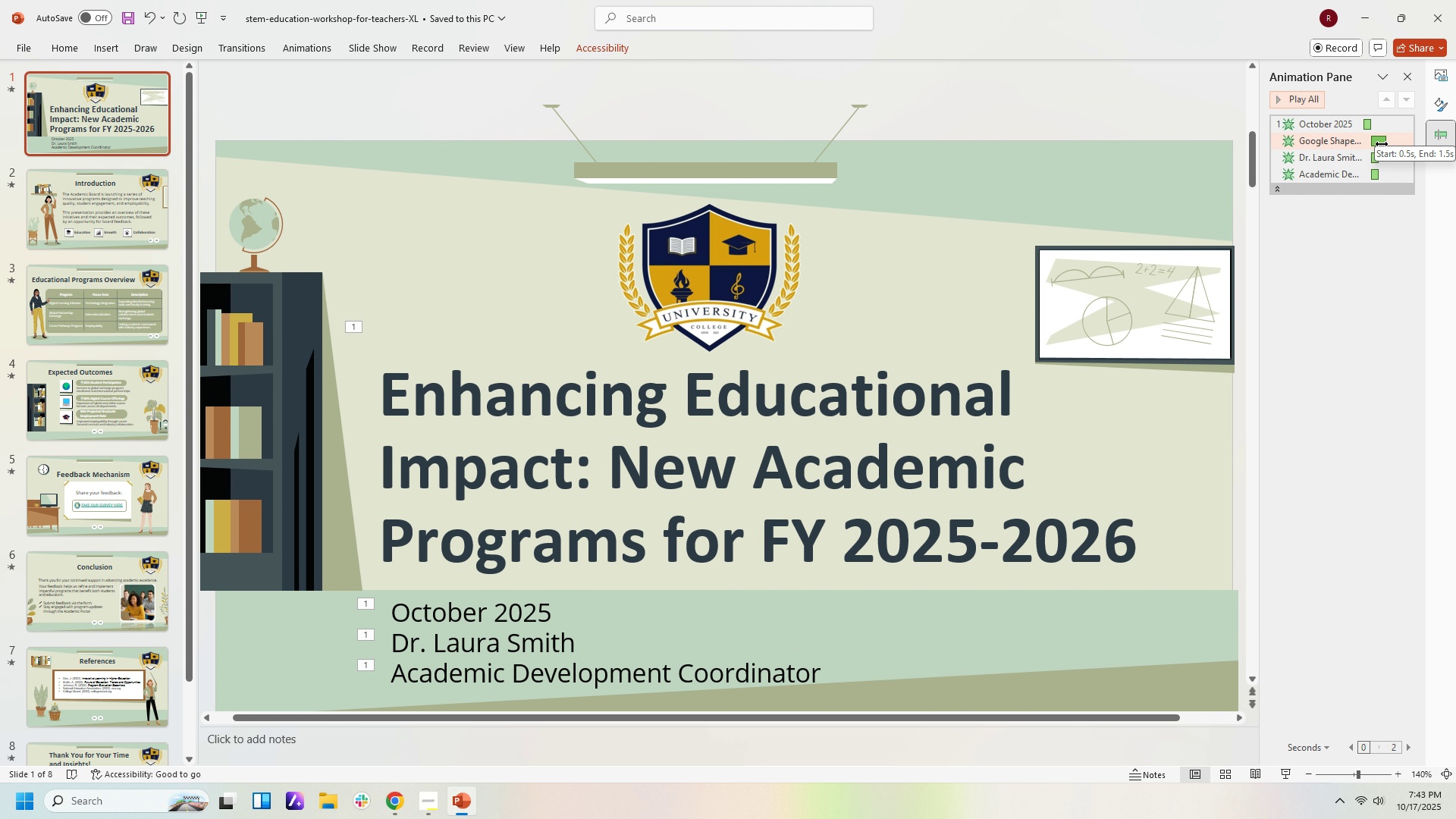 
left_click([1404, 127])
 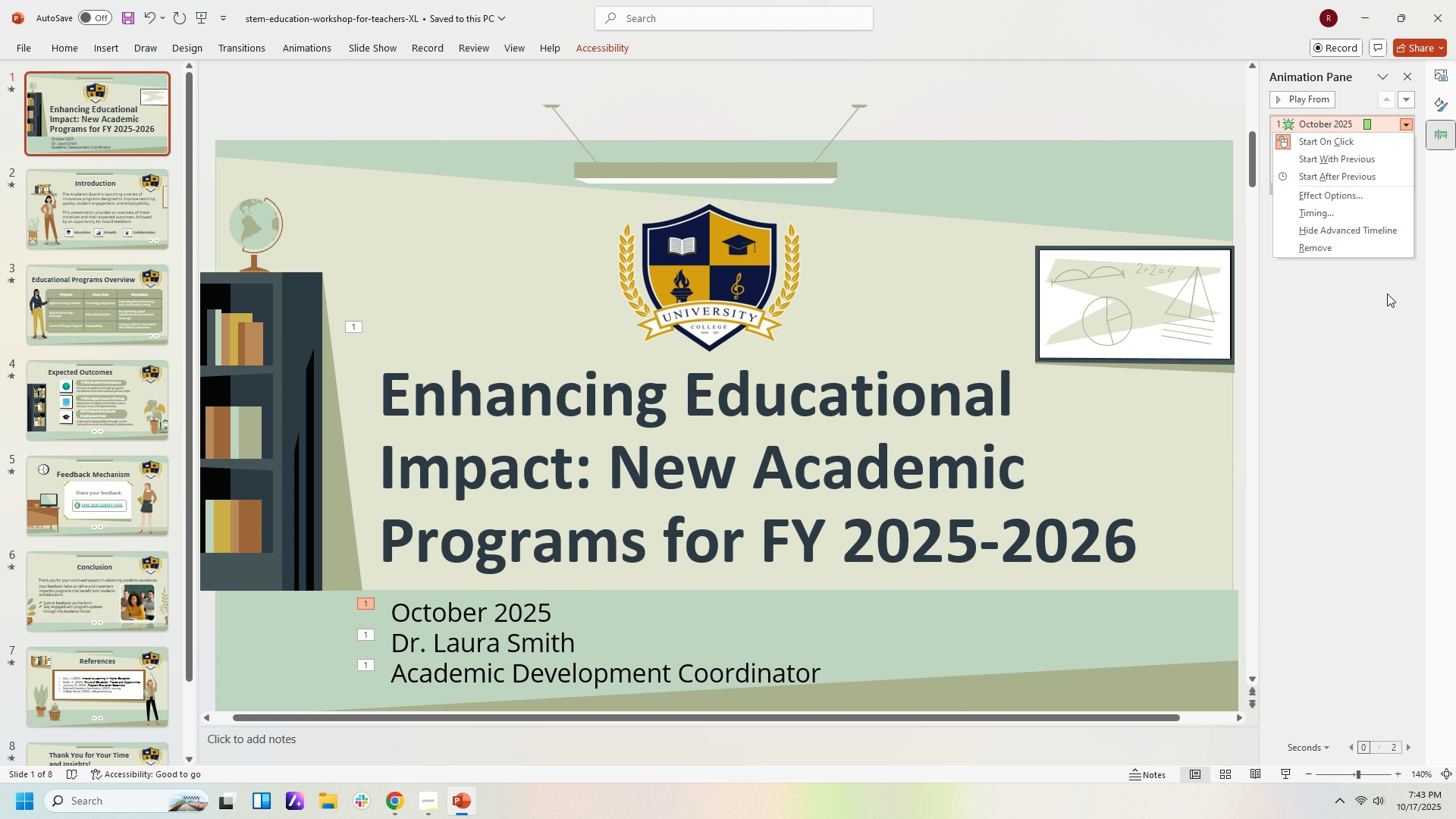 
left_click([1385, 308])
 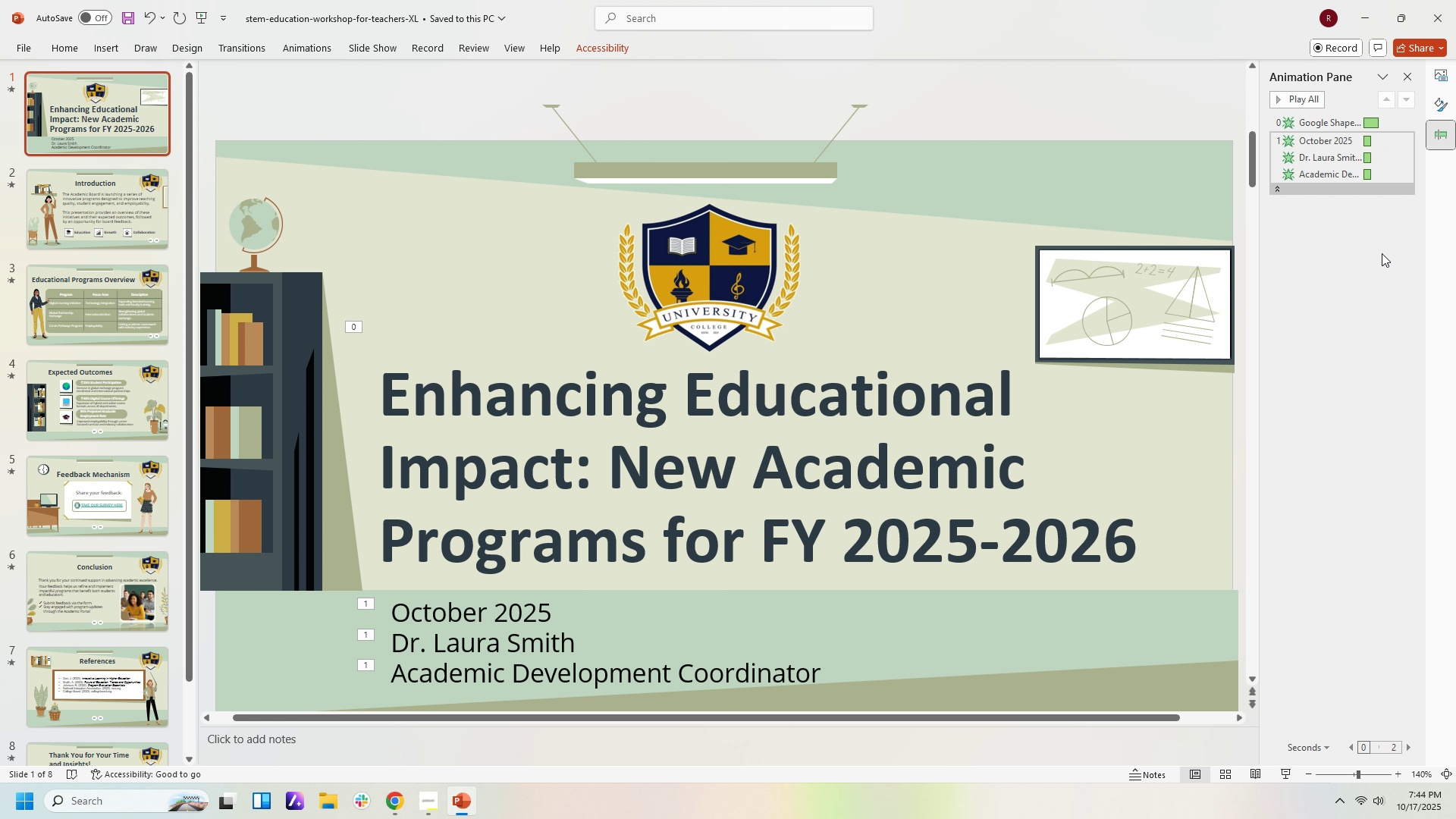 
left_click([1392, 138])
 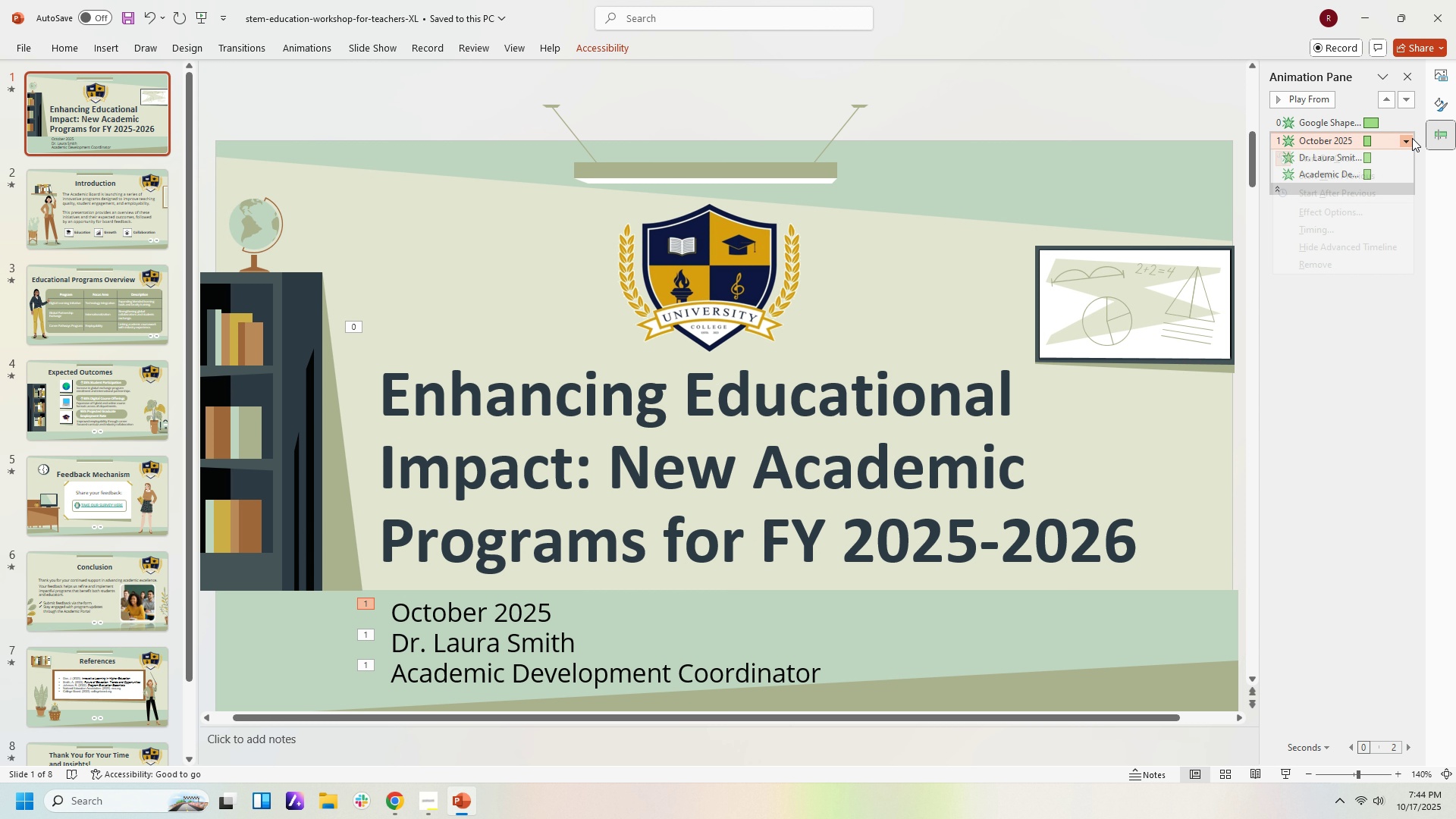 
left_click([1412, 138])
 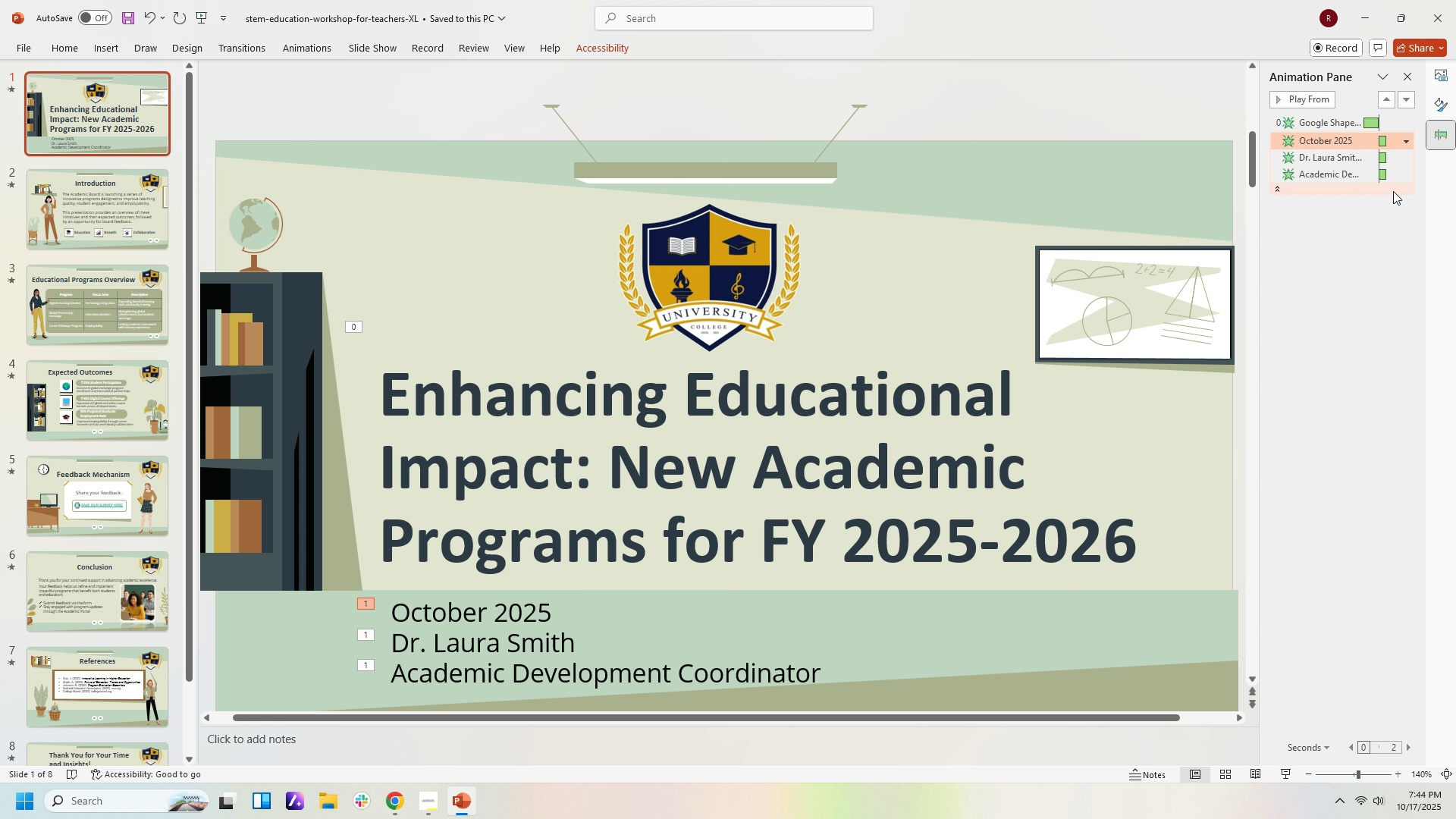 
left_click([1393, 191])
 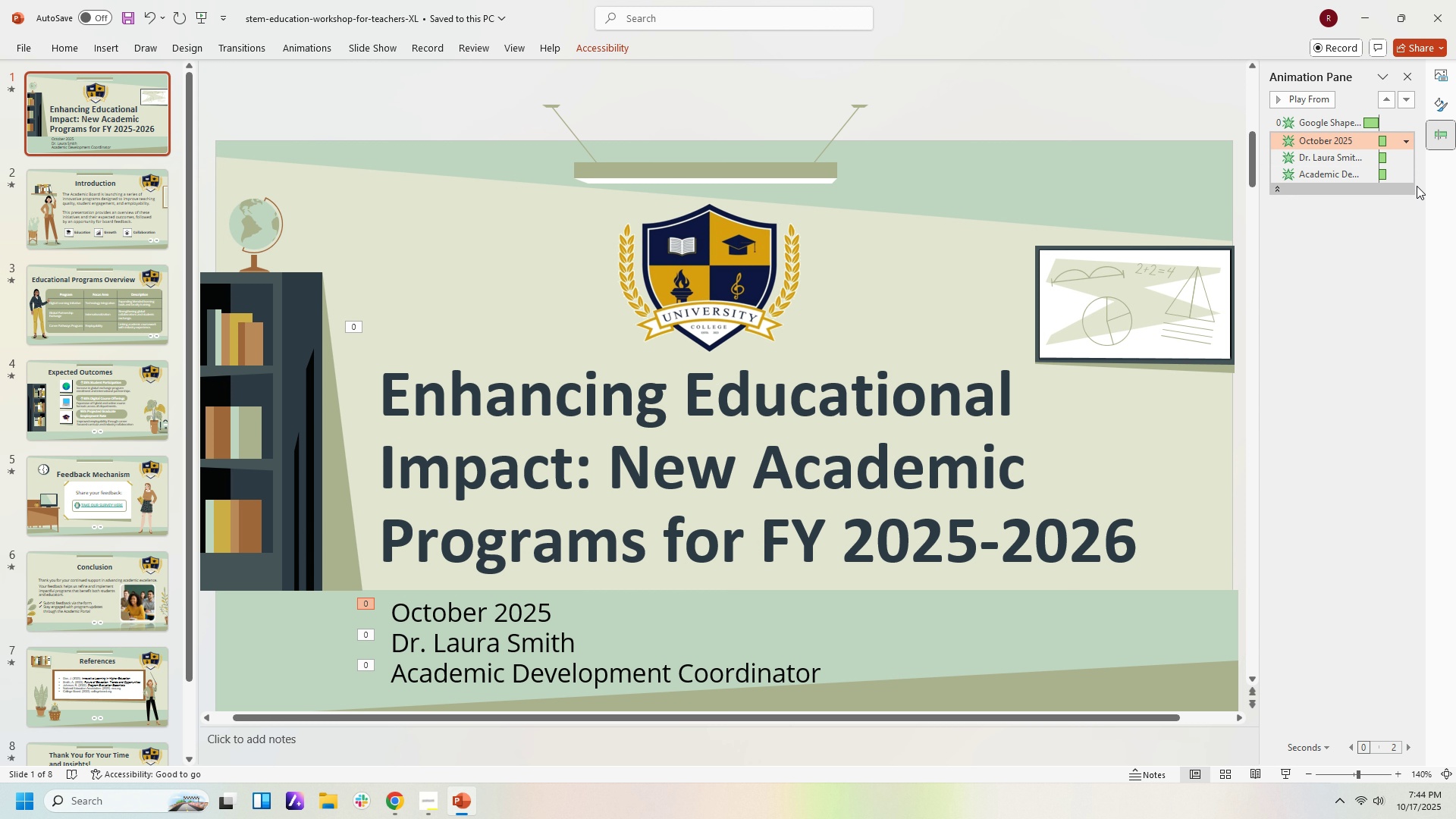 
left_click([1418, 242])
 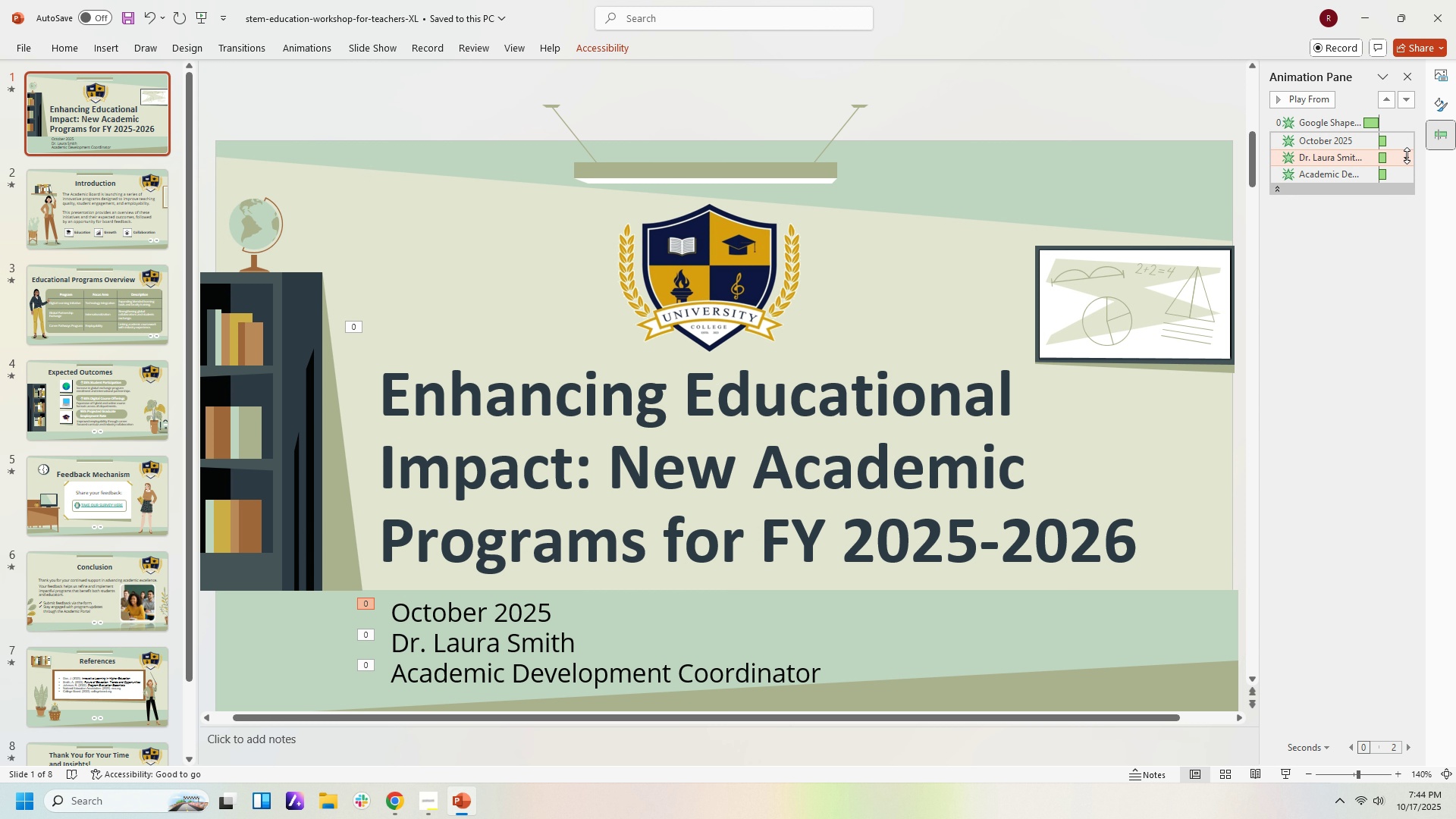 
left_click([1407, 155])
 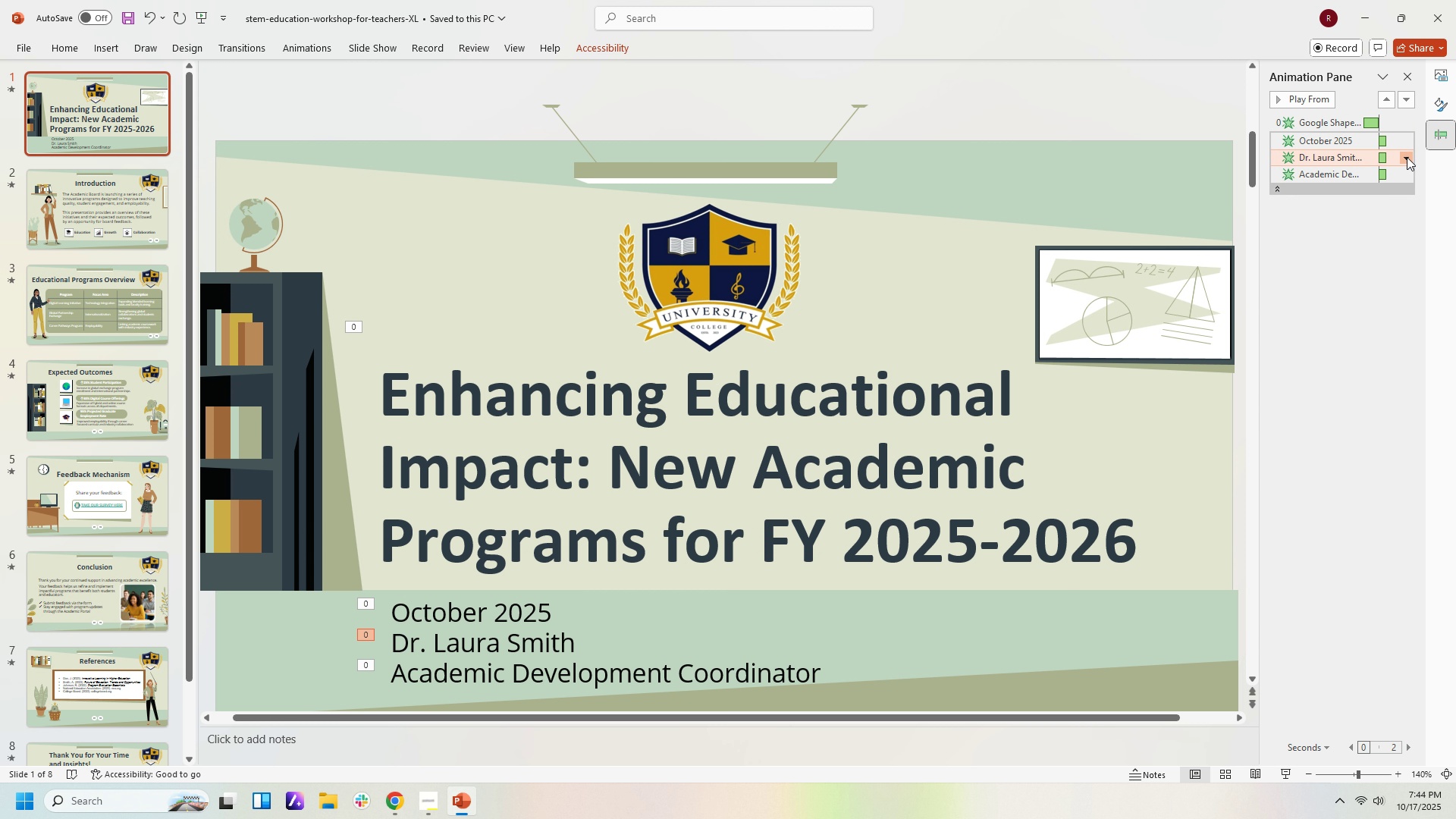 
left_click([1407, 157])
 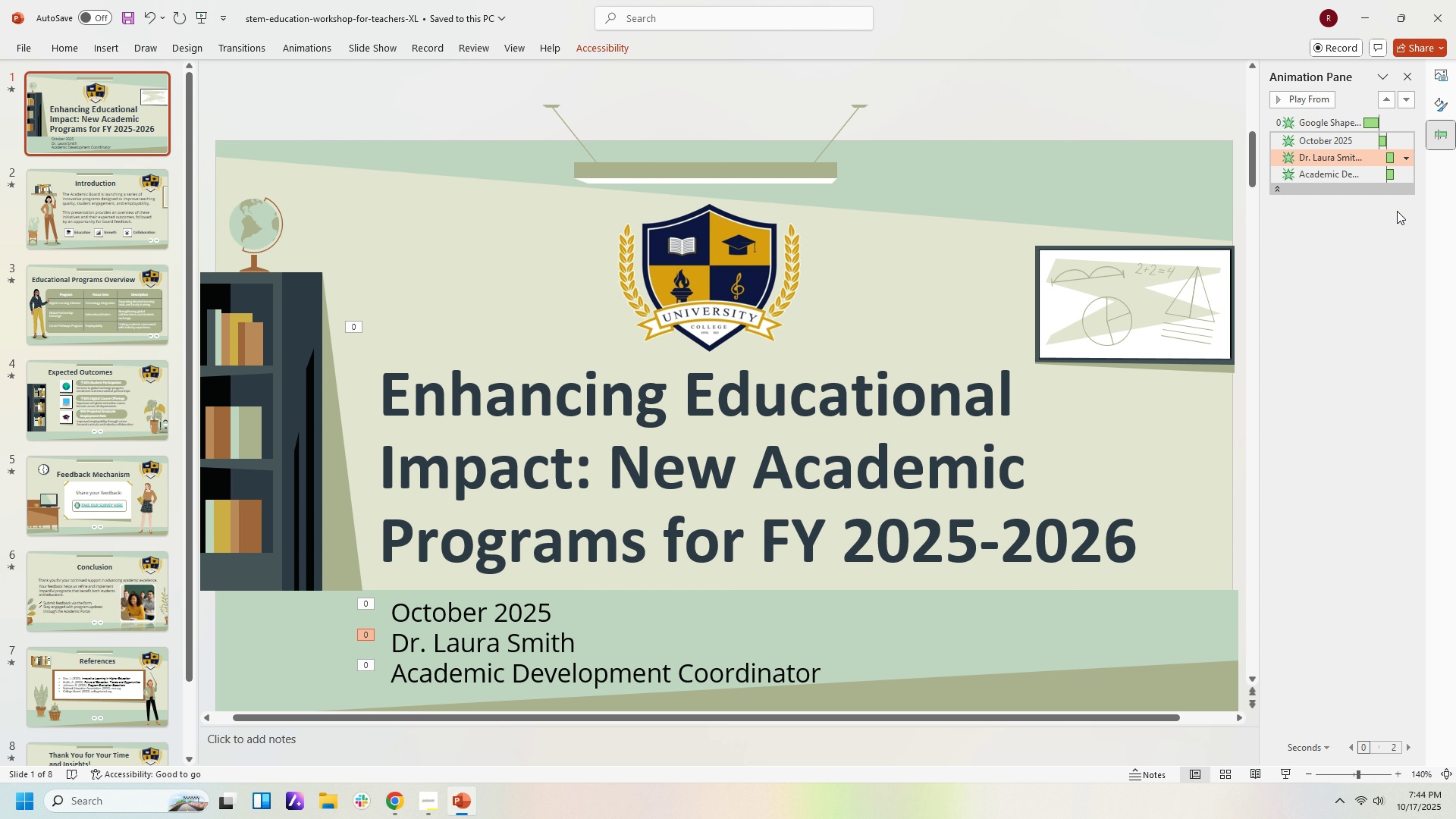 
left_click([1397, 211])
 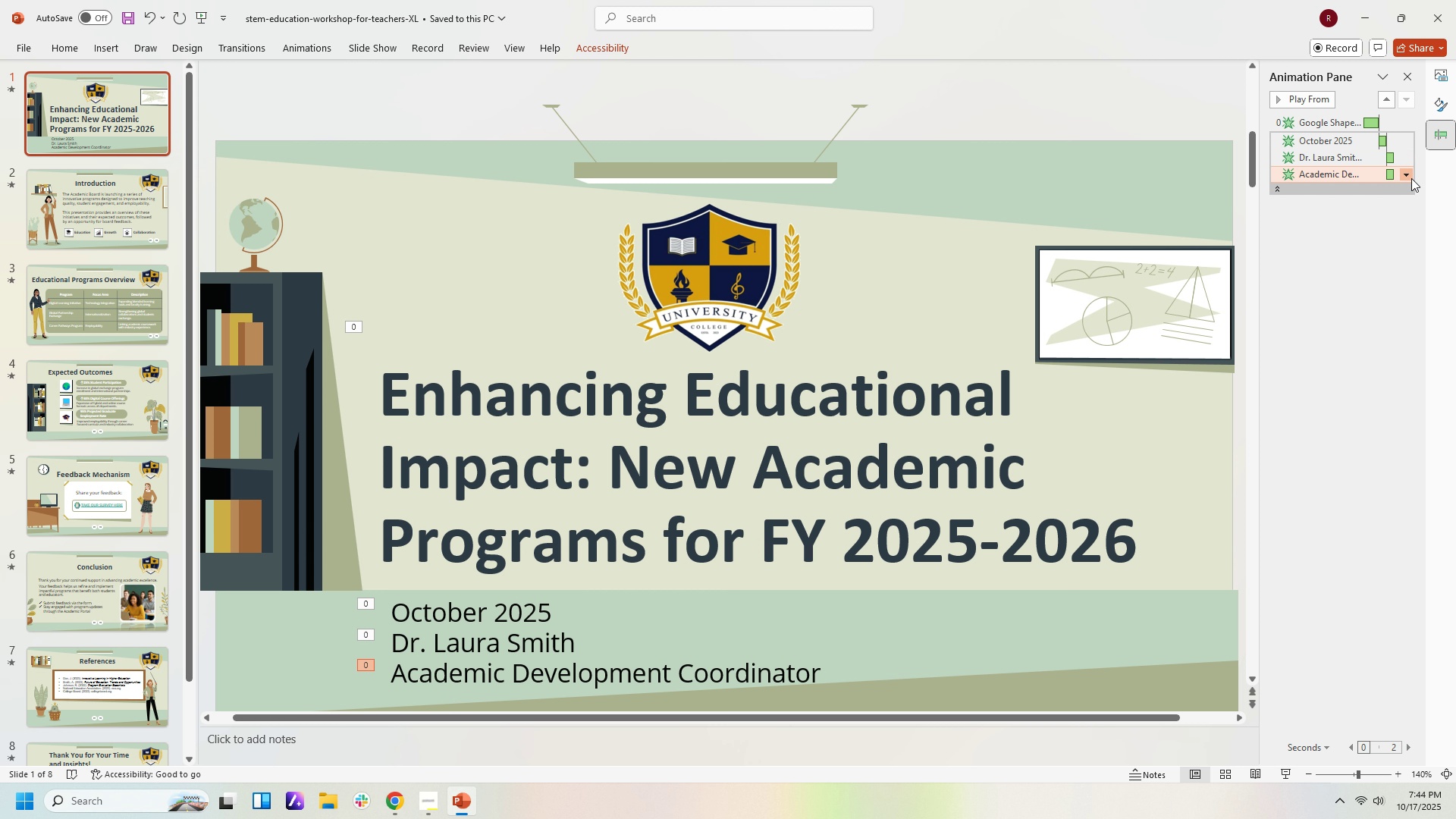 
double_click([1410, 175])
 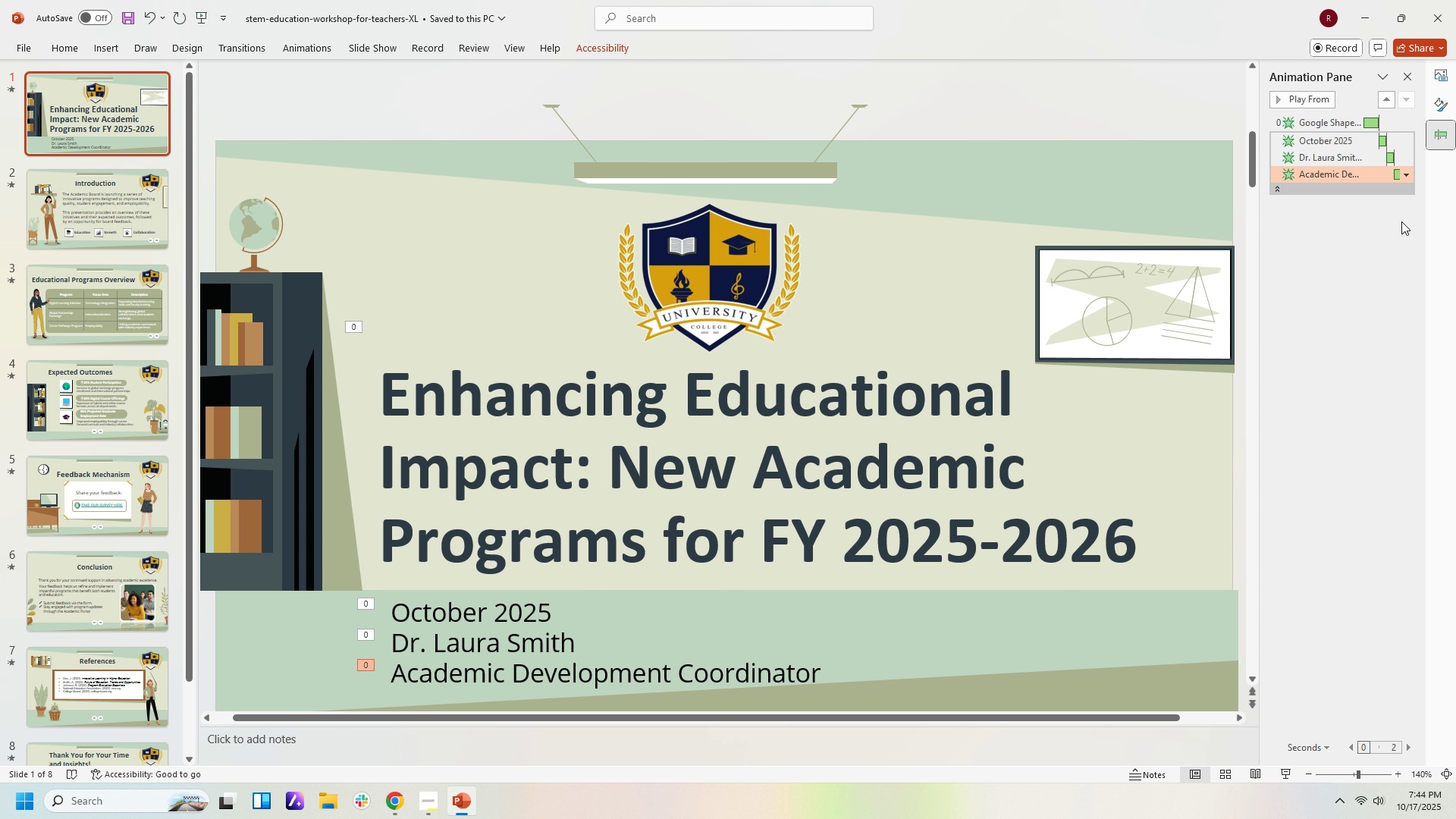 
double_click([1402, 326])
 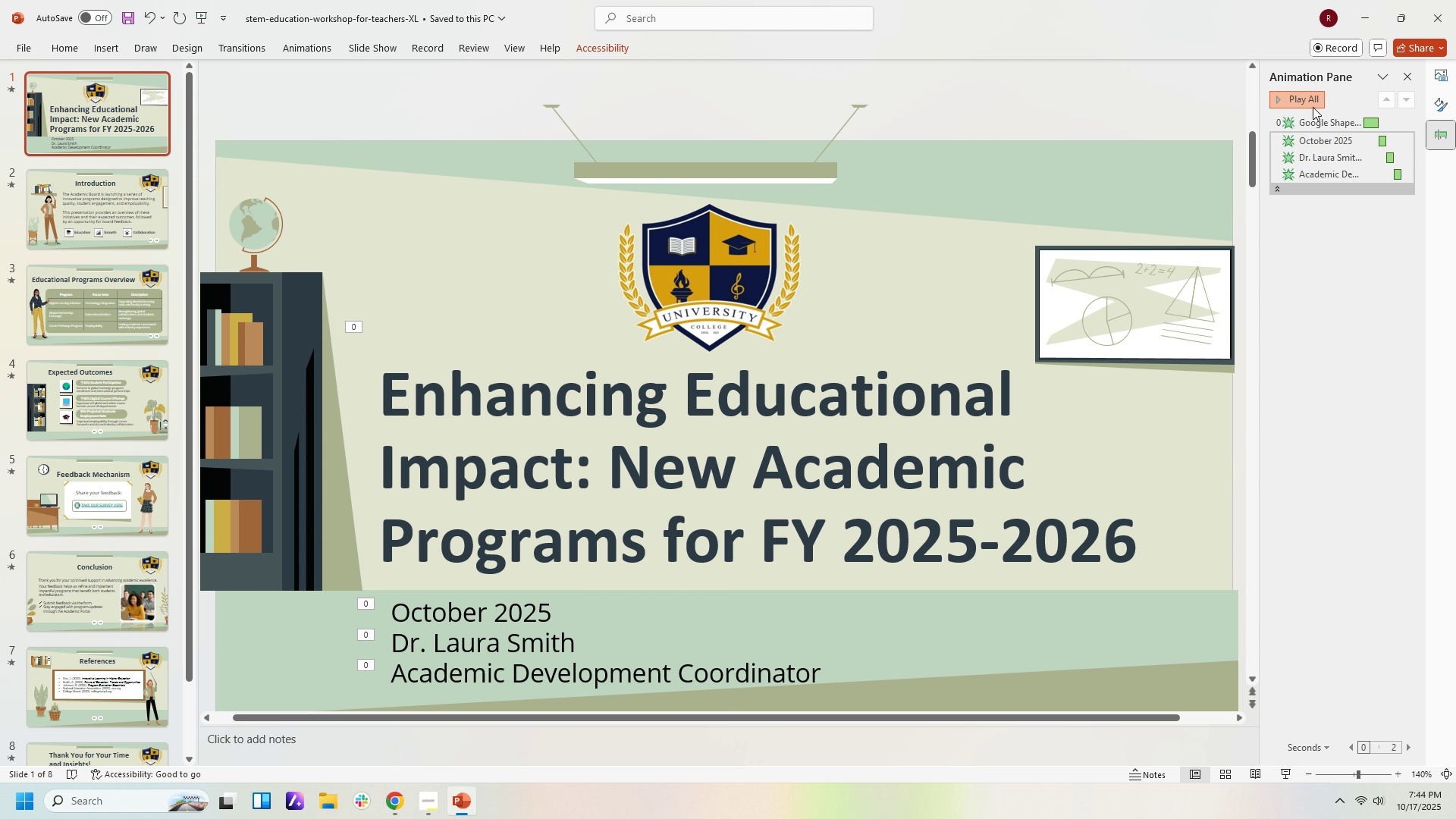 
left_click([1313, 107])
 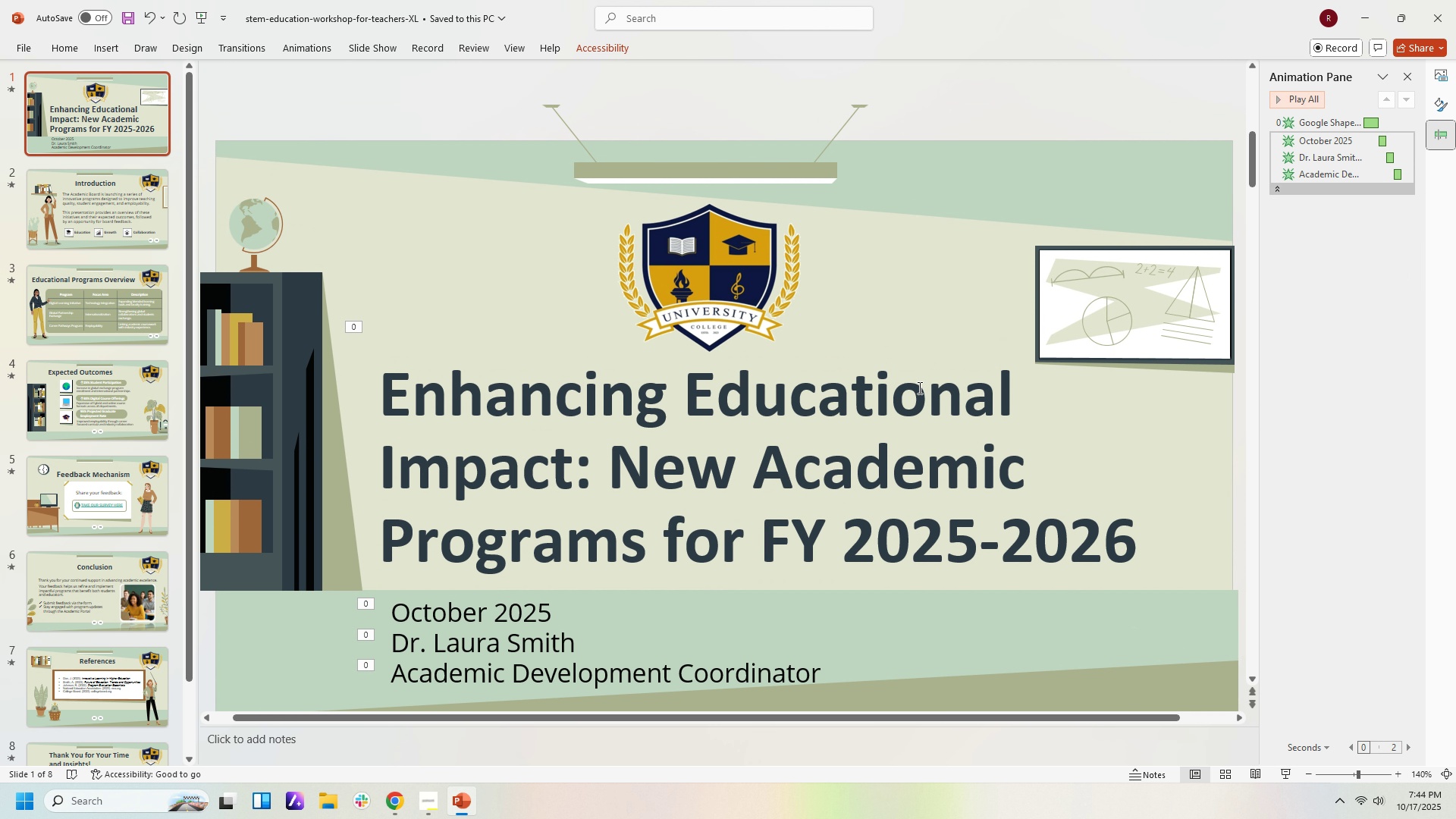 
wait(5.32)
 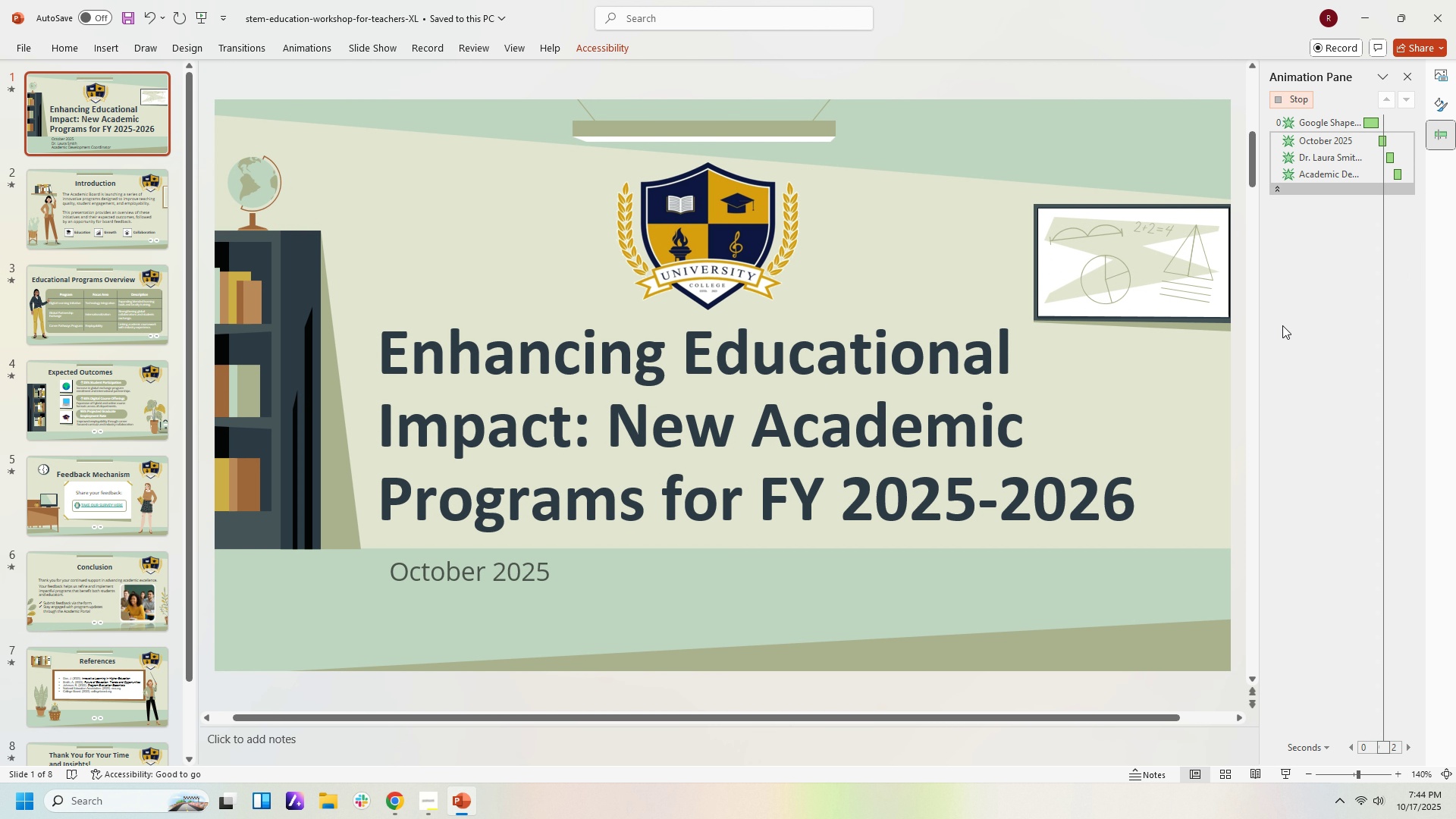 
left_click([82, 186])
 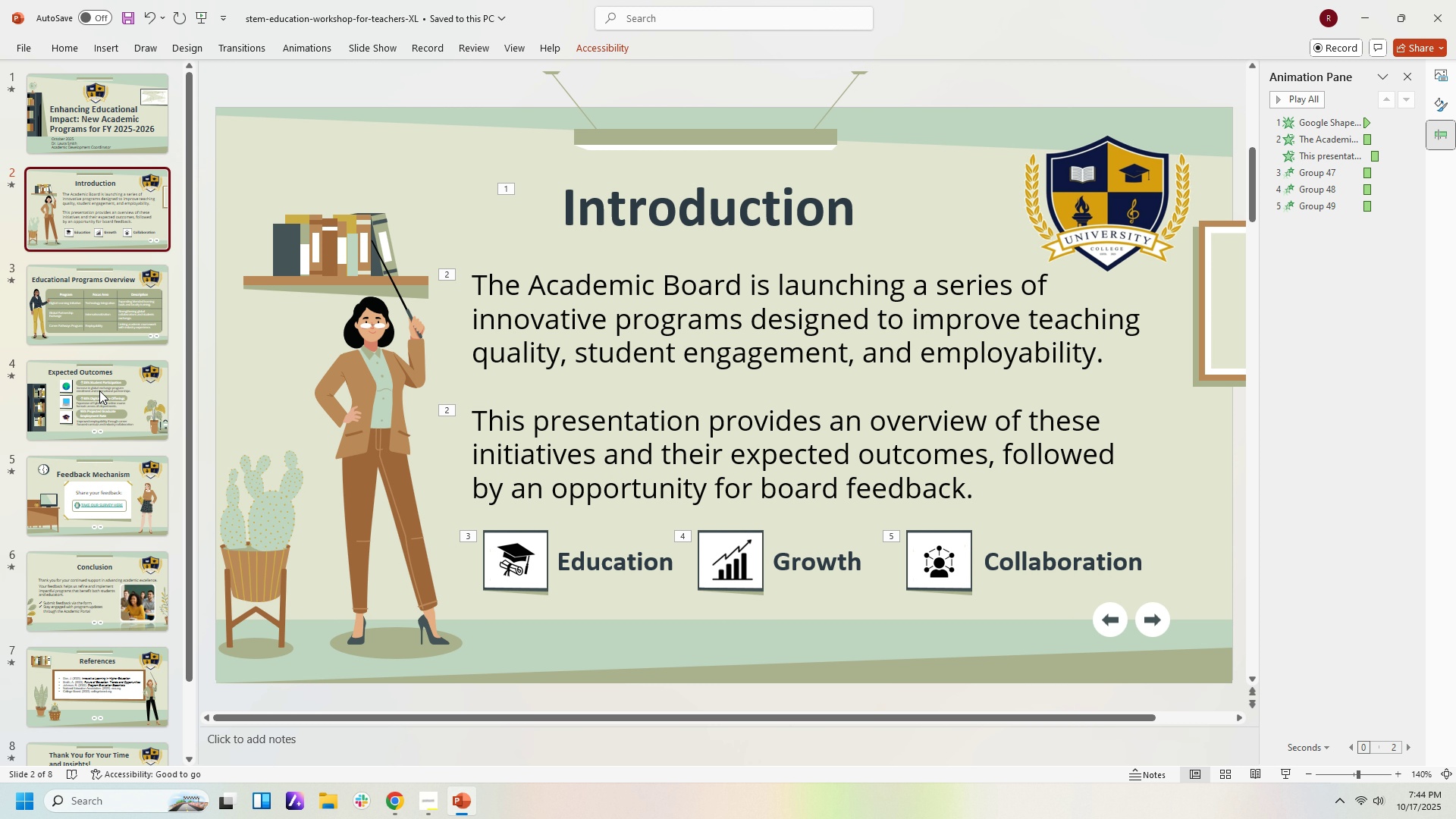 
left_click([154, 318])
 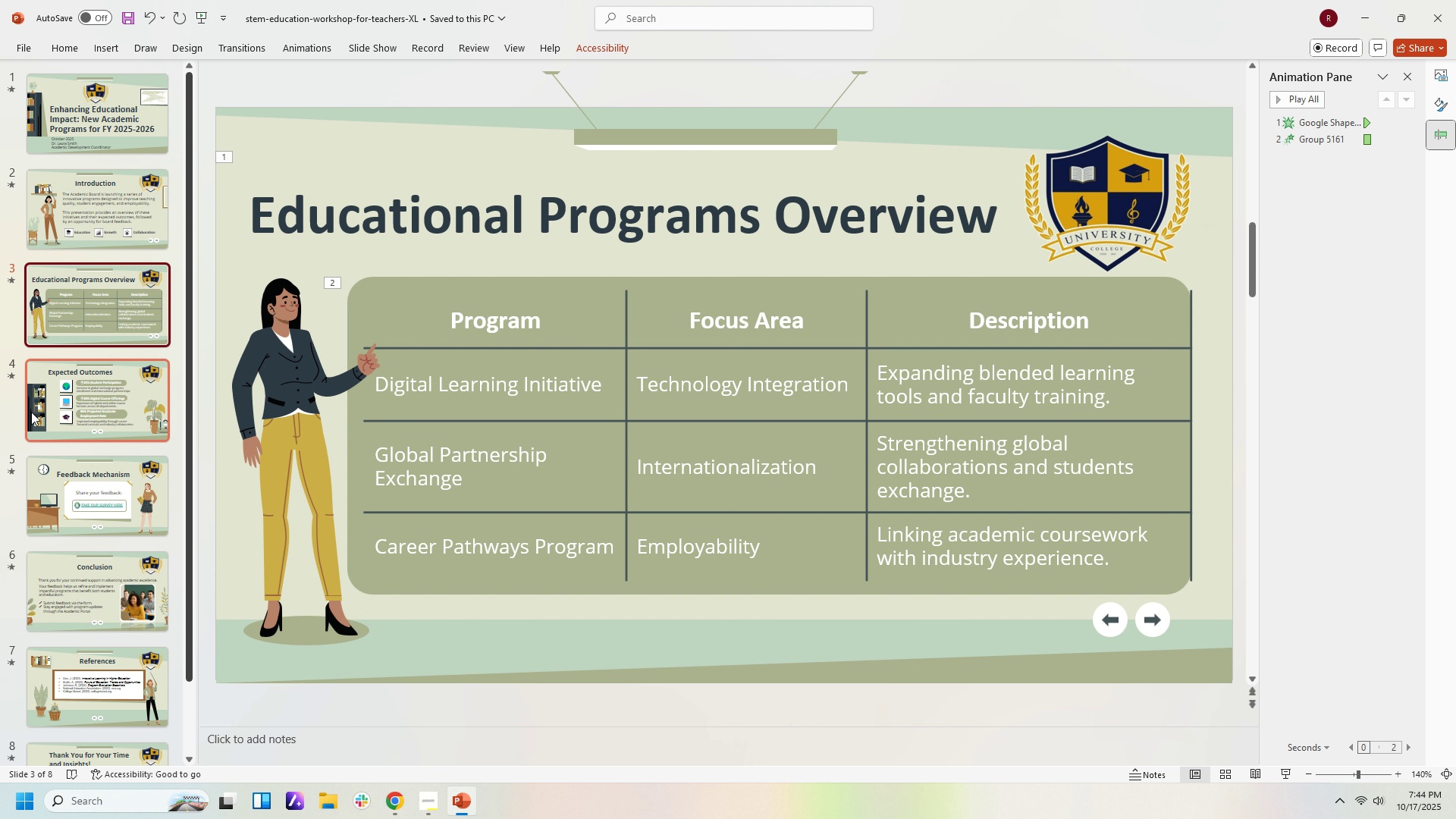 
left_click([57, 402])
 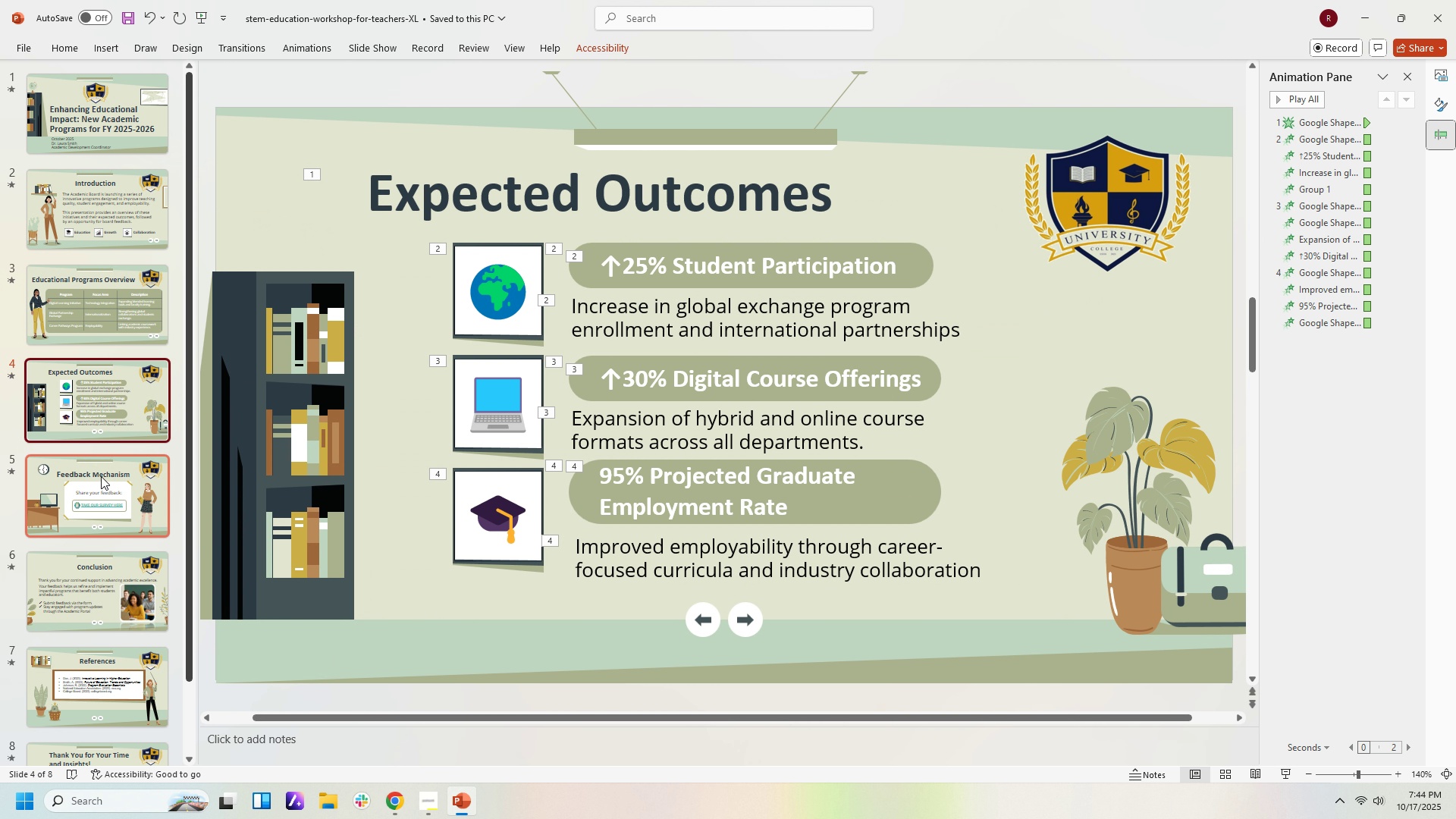 
left_click([93, 485])
 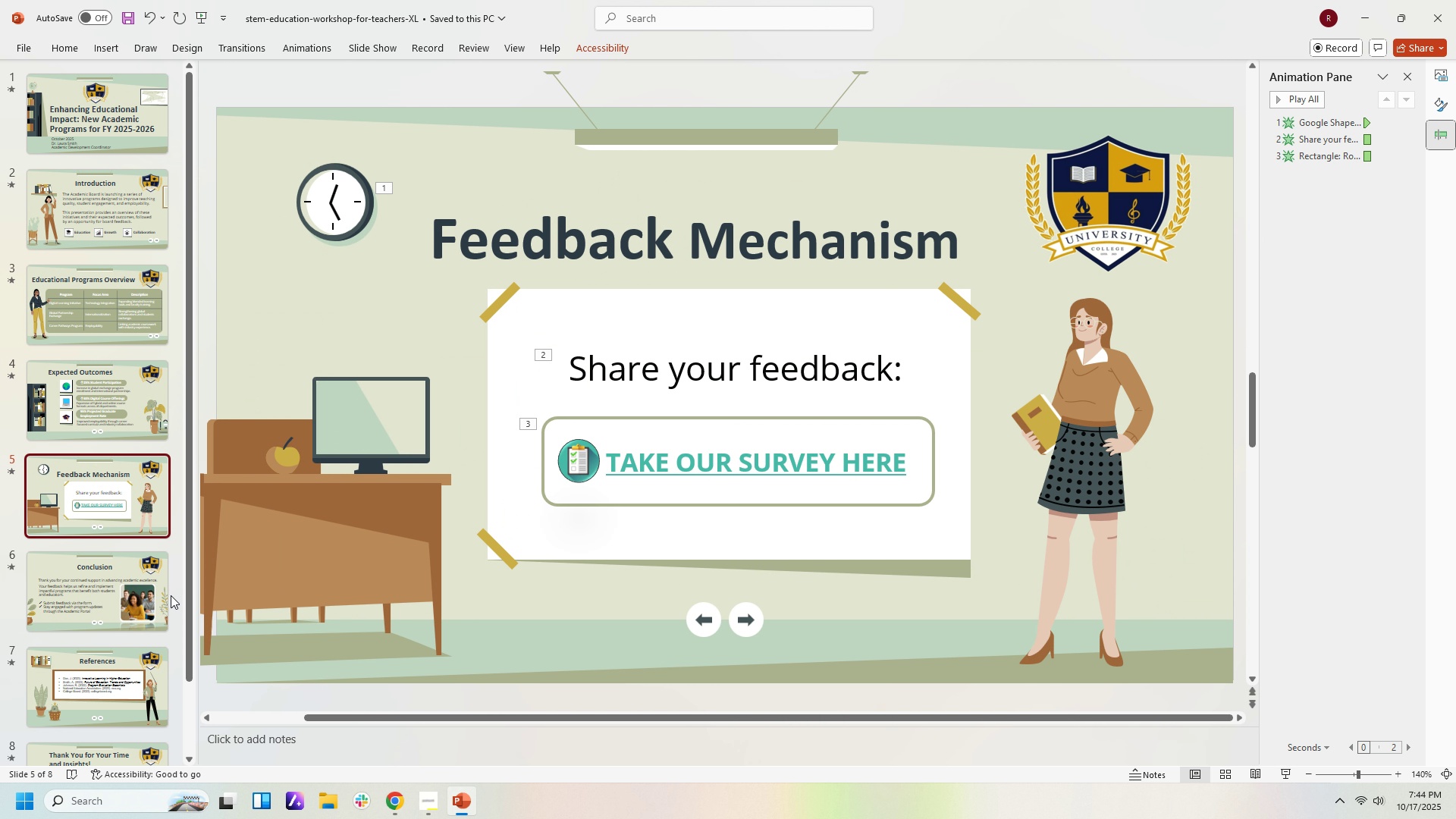 
left_click([124, 597])
 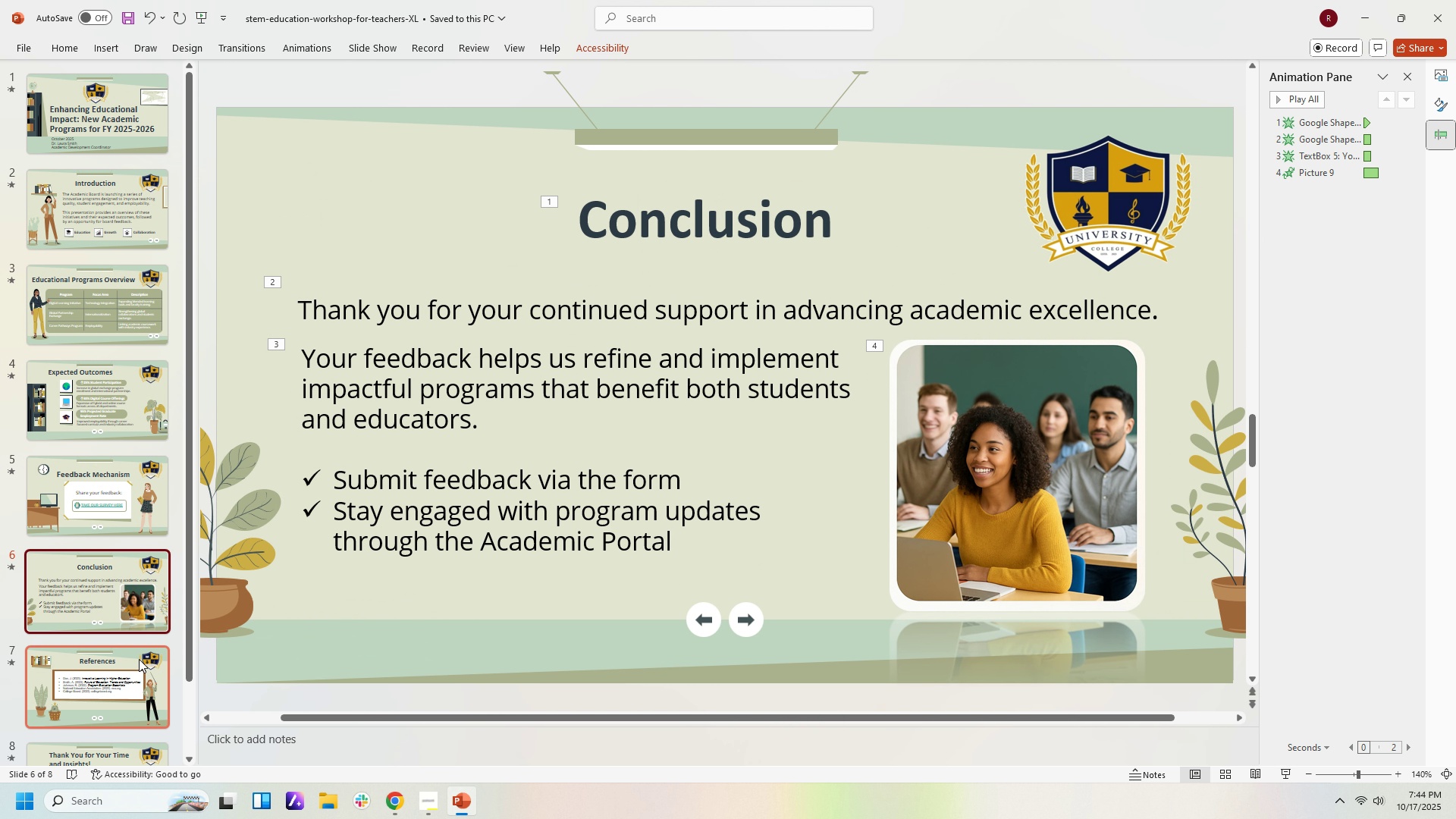 
left_click([139, 670])
 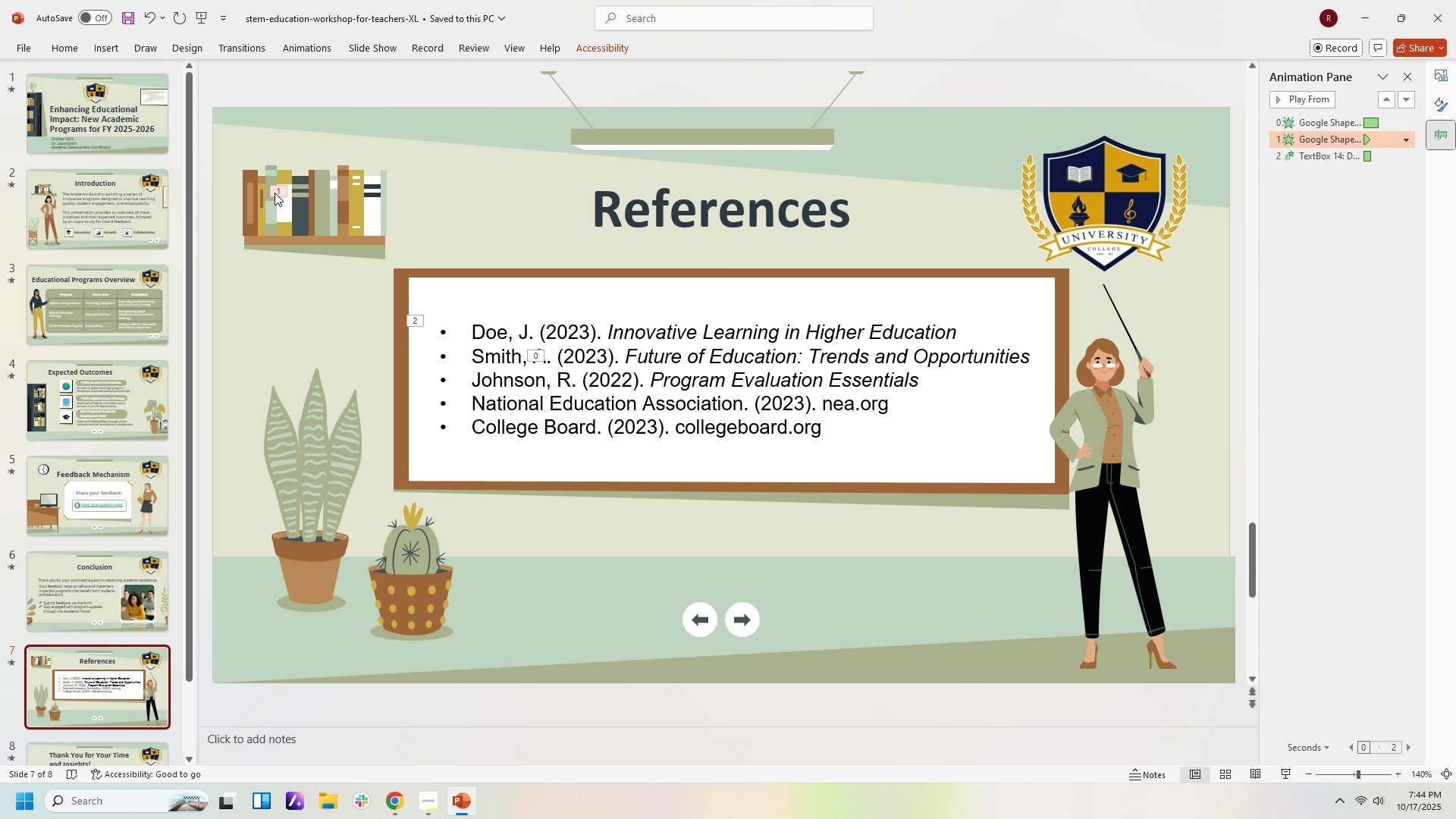 
left_click([275, 193])
 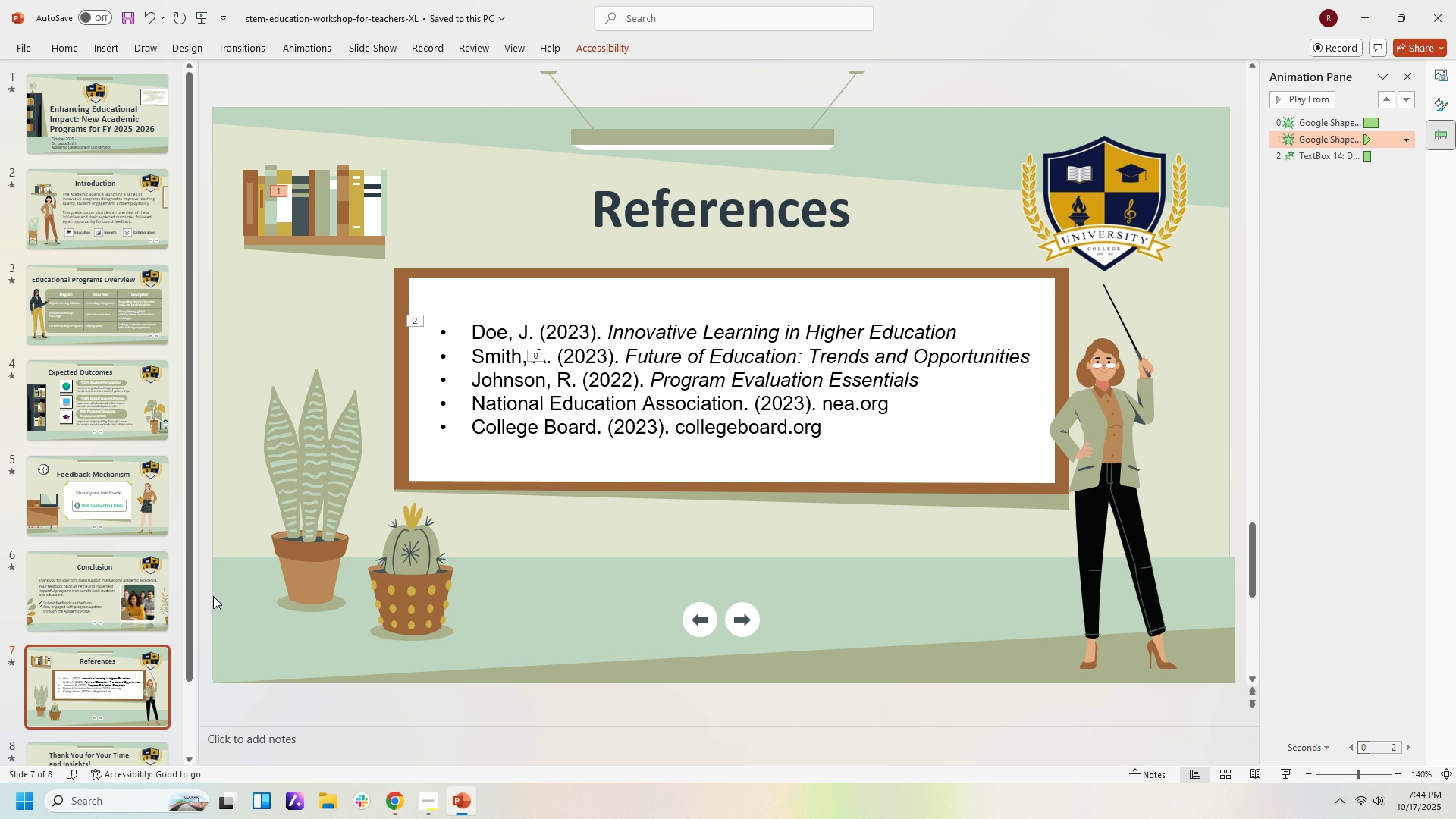 
scroll: coordinate [139, 649], scroll_direction: down, amount: 1.0
 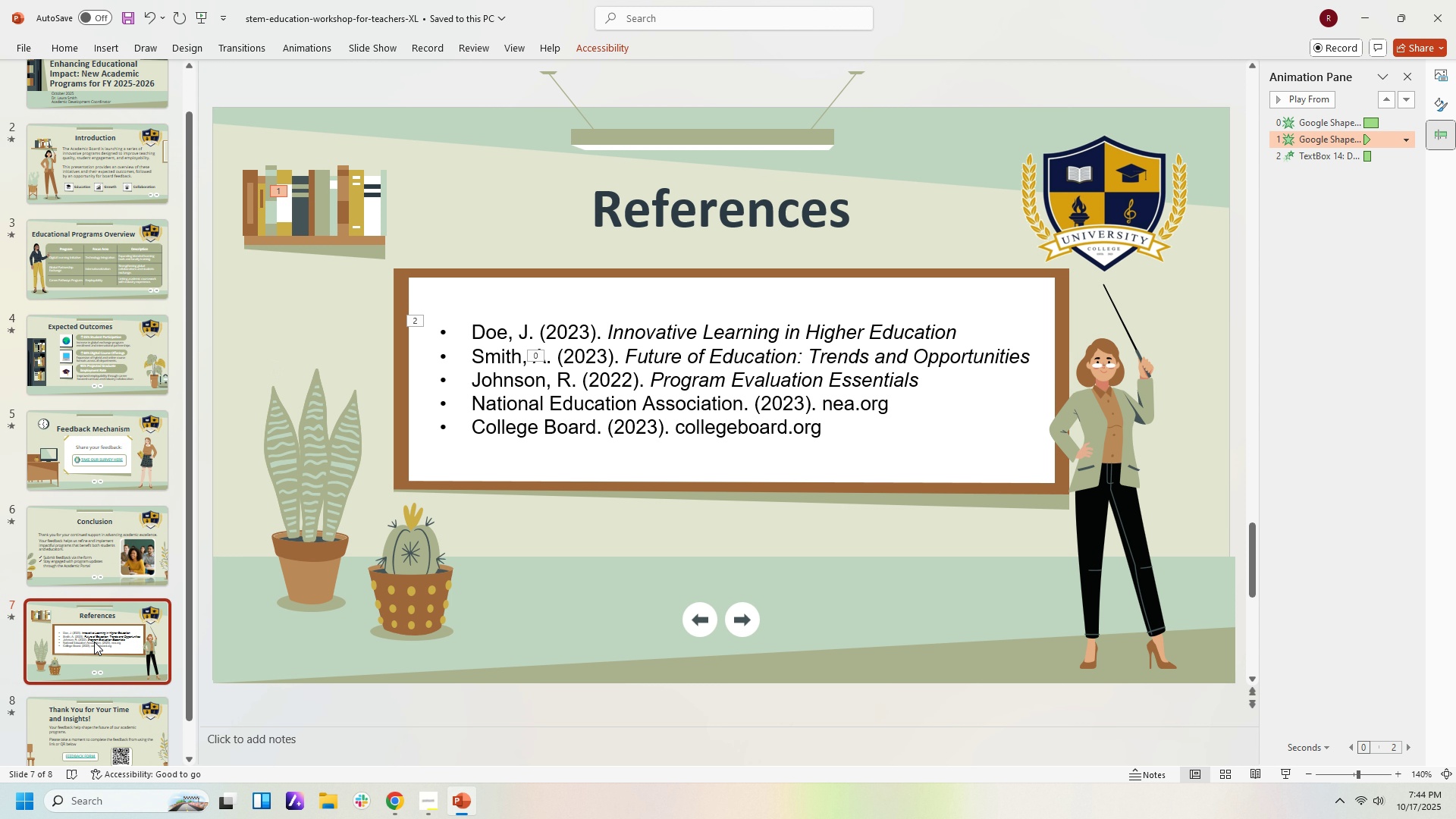 
left_click([94, 642])
 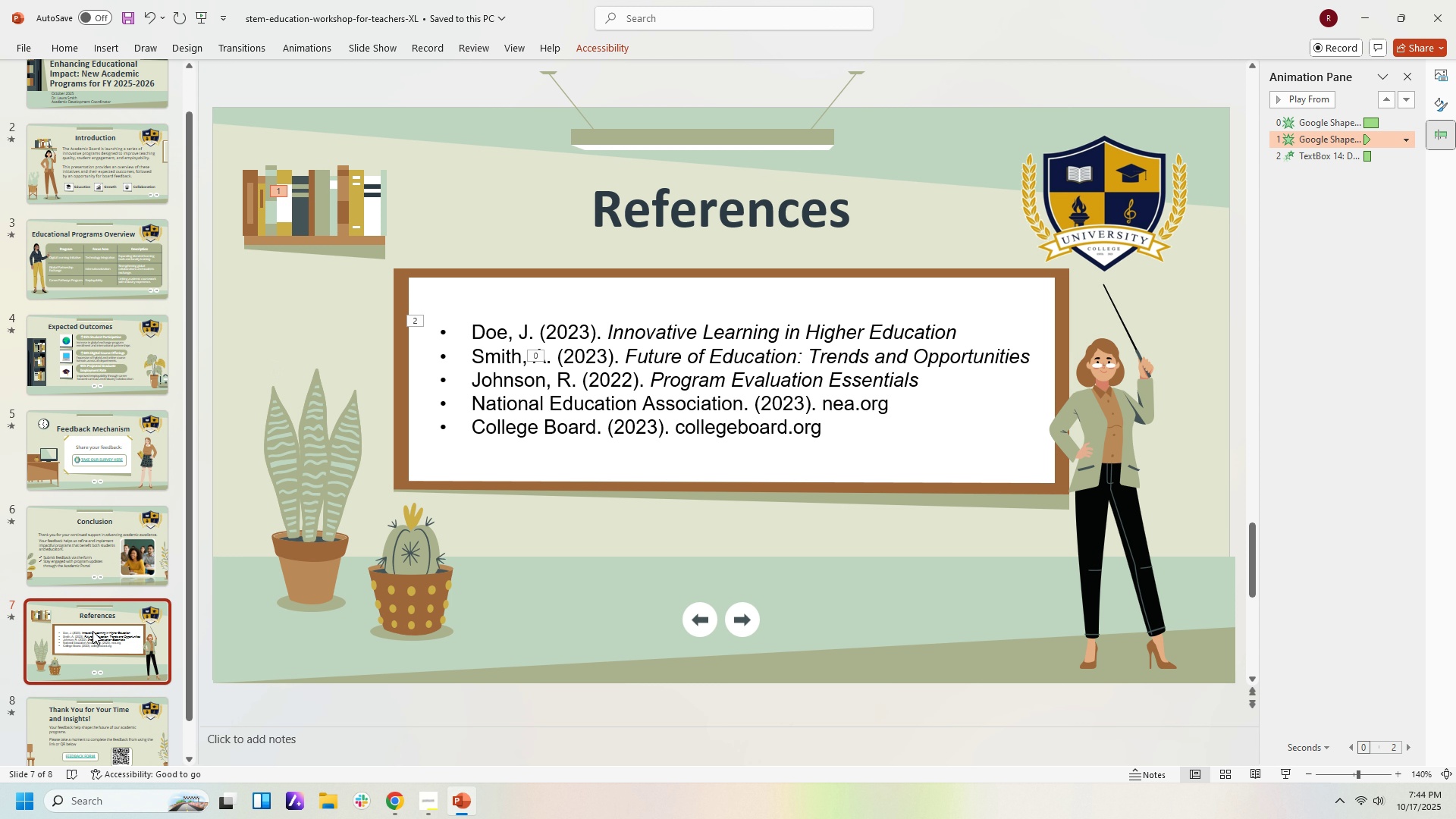 
scroll: coordinate [93, 631], scroll_direction: down, amount: 1.0
 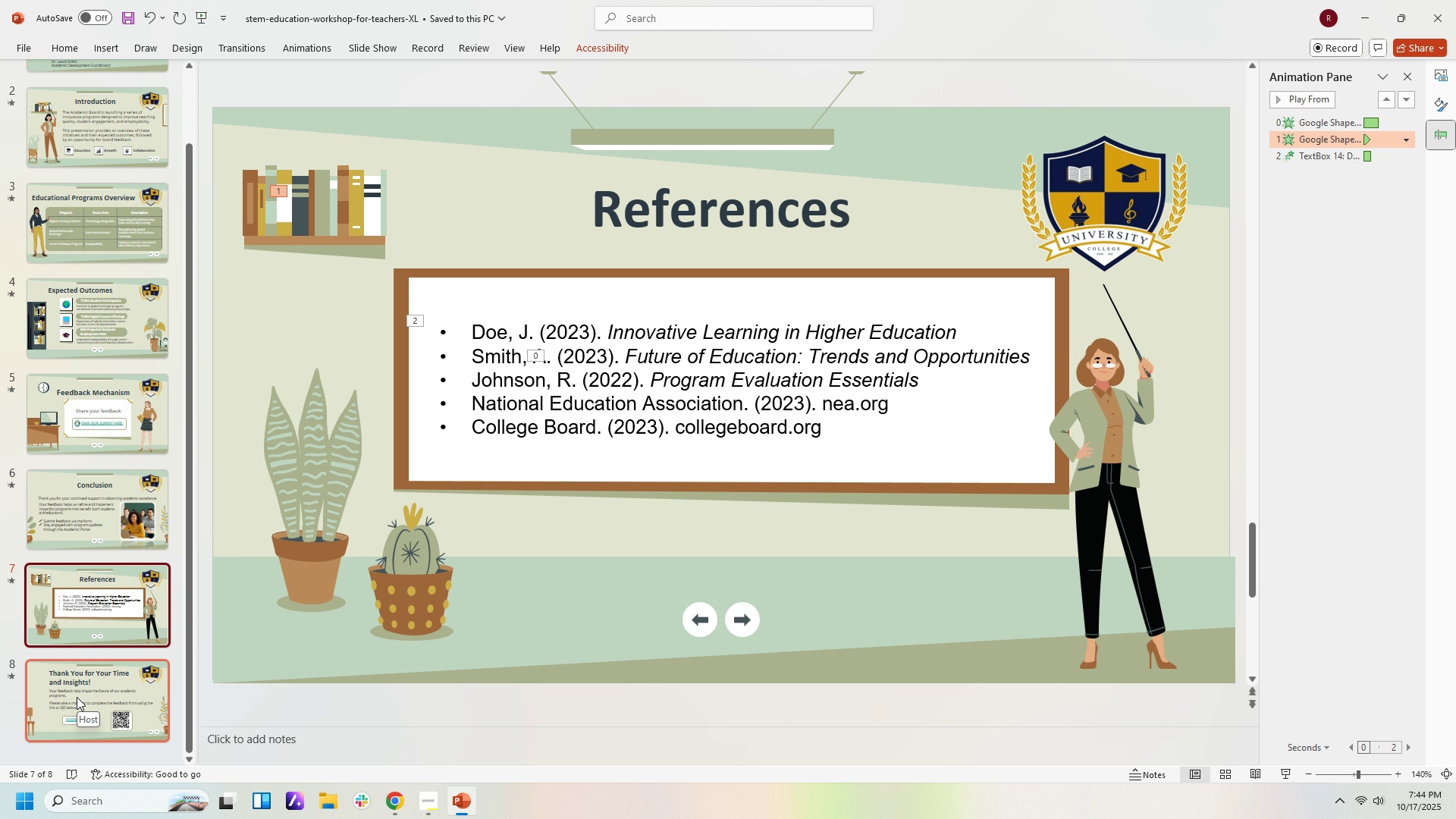 
left_click([77, 697])
 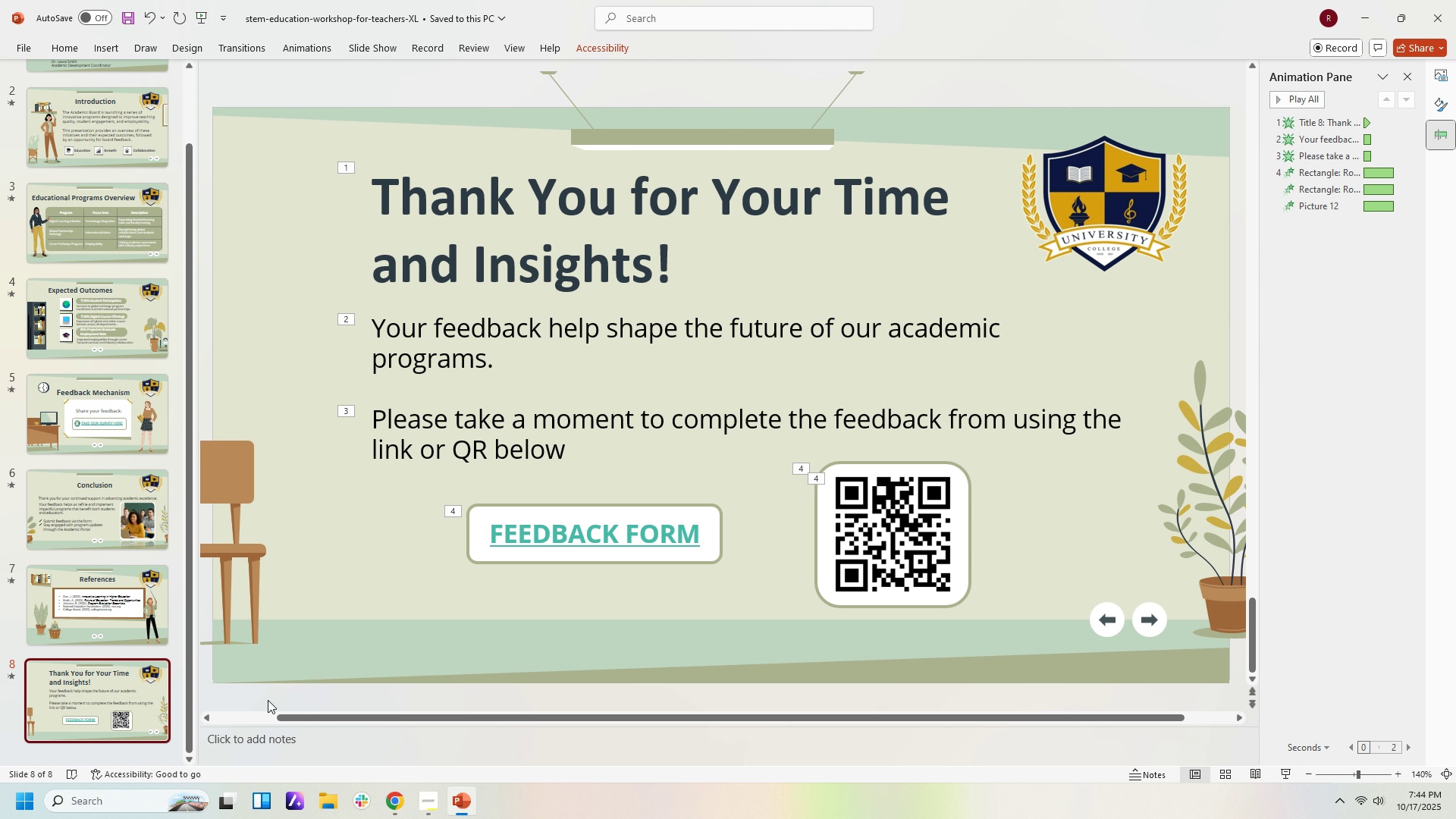 
scroll: coordinate [281, 645], scroll_direction: down, amount: 2.0
 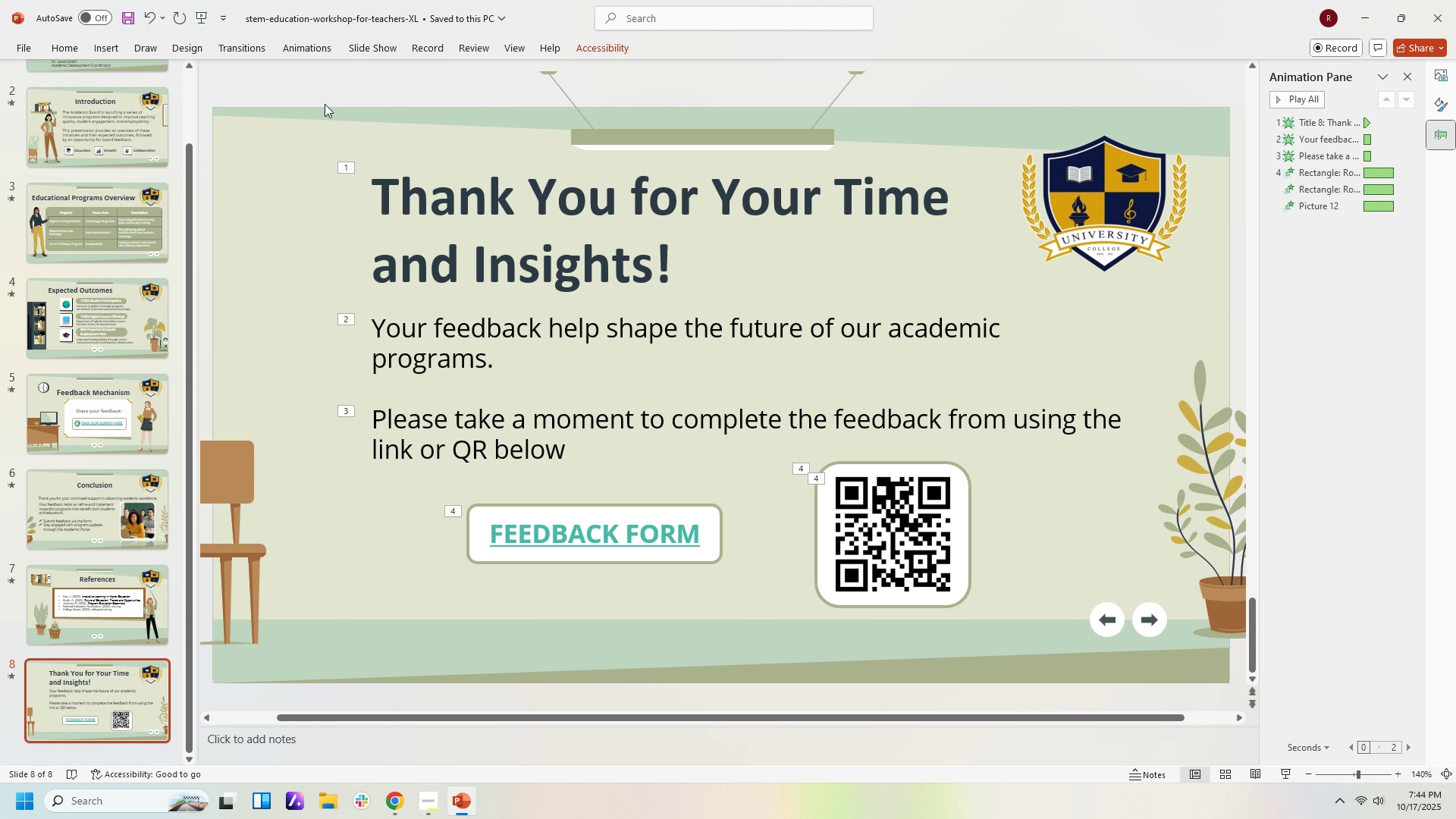 
scroll: coordinate [467, 94], scroll_direction: up, amount: 16.0
 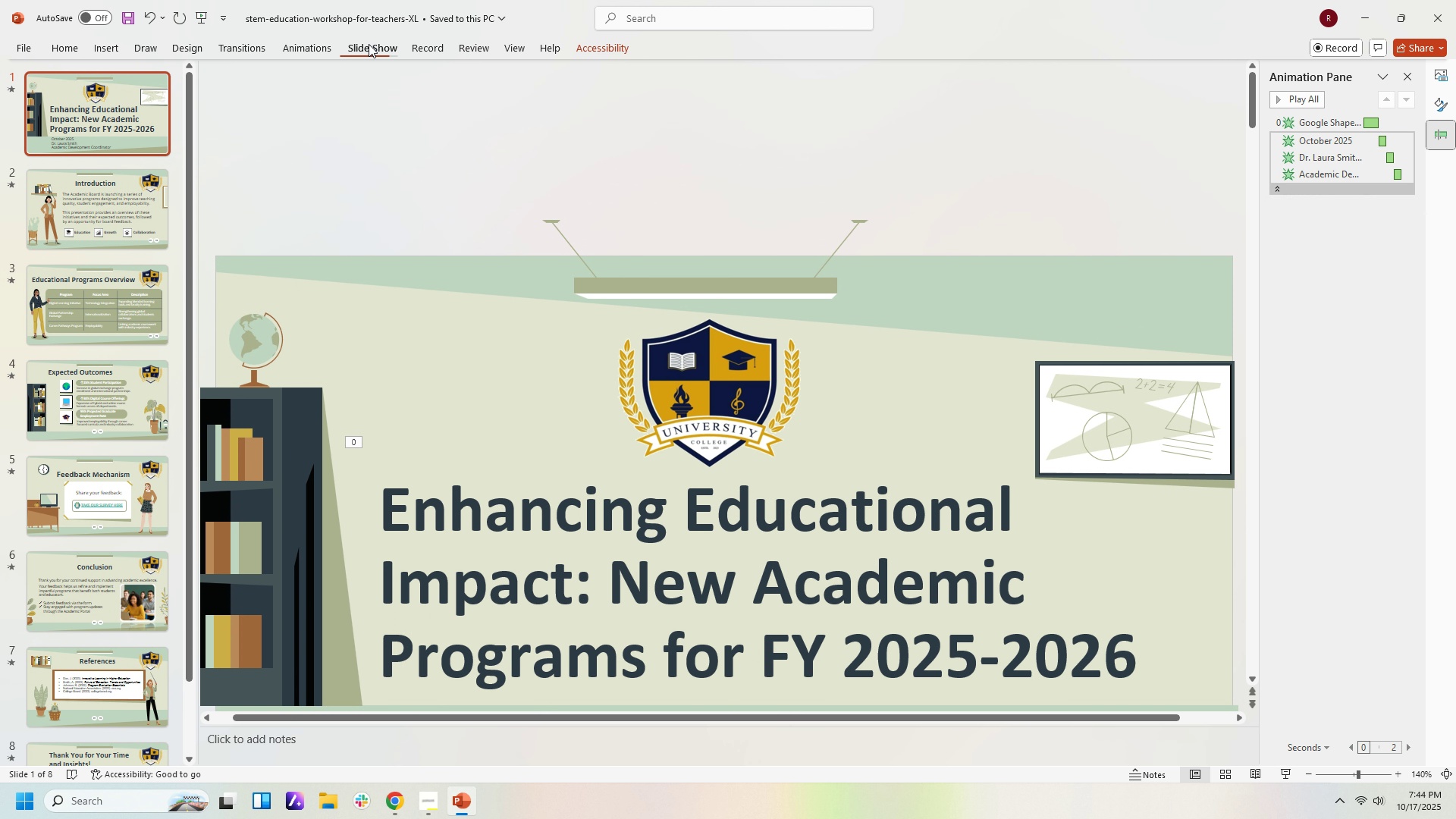 
left_click([369, 44])
 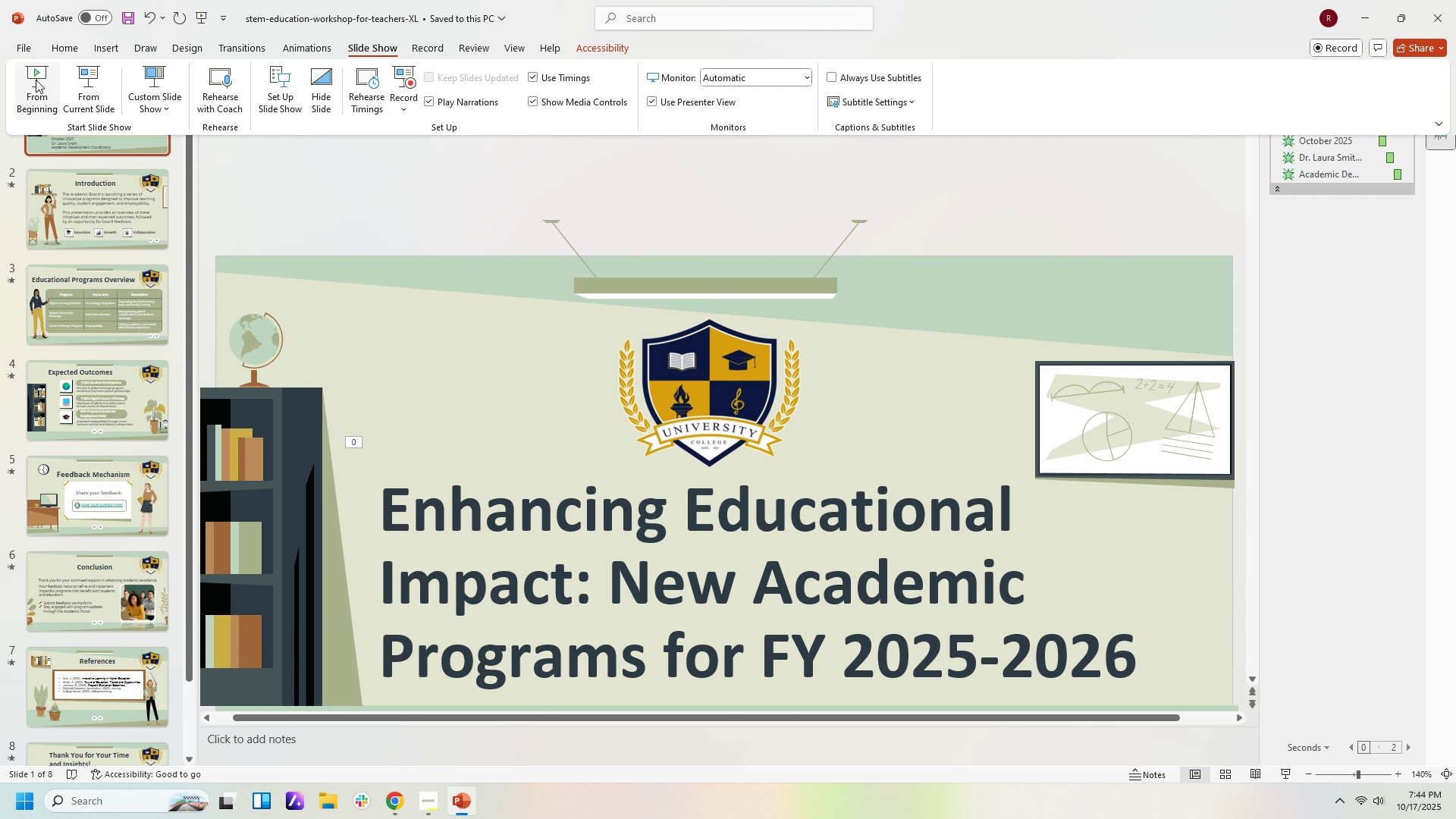 
left_click([36, 80])
 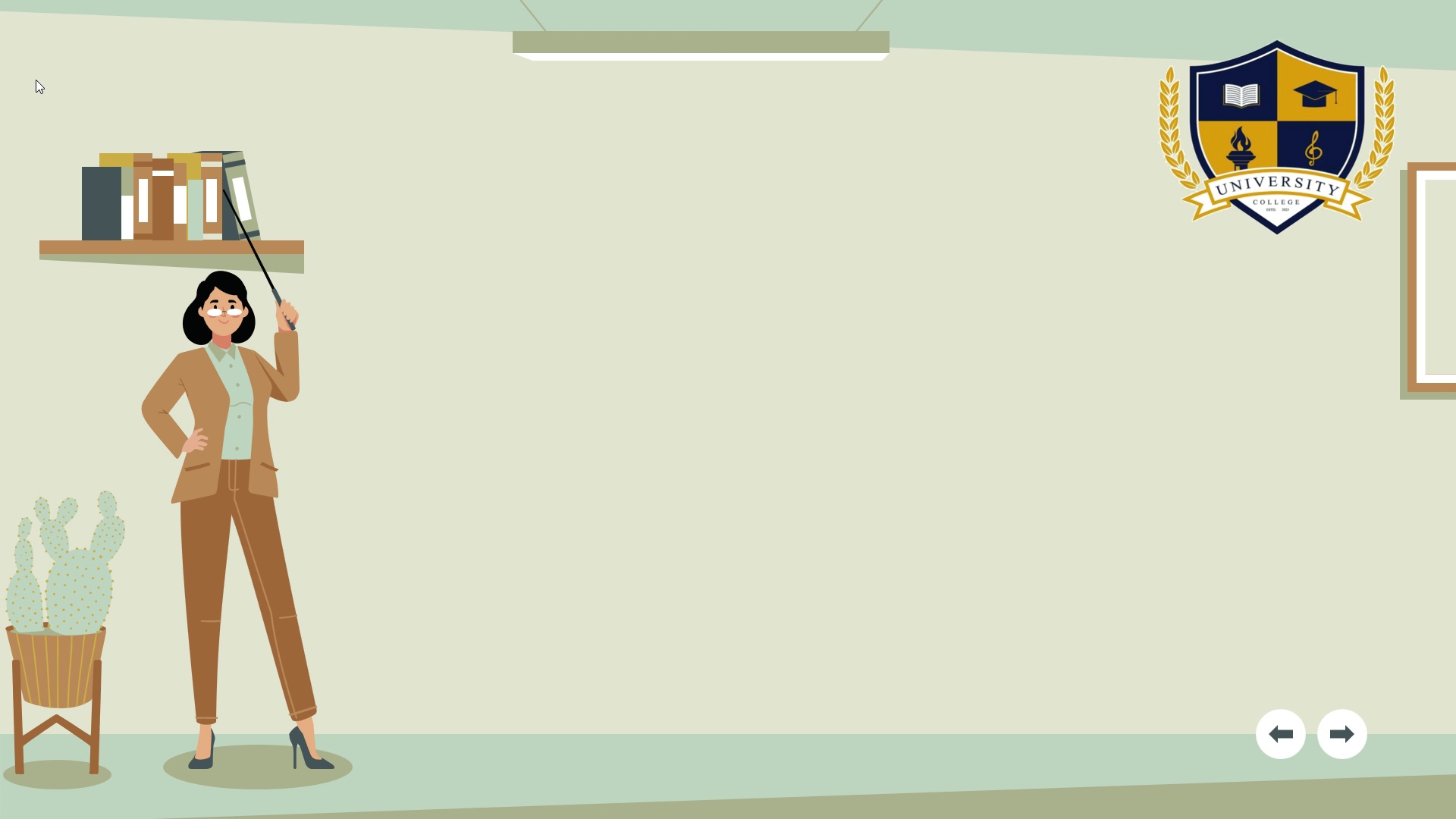 
wait(5.43)
 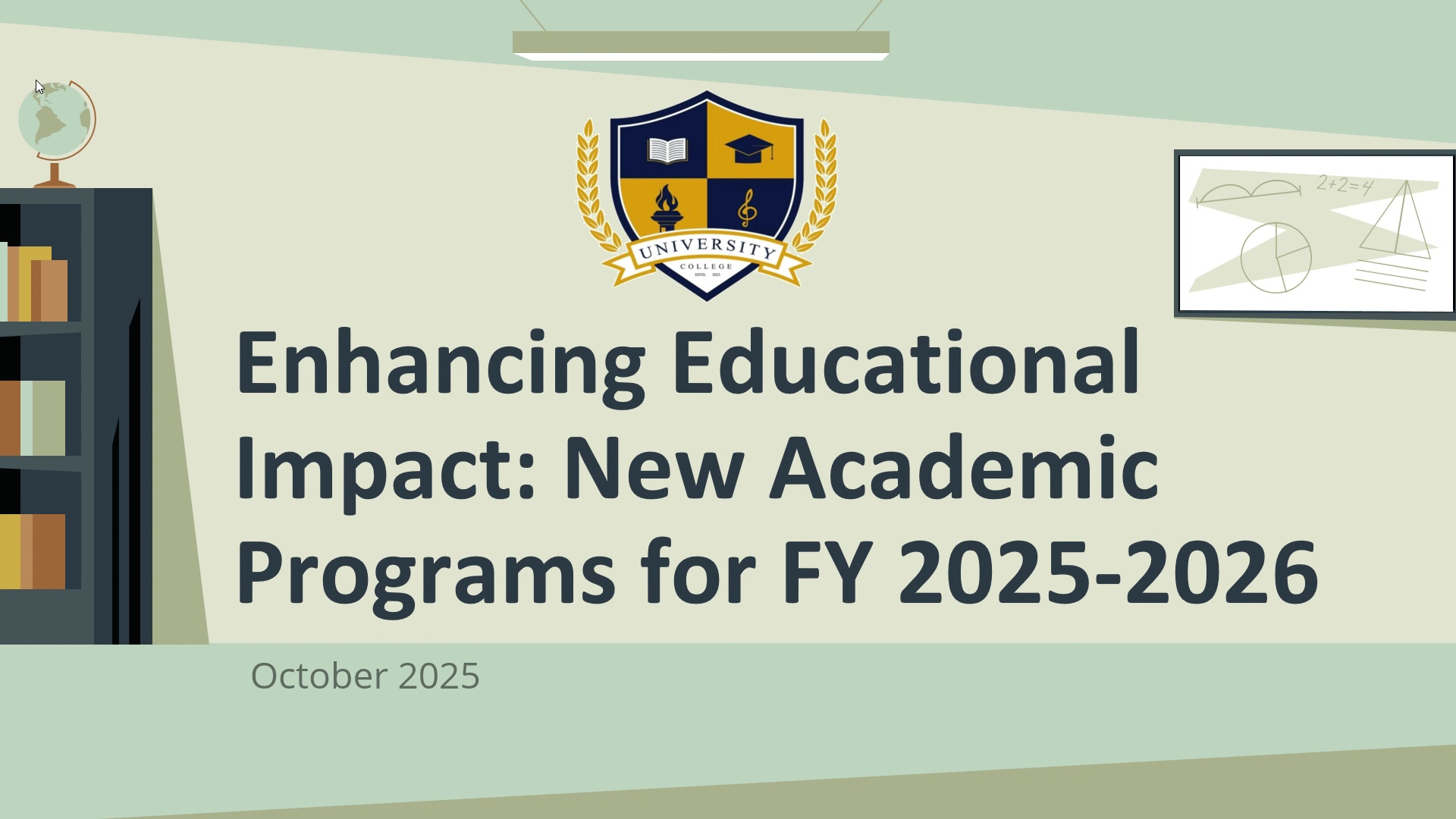 
key(ArrowDown)
 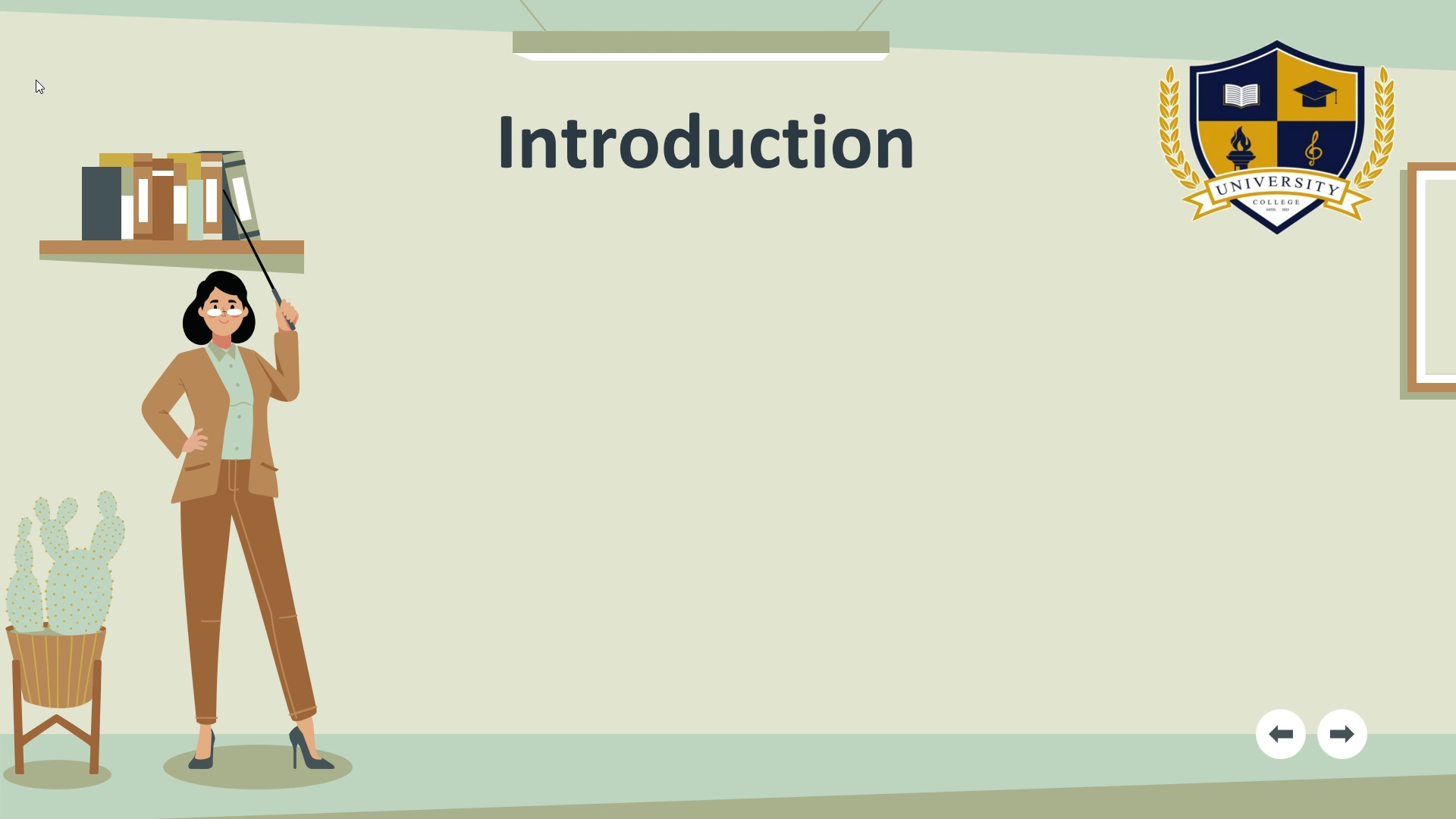 
key(ArrowDown)
 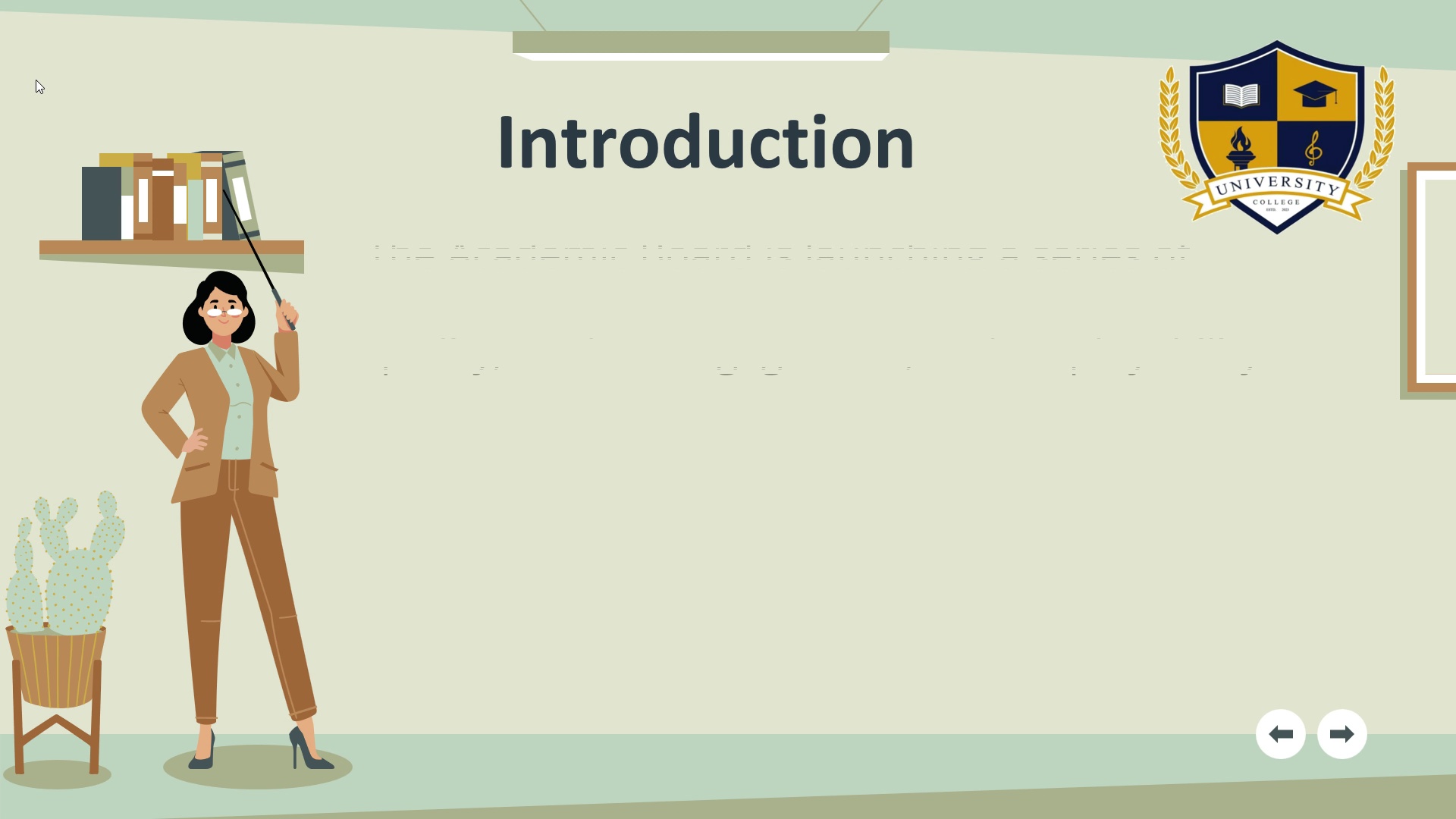 
key(ArrowDown)
 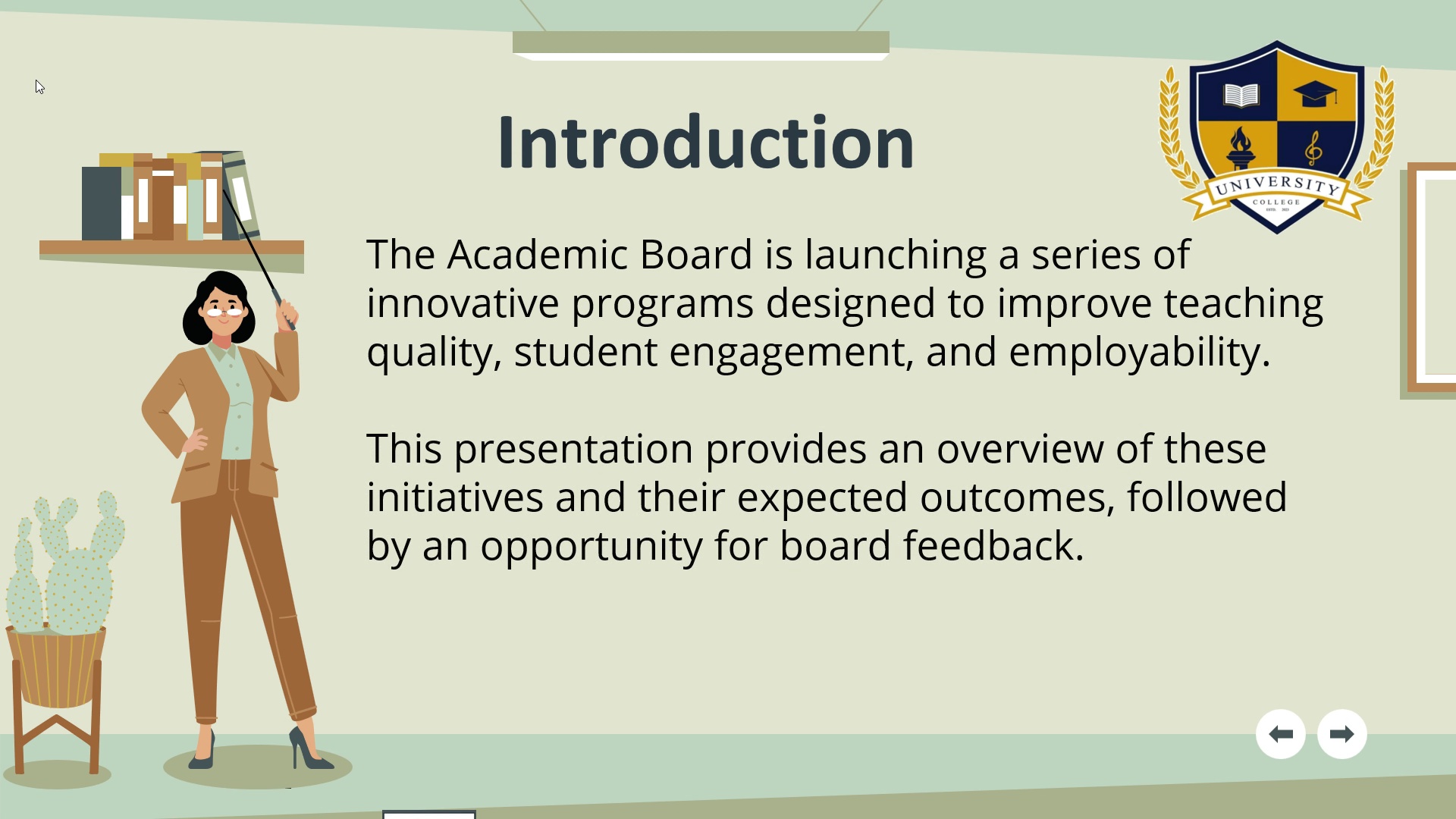 
key(ArrowDown)
 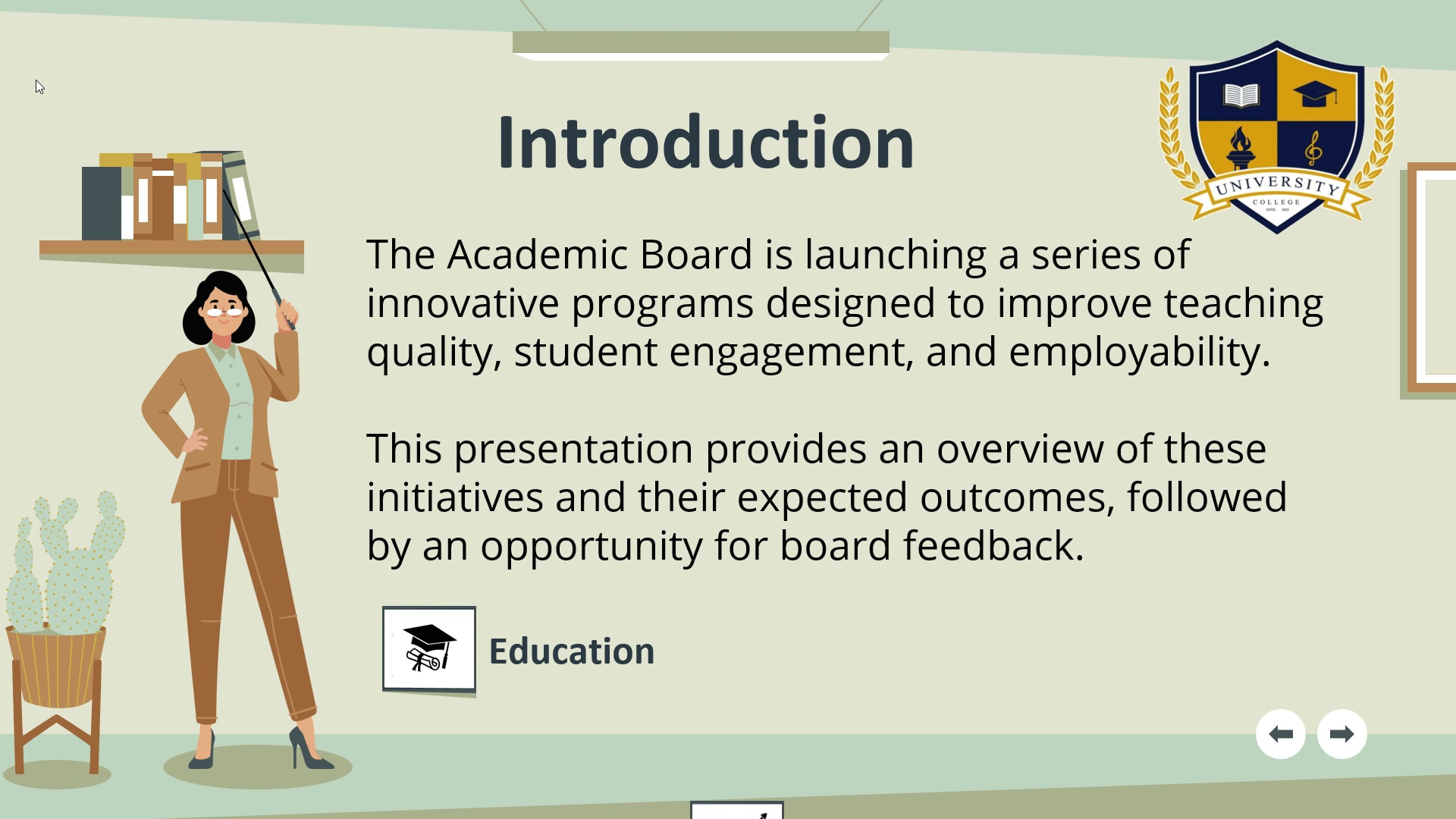 
key(ArrowDown)
 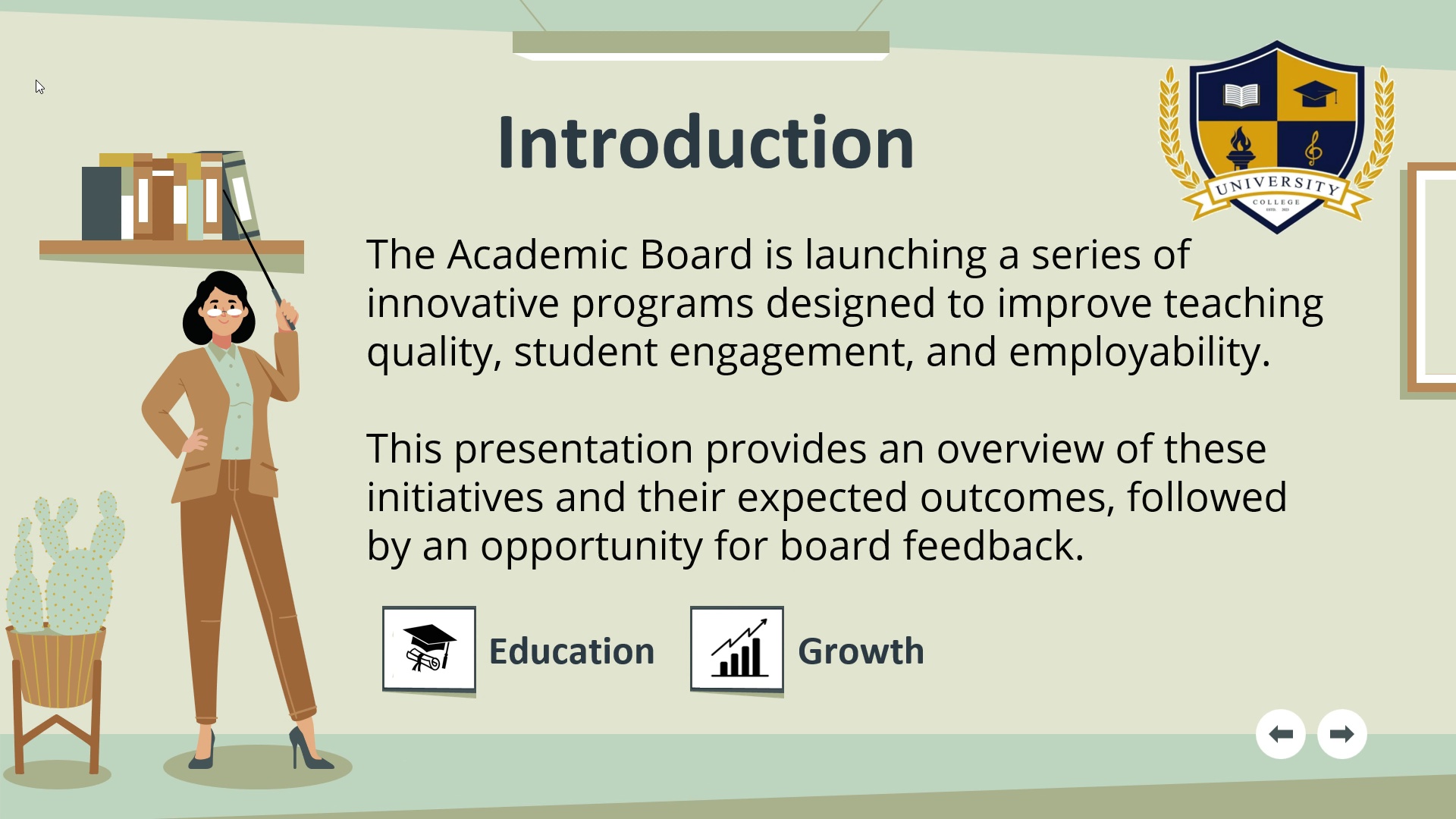 
key(ArrowDown)
 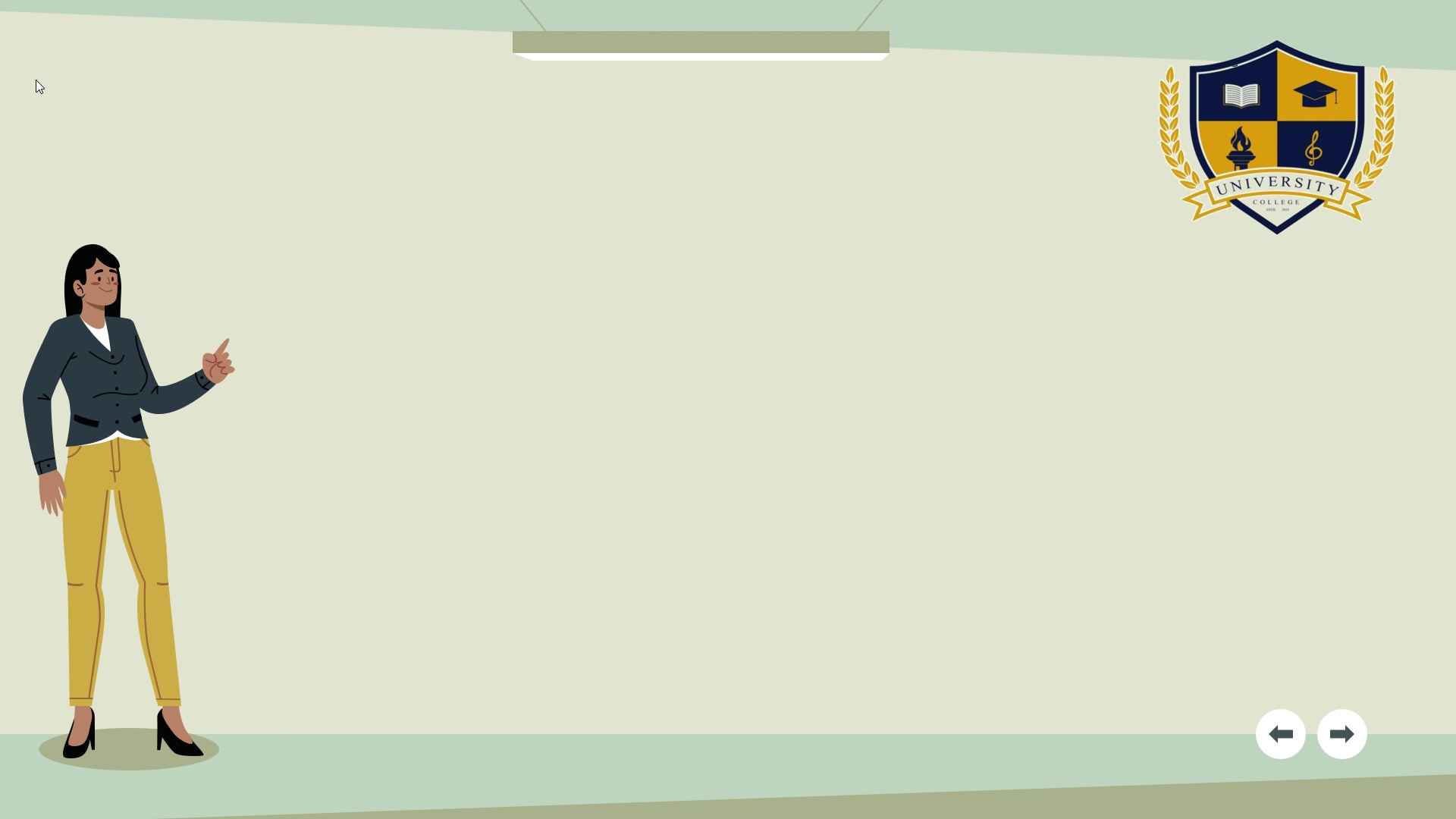 
key(ArrowDown)
 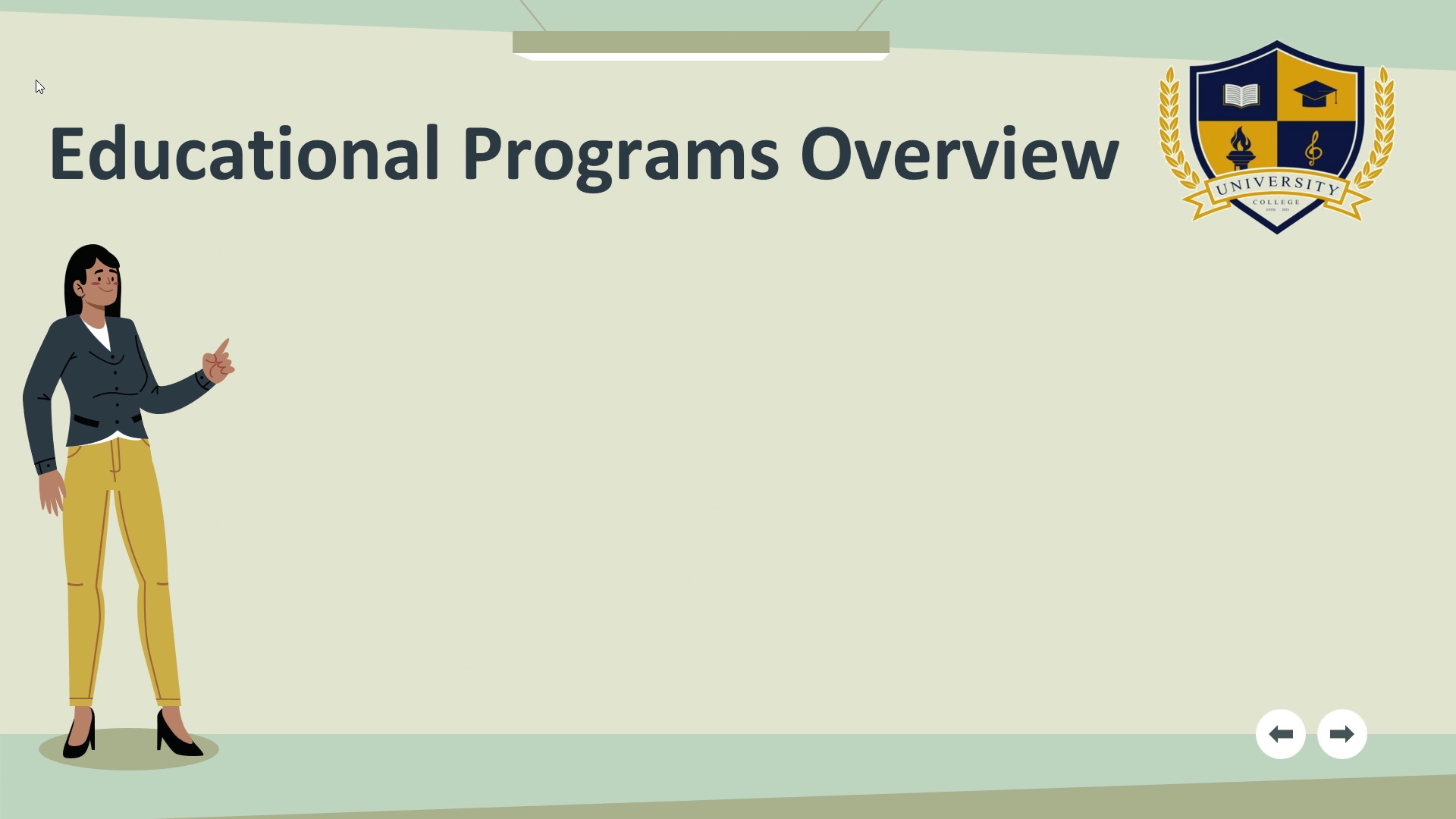 
key(ArrowDown)
 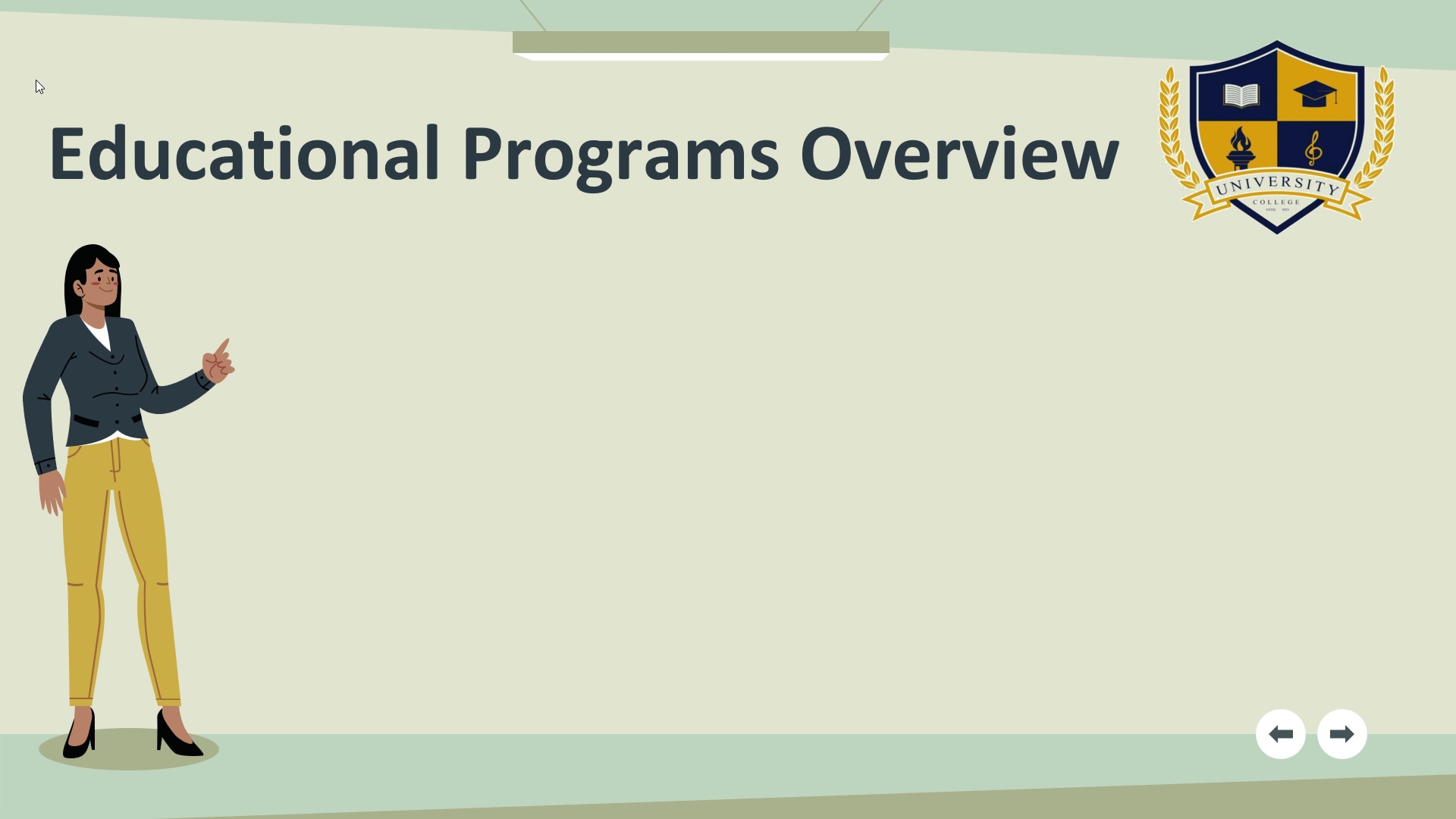 
key(ArrowDown)
 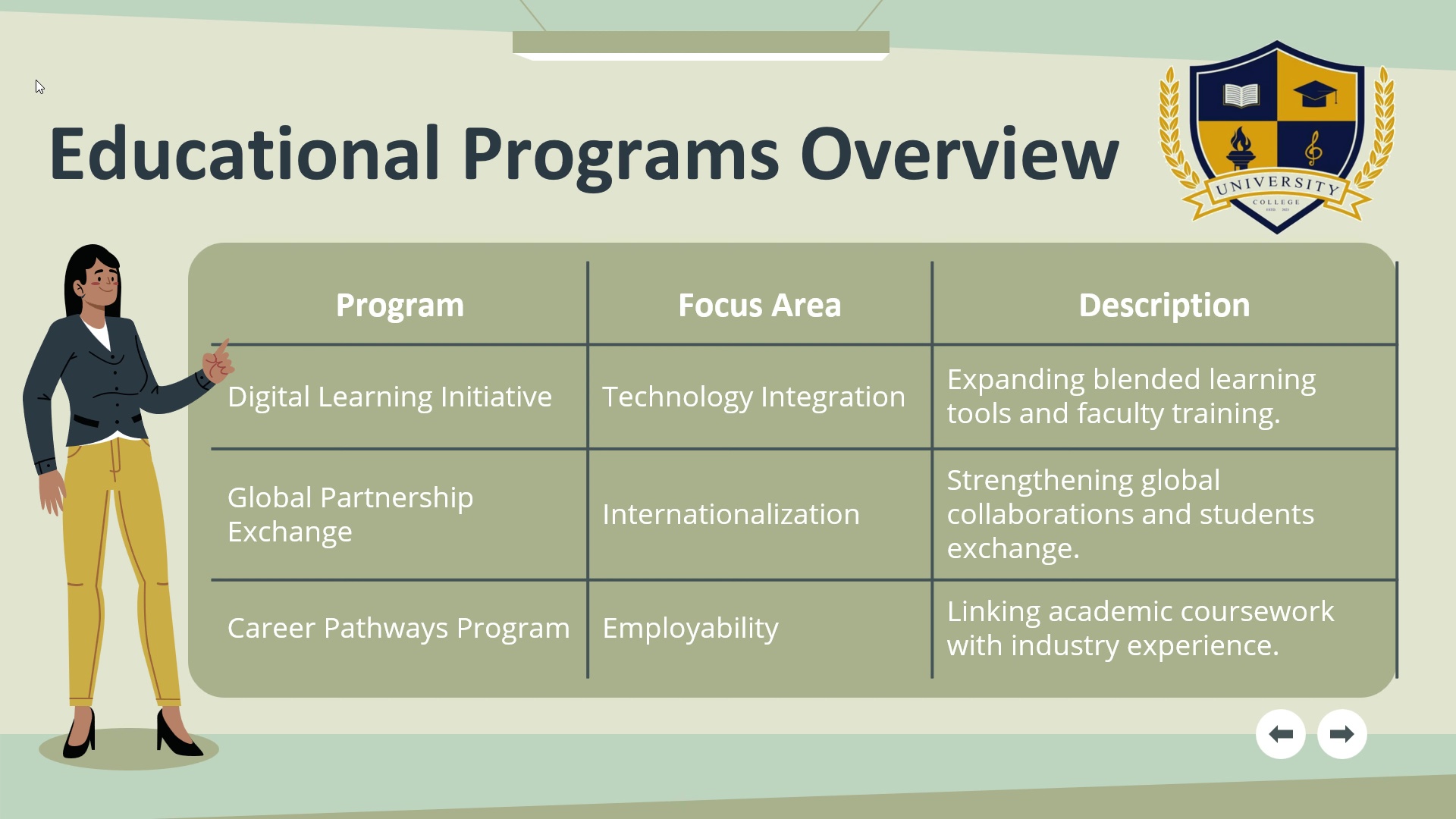 
key(ArrowDown)
 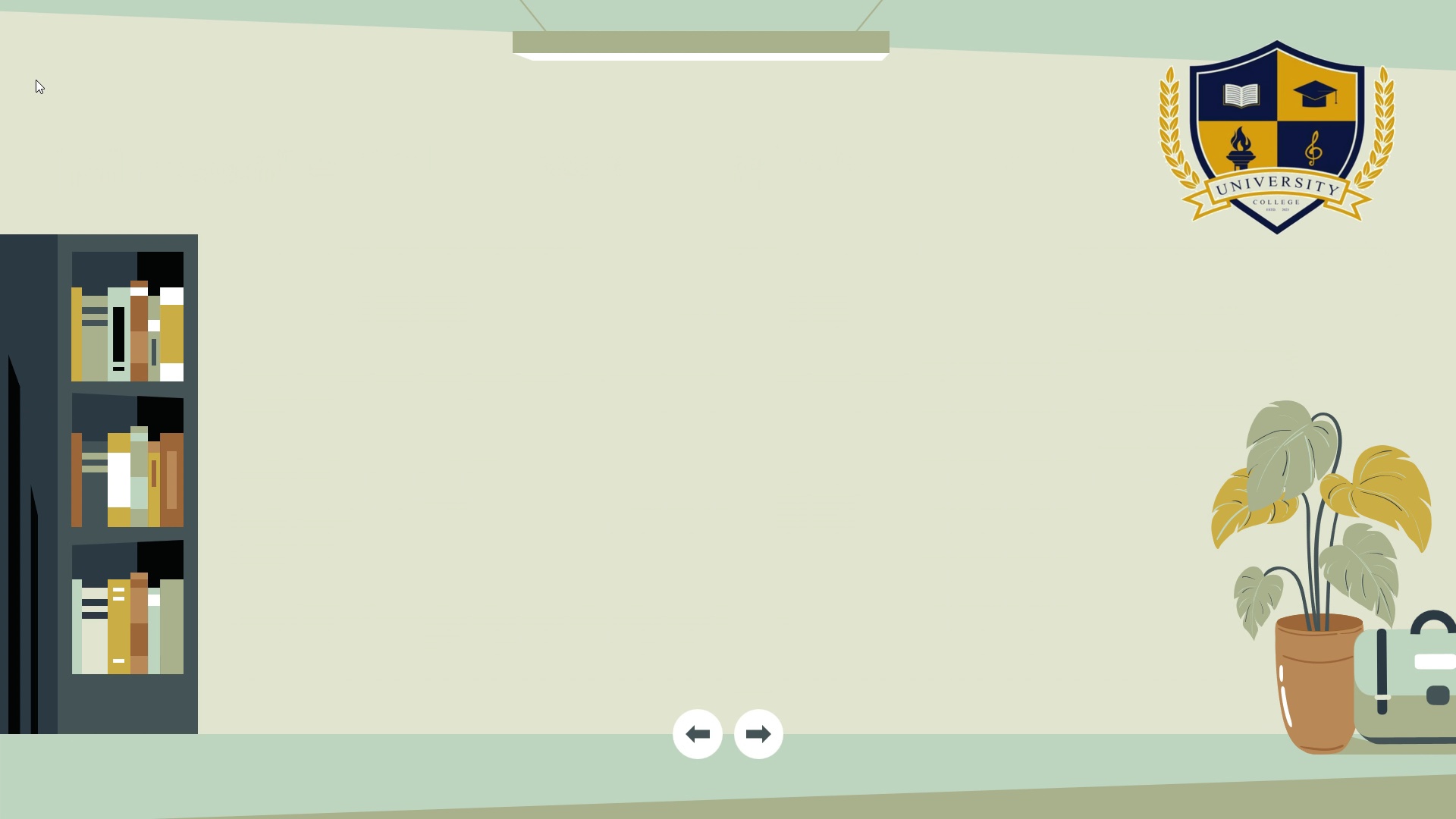 
key(ArrowDown)
 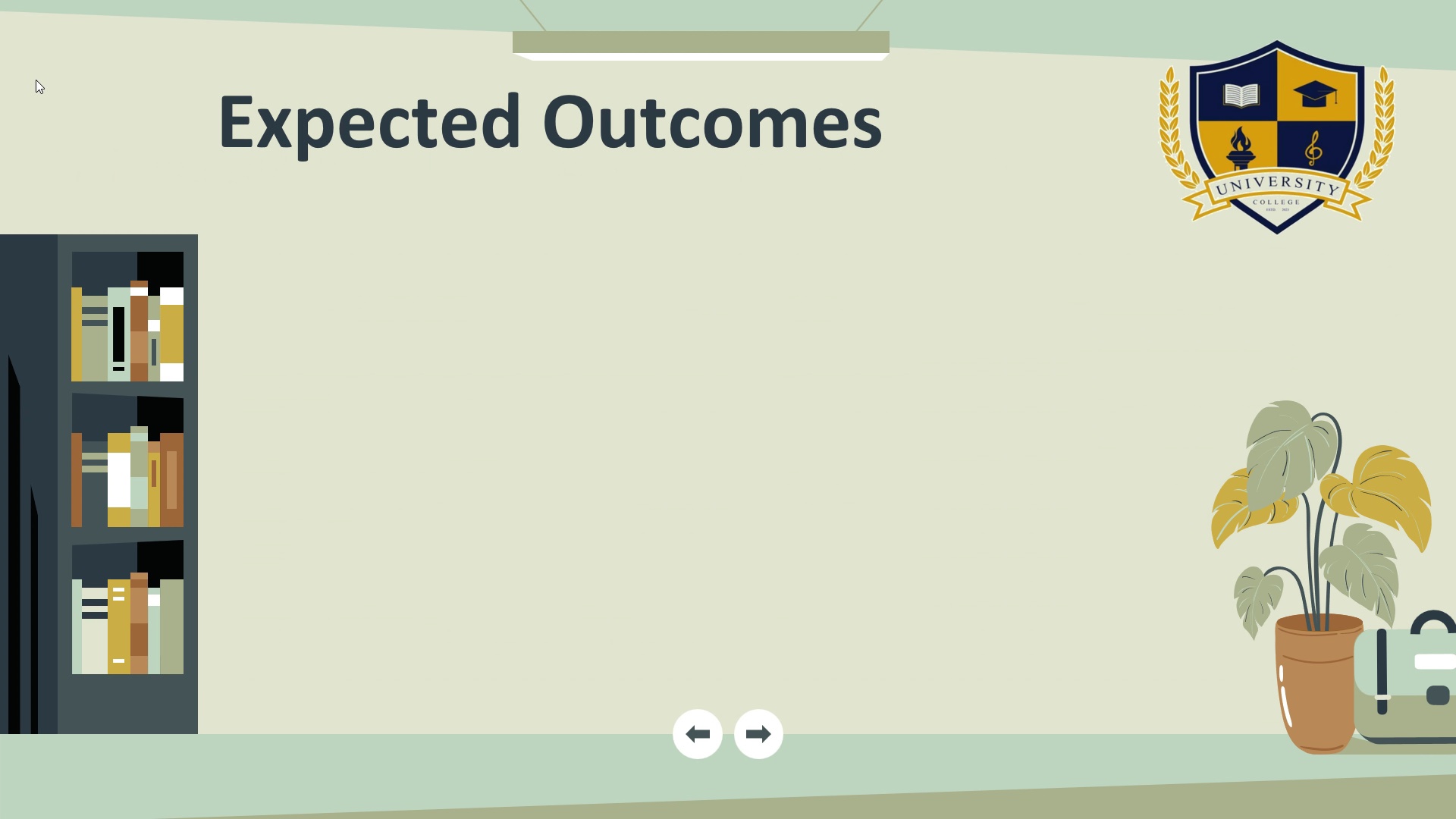 
key(ArrowDown)
 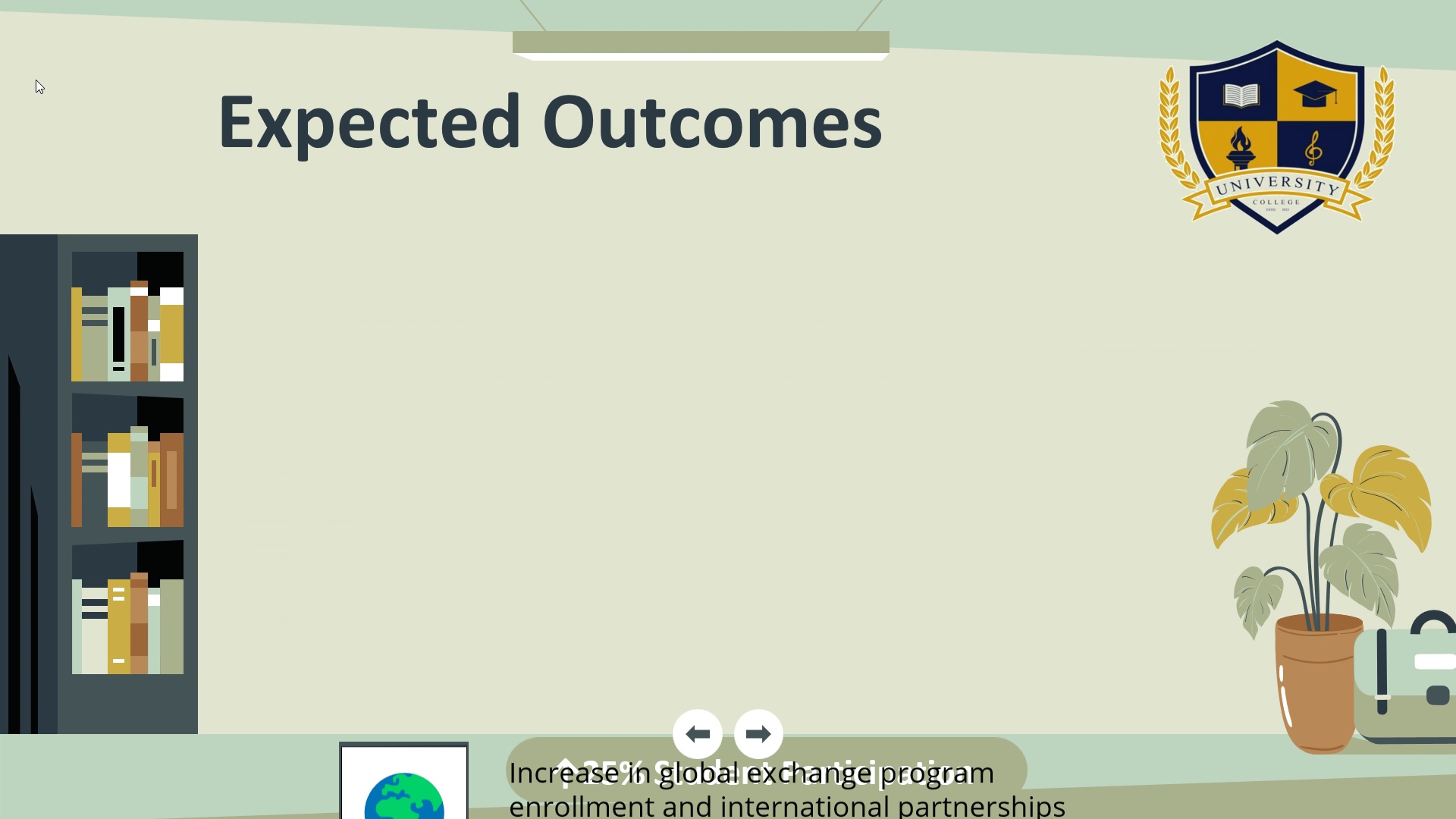 
key(ArrowDown)
 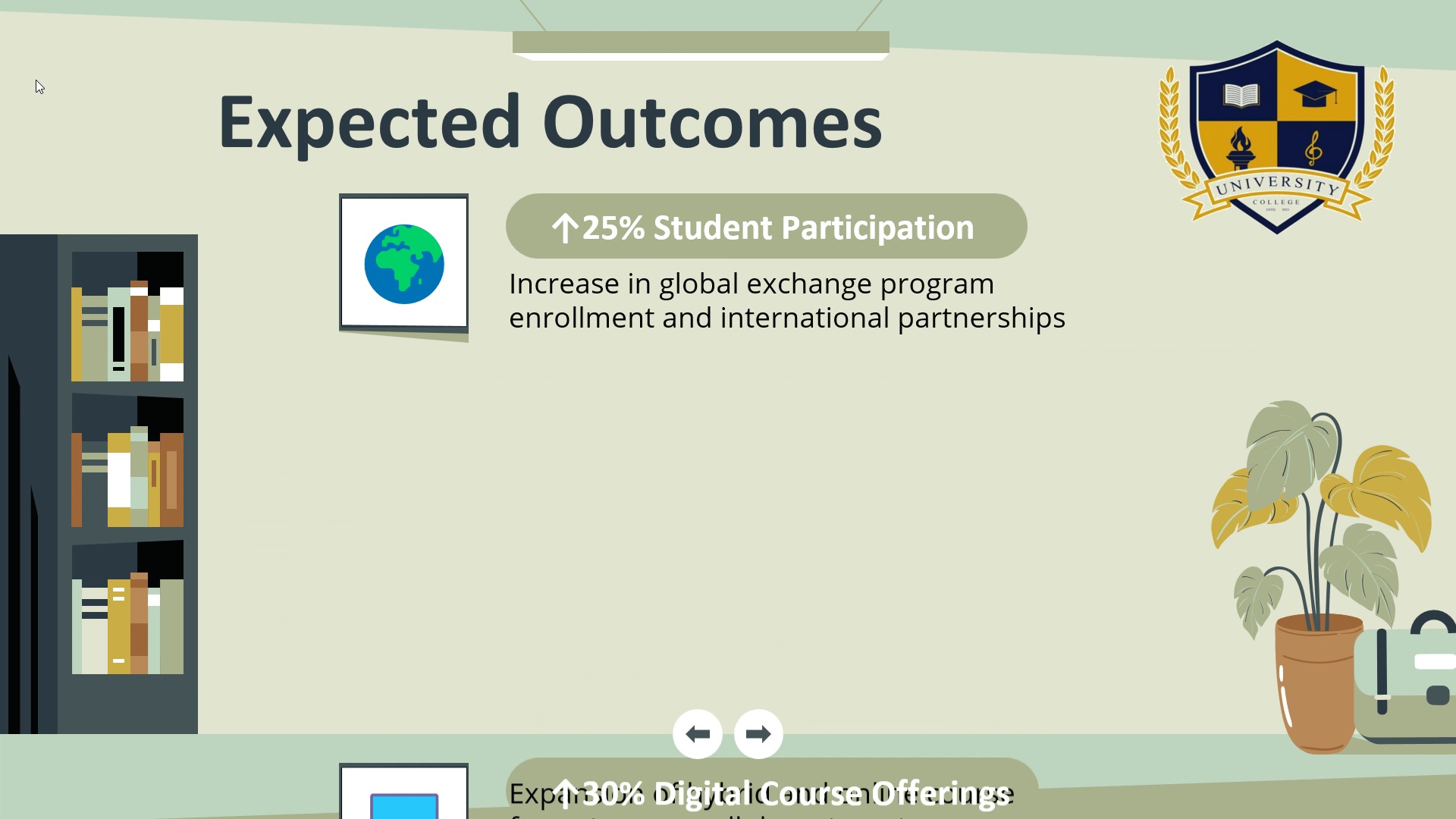 
key(ArrowDown)
 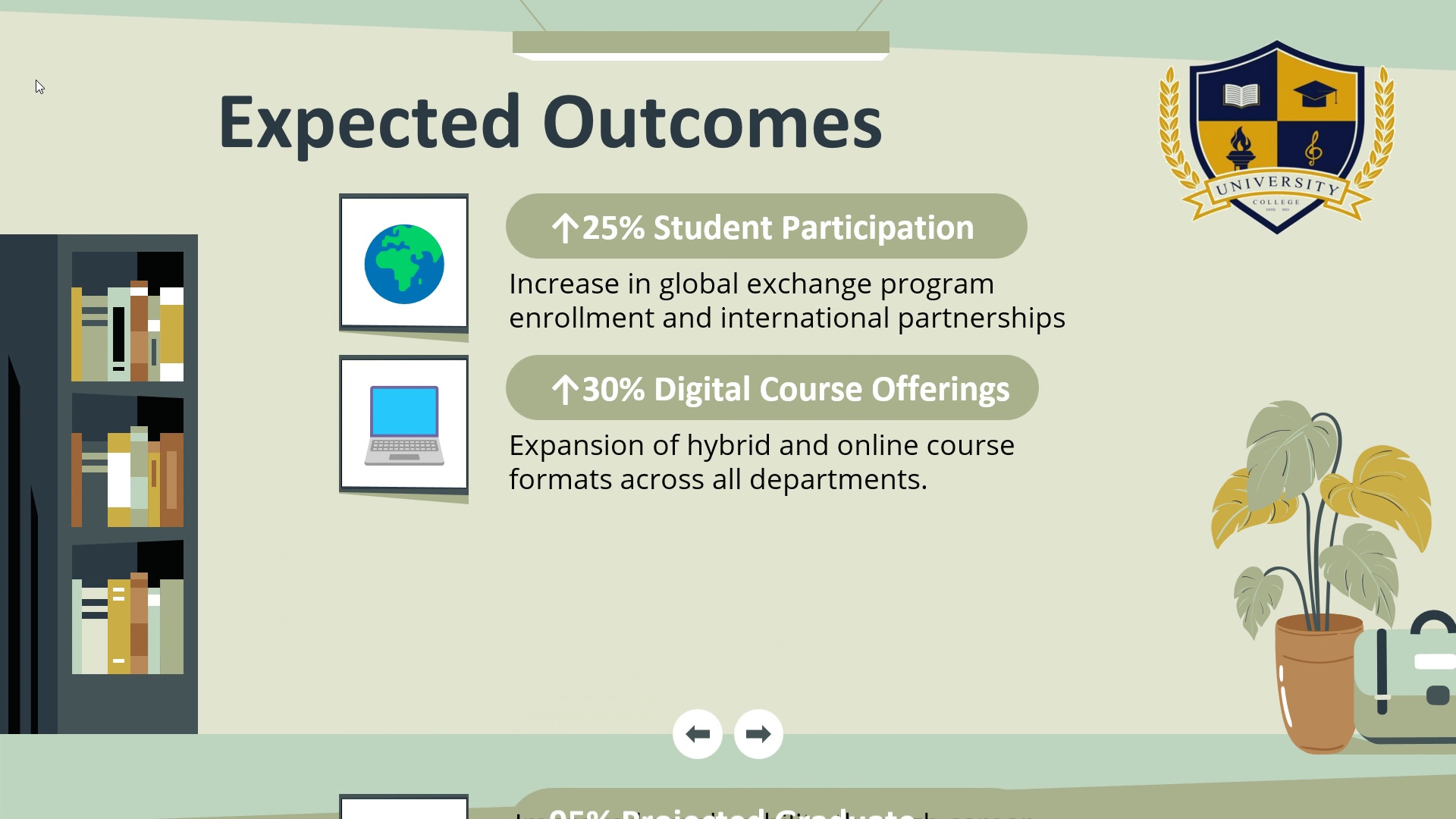 
key(ArrowDown)
 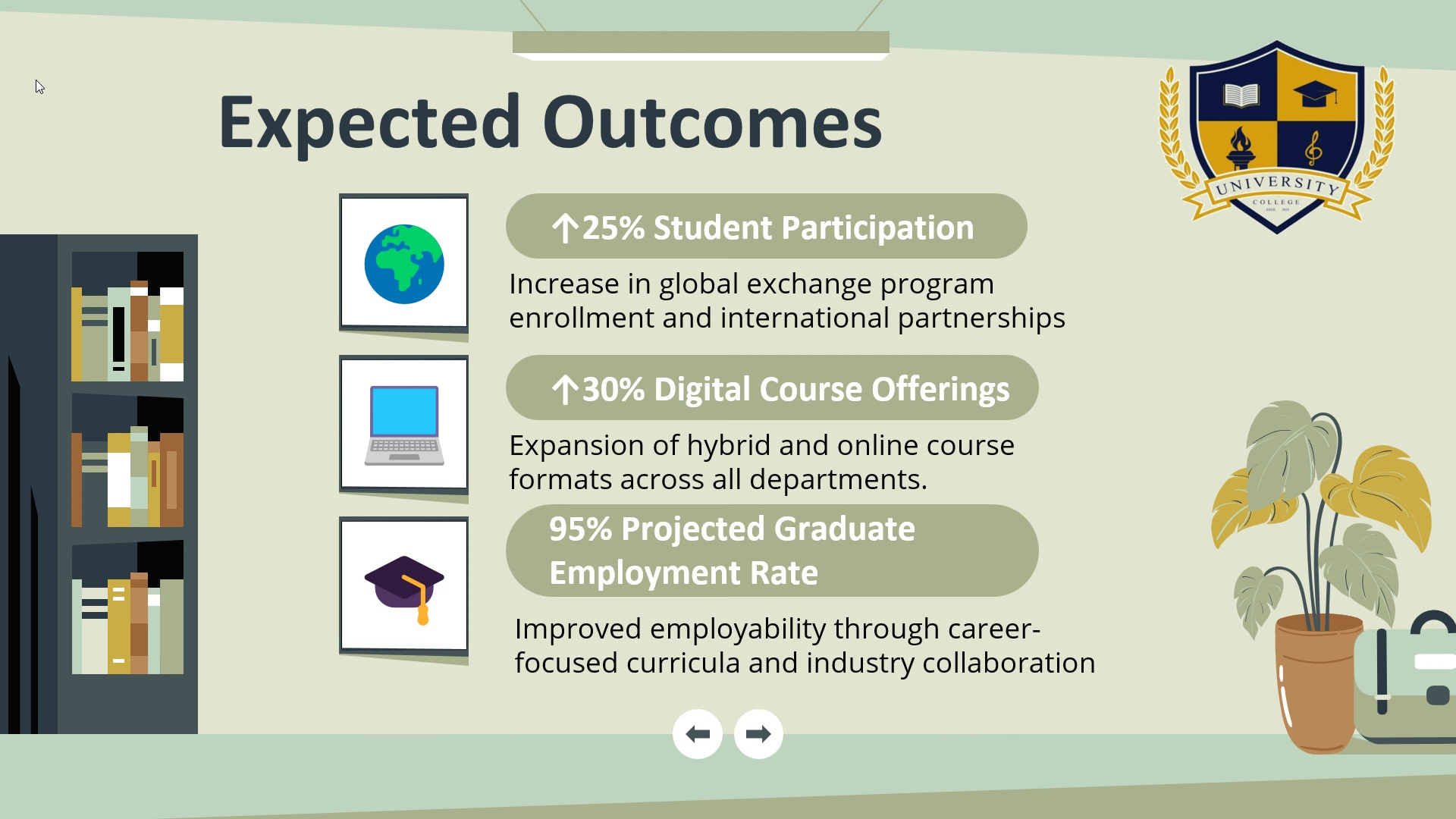 
key(ArrowDown)
 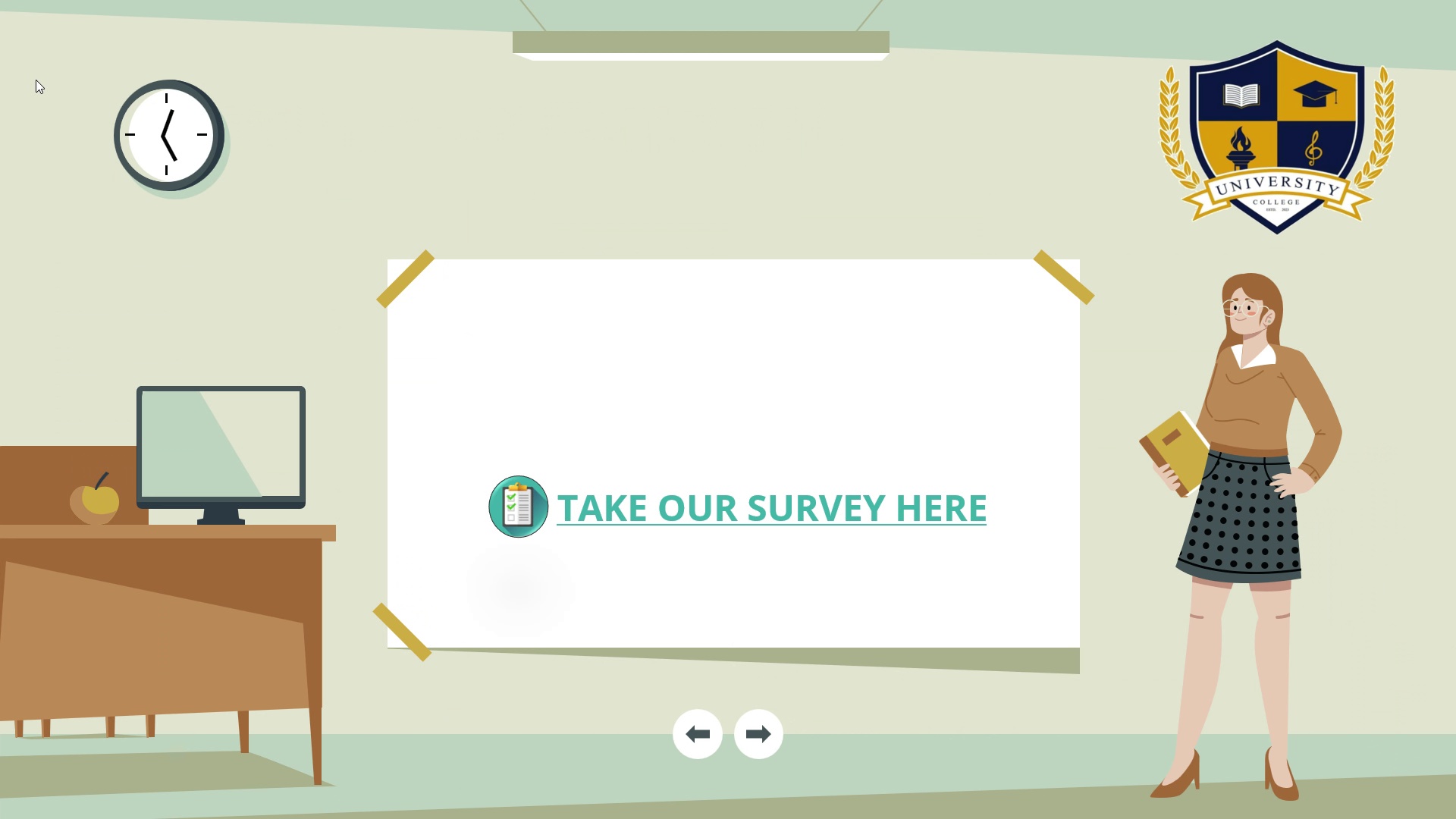 
key(ArrowDown)
 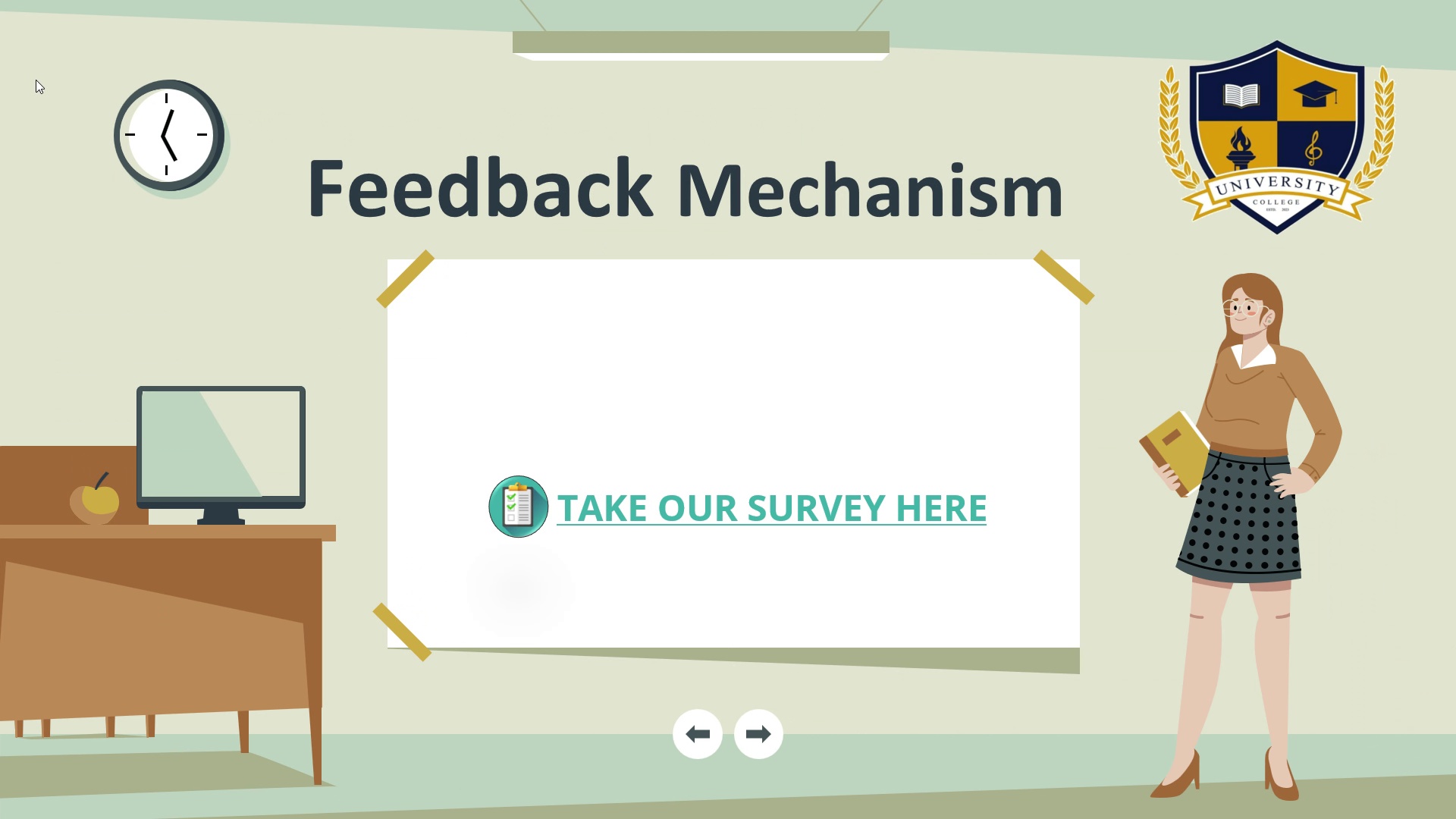 
key(ArrowDown)
 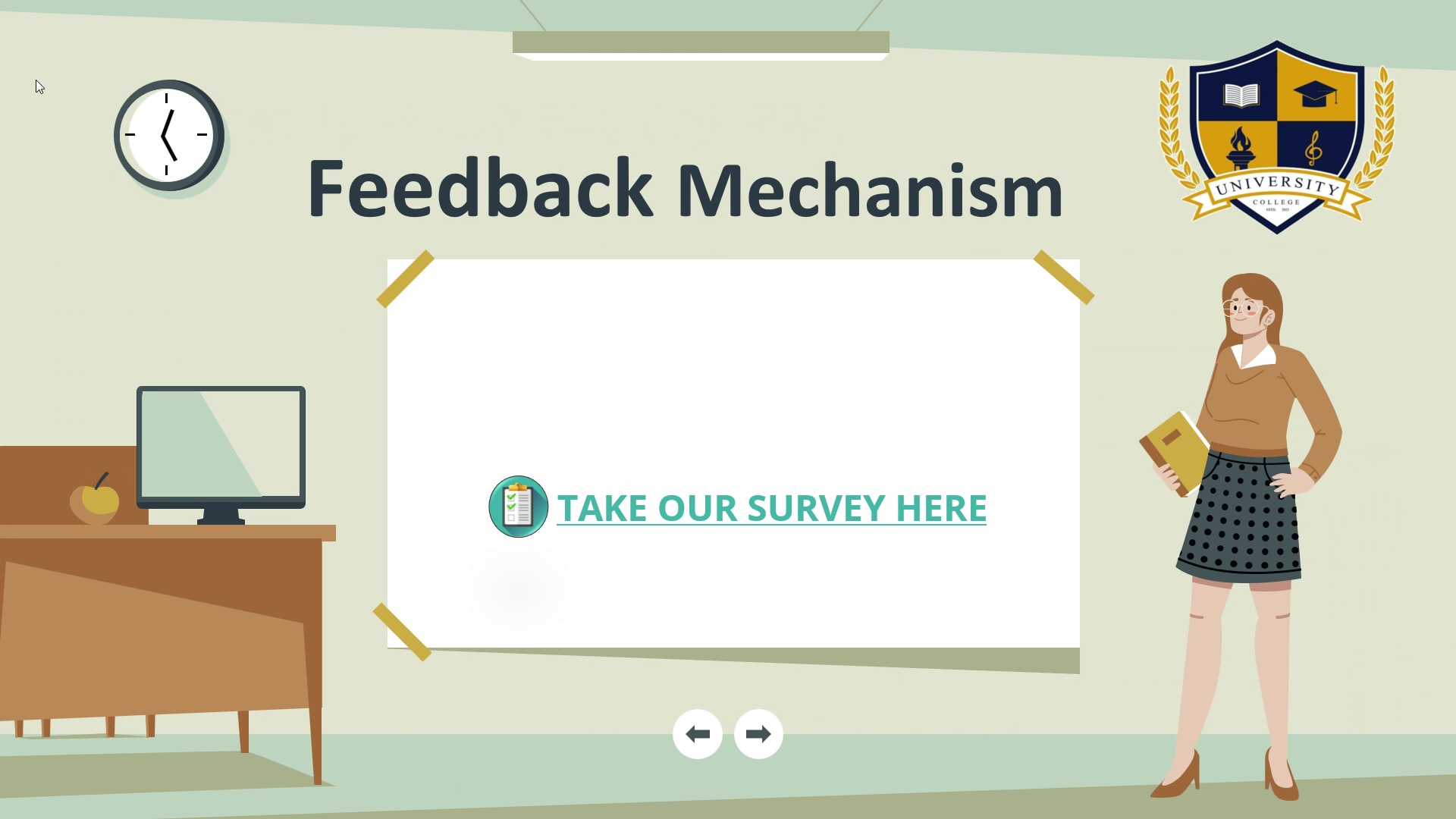 
key(ArrowDown)
 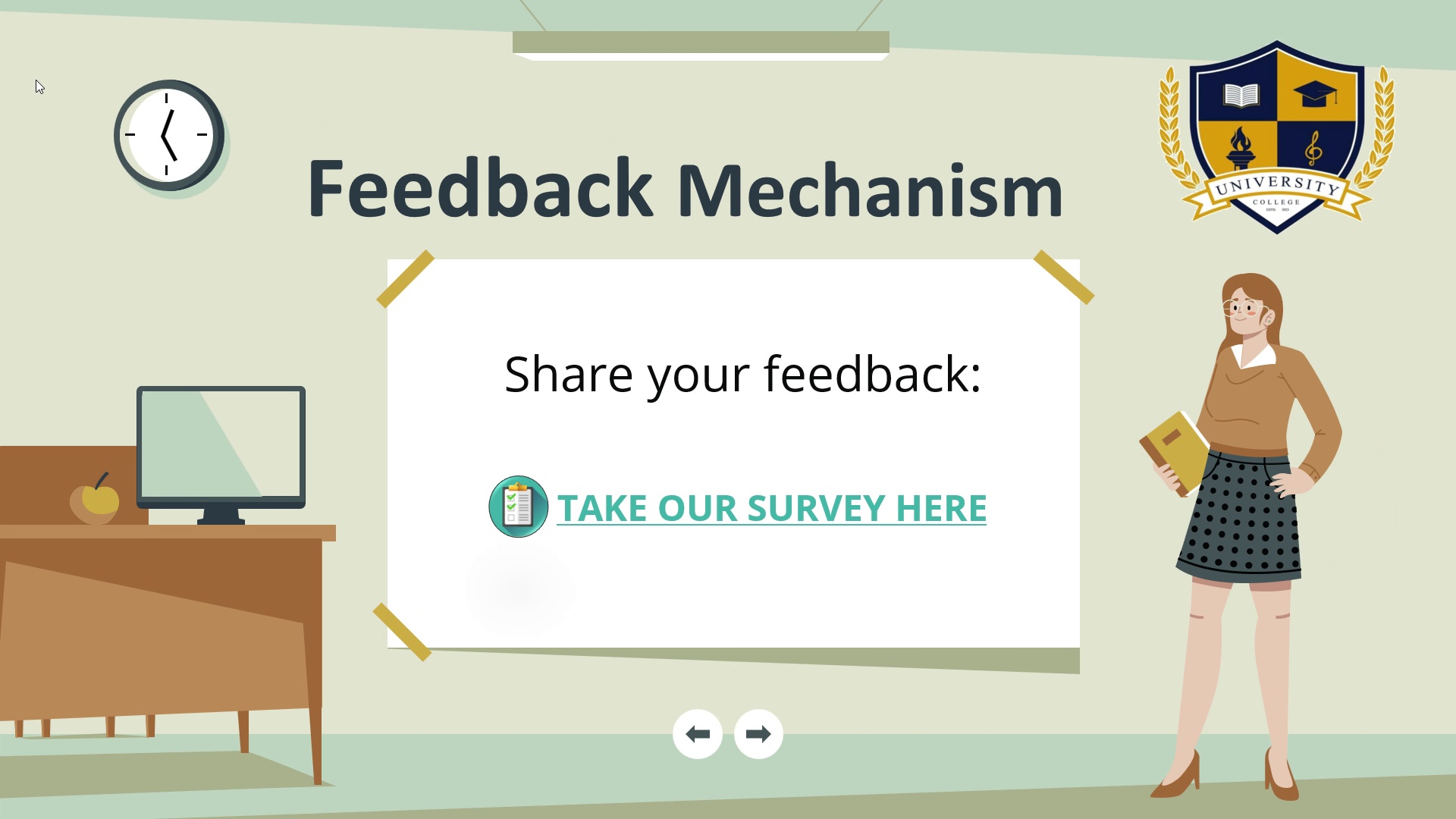 
key(Escape)
 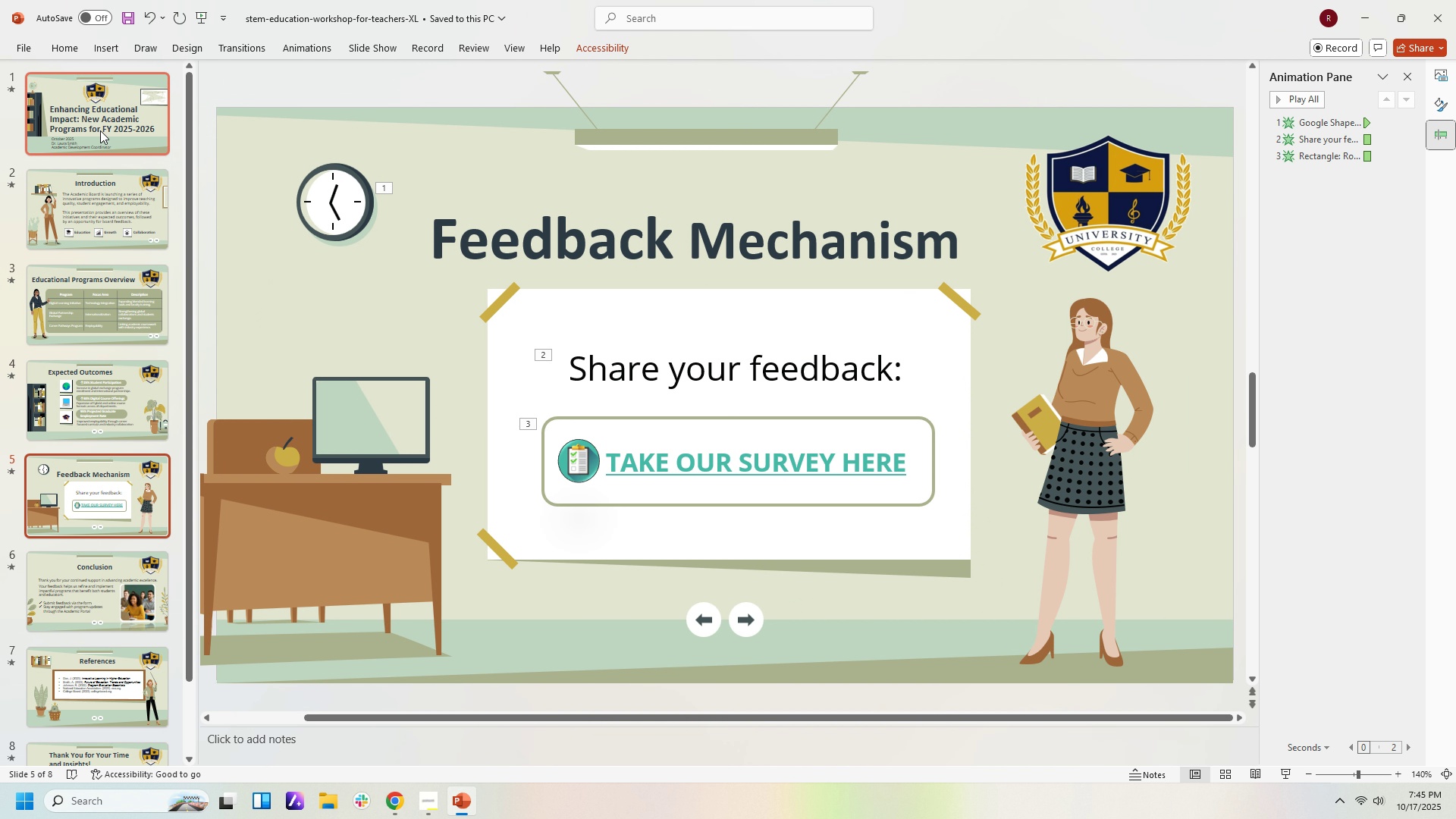 
left_click([106, 103])
 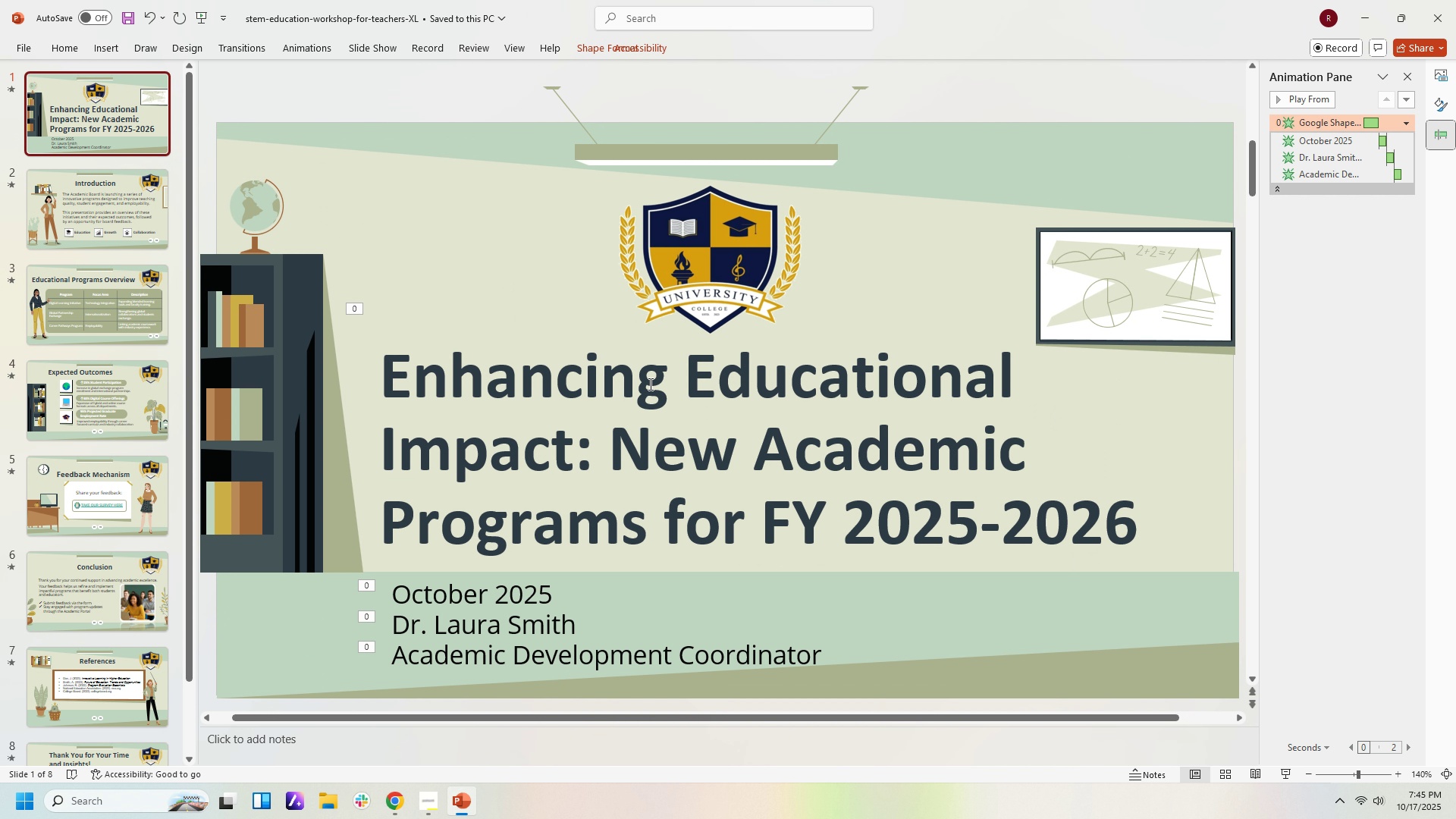 
left_click([649, 384])
 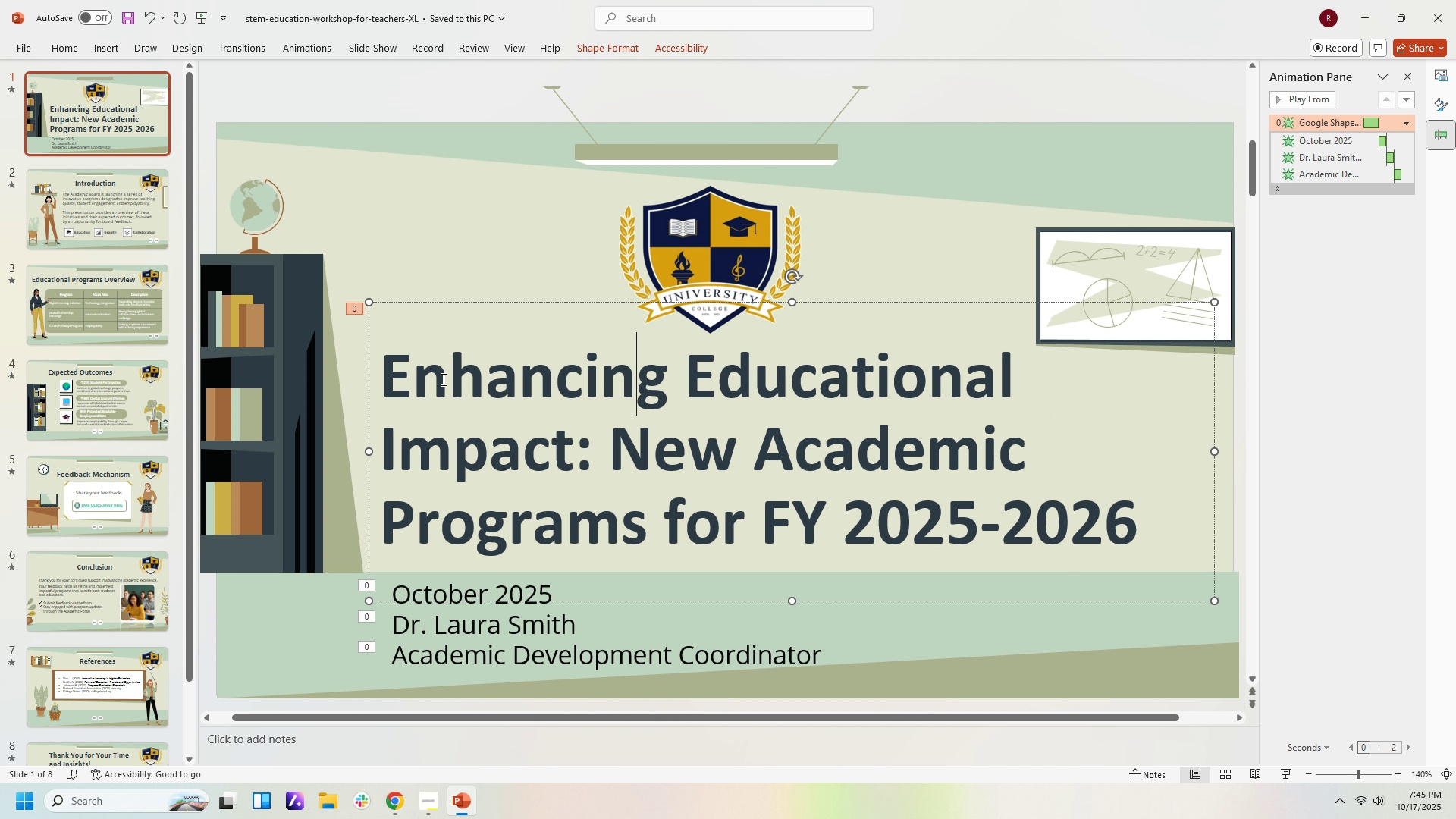 
left_click([1257, 384])
 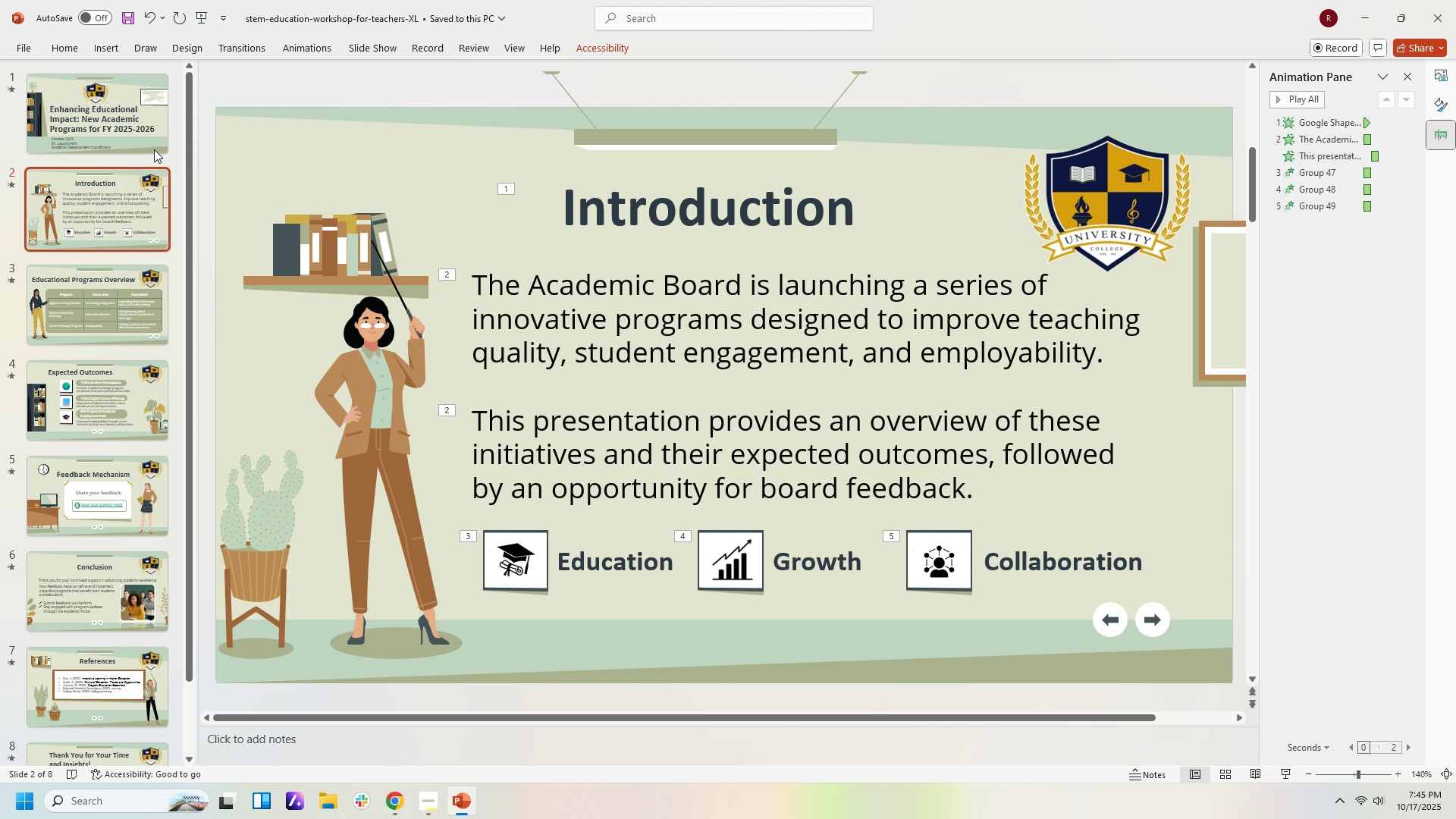 
left_click([127, 122])
 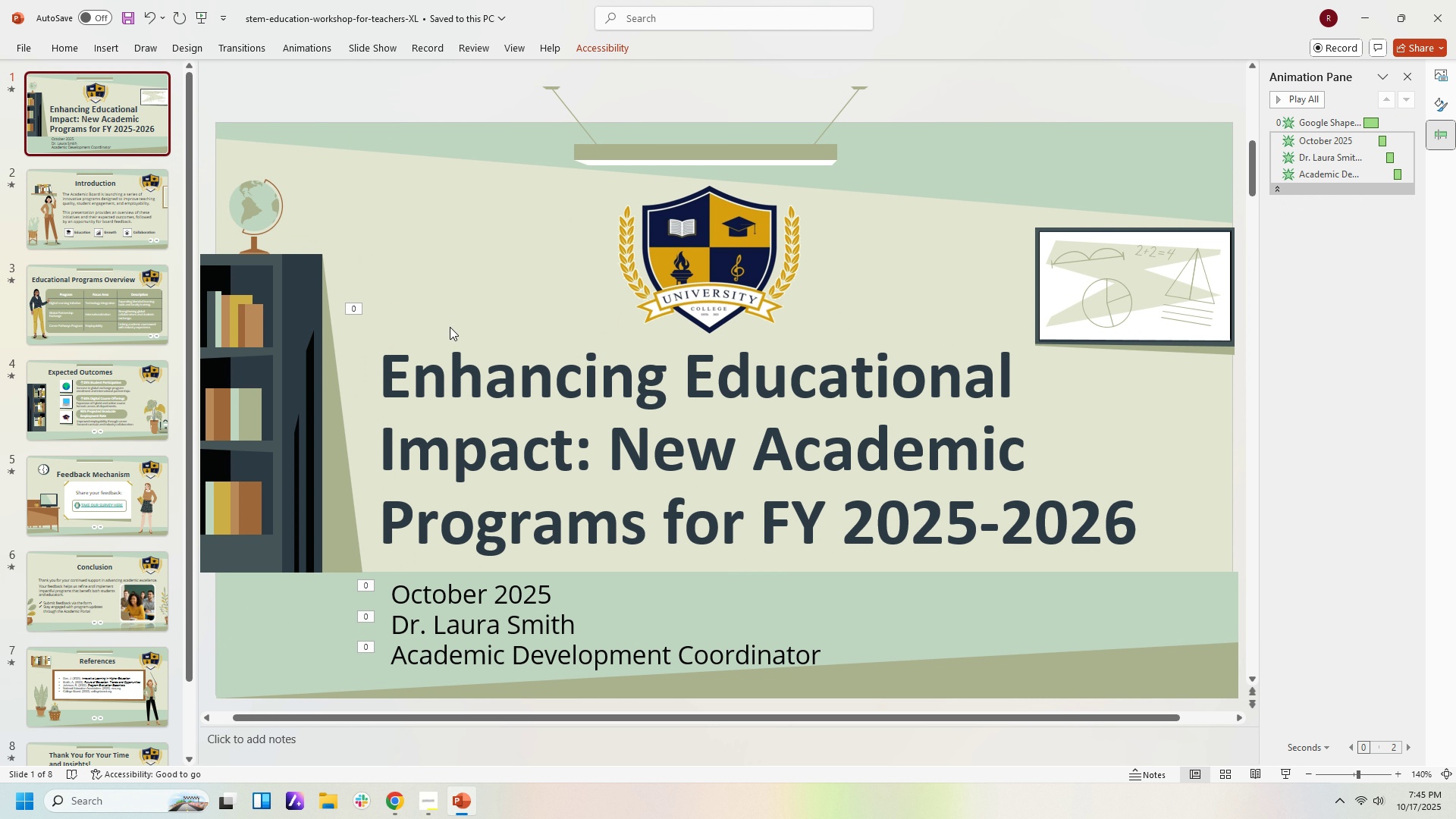 
left_click([406, 384])
 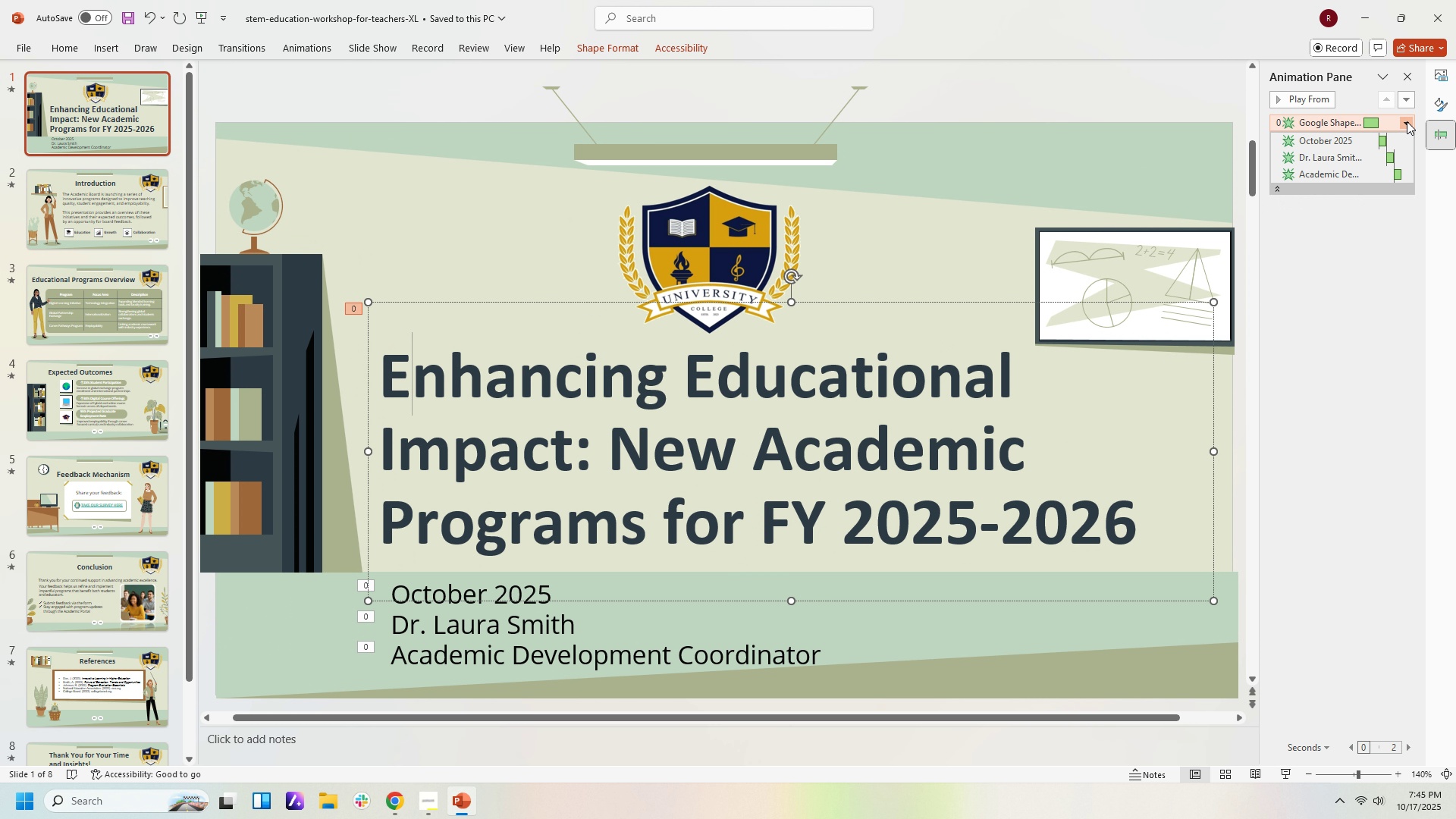 
left_click([1407, 121])
 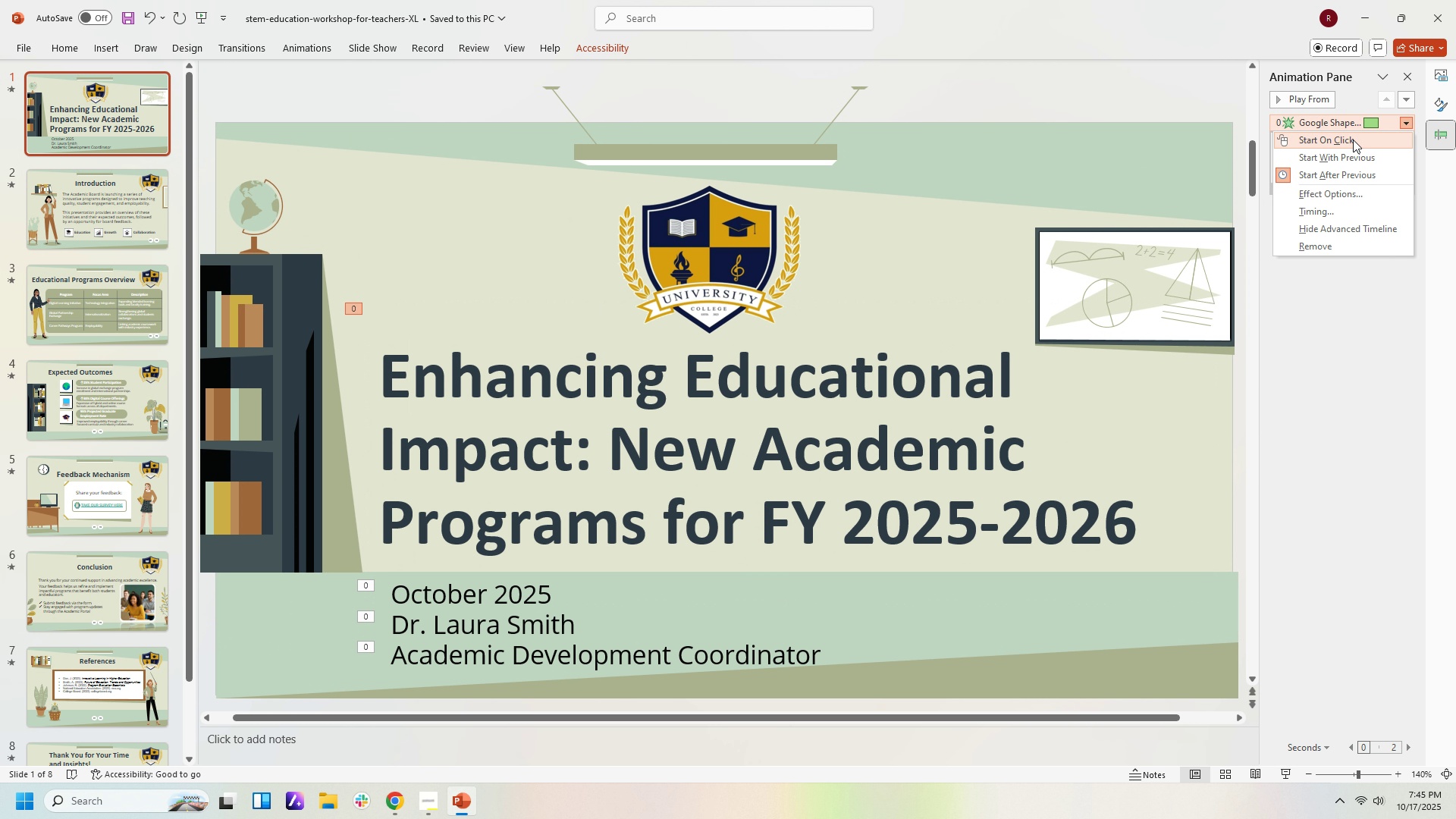 
left_click([1353, 140])
 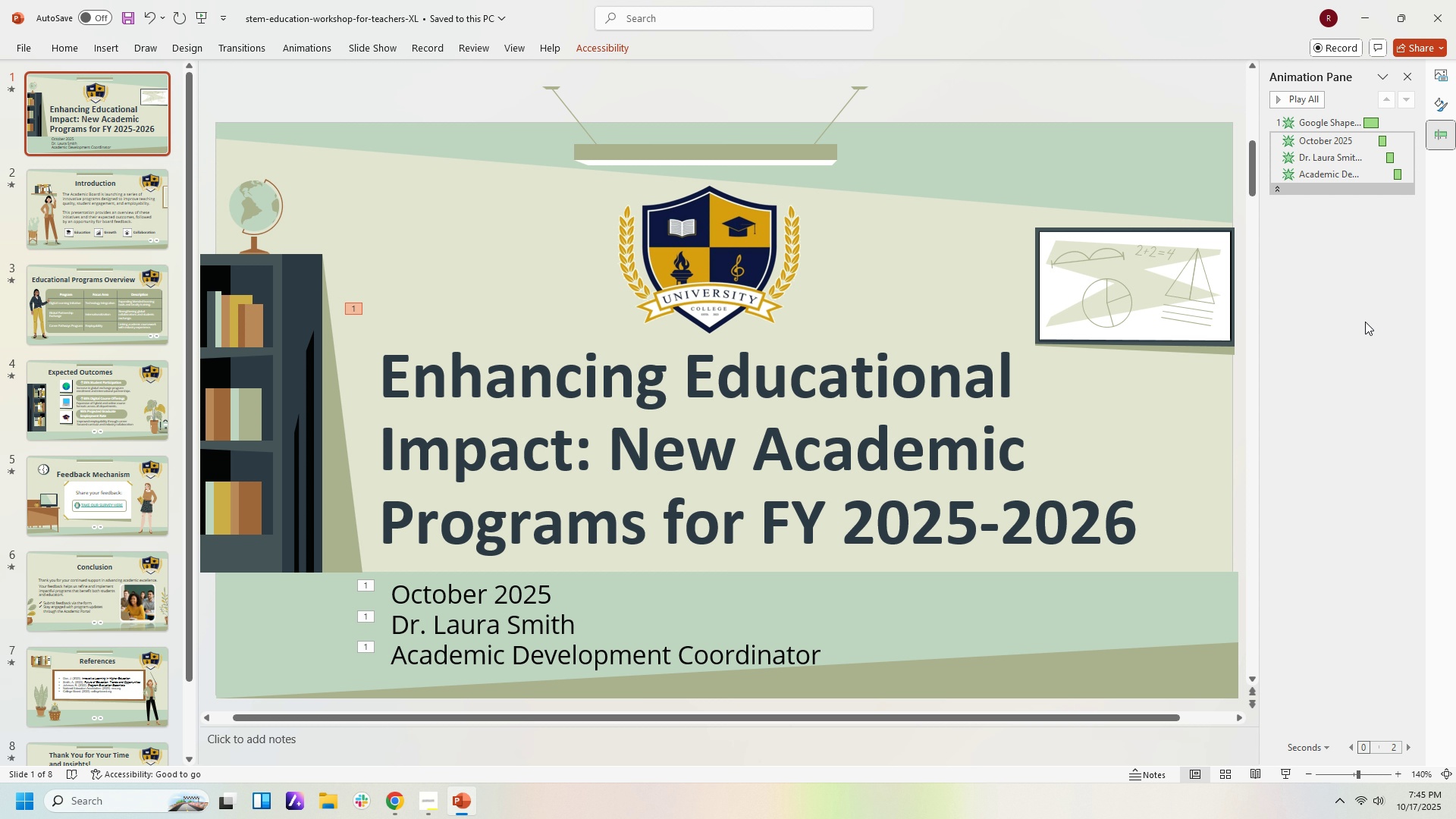 
left_click([1365, 322])
 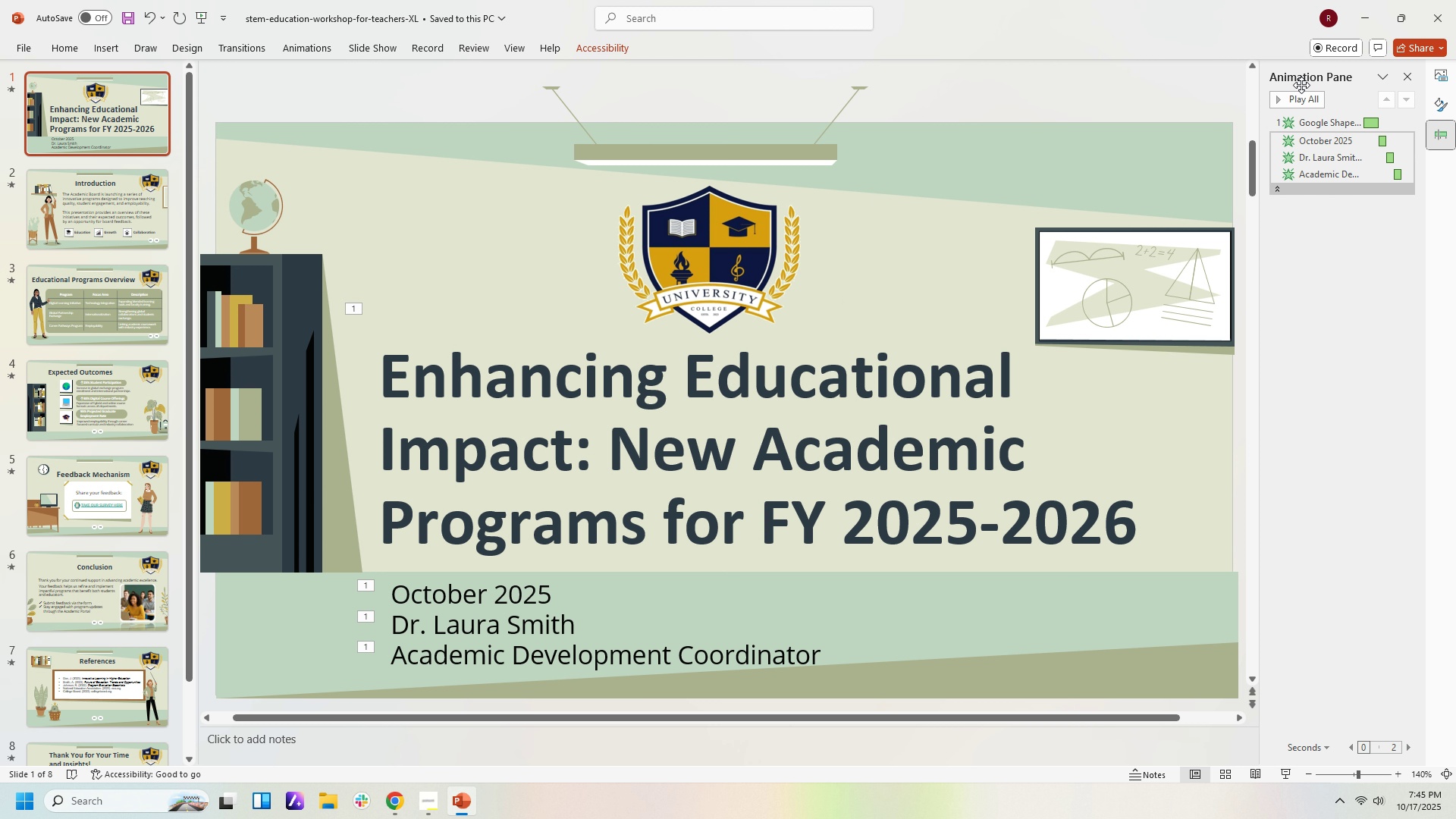 
left_click([1304, 102])
 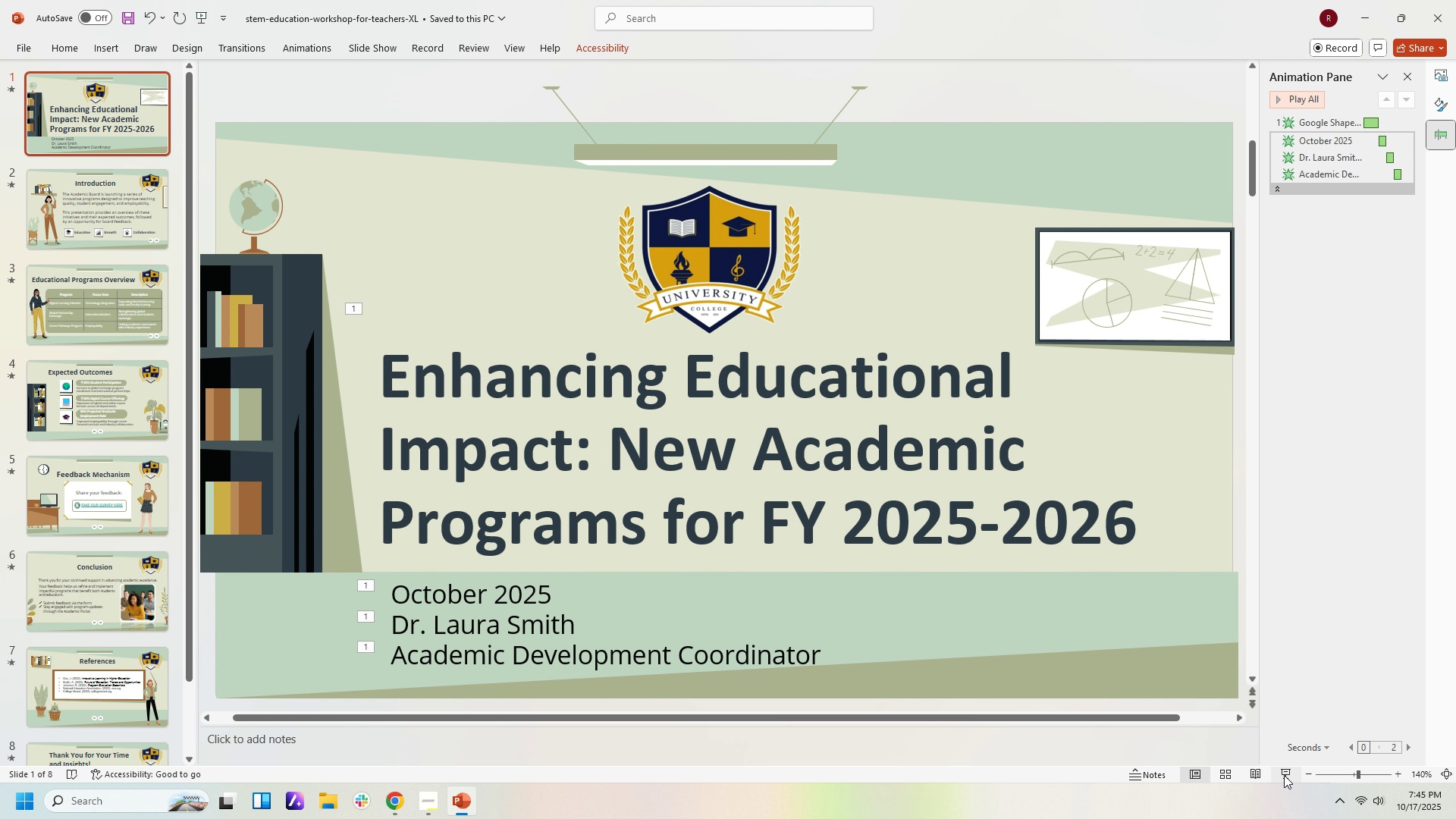 
wait(5.86)
 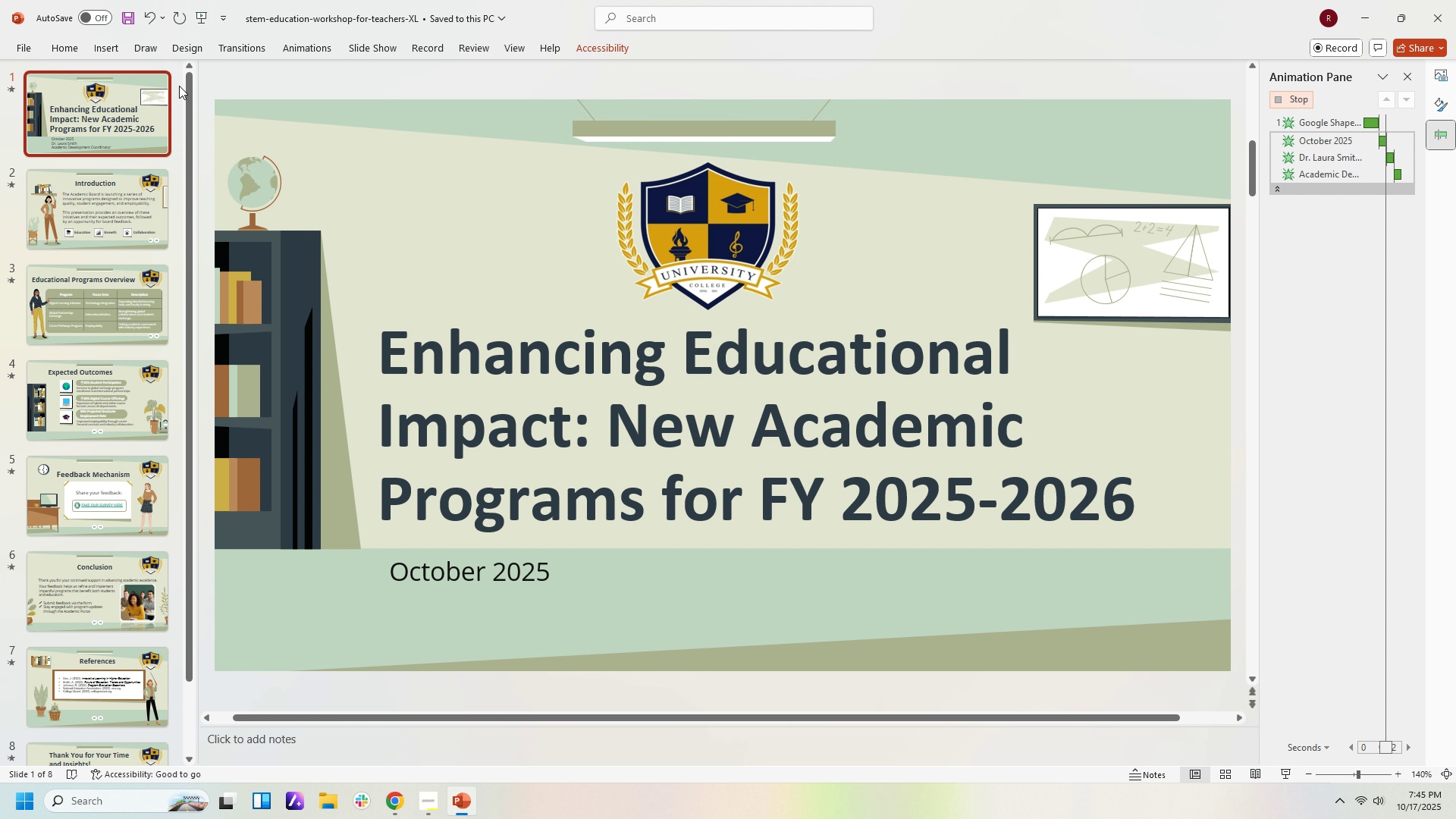 
left_click([1285, 768])
 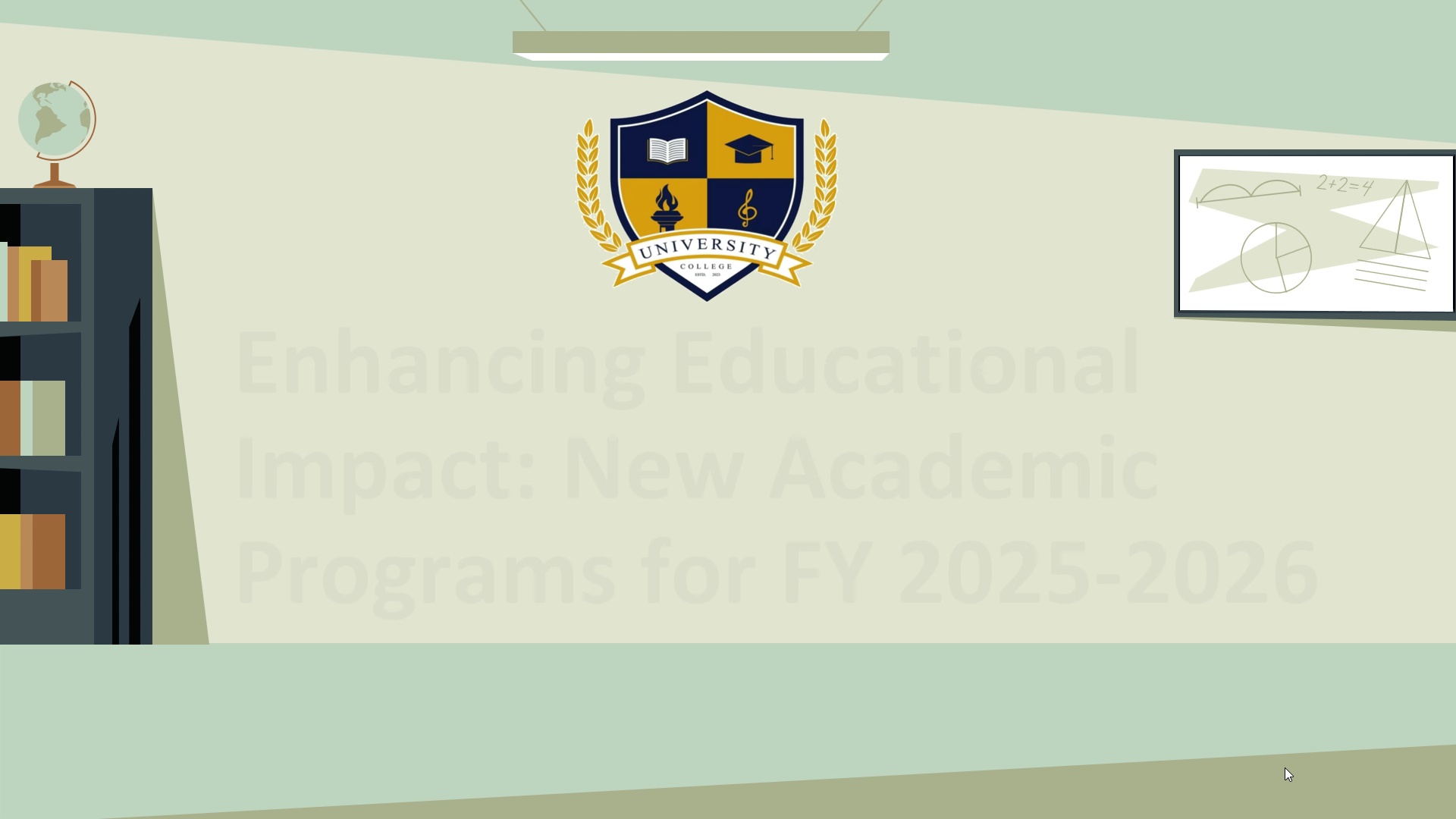 
key(ArrowDown)
 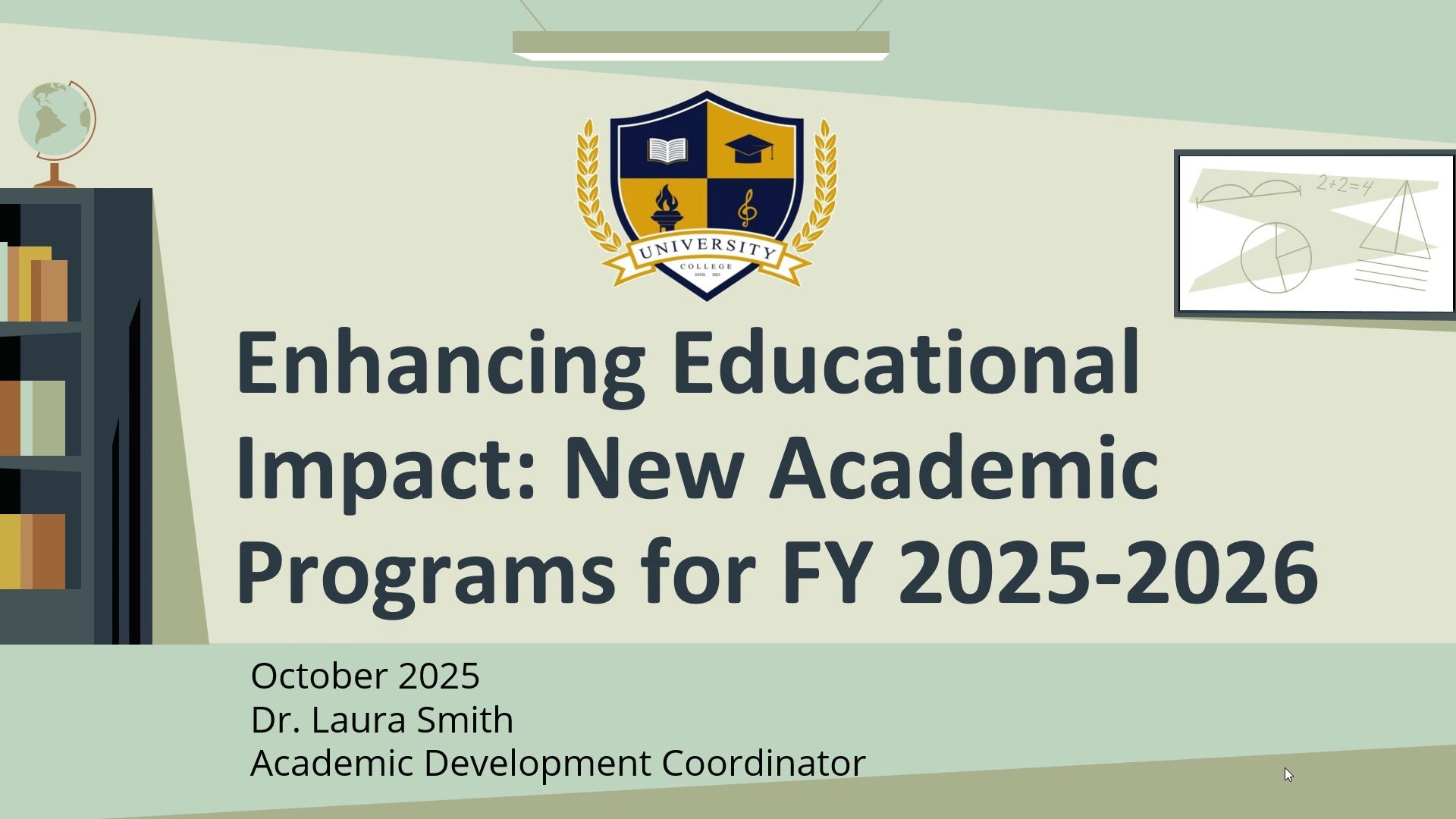 
wait(5.8)
 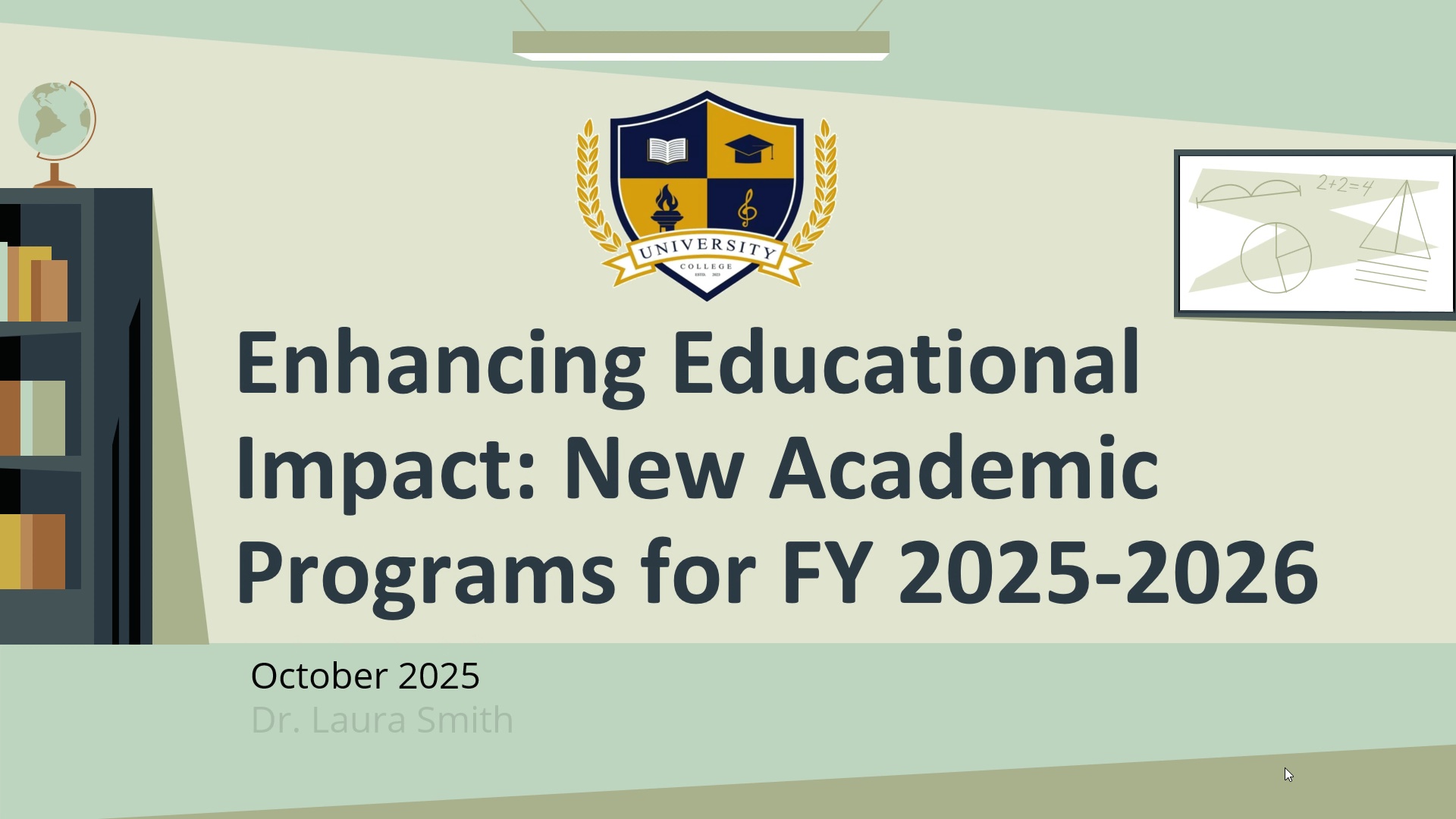 
key(Escape)
 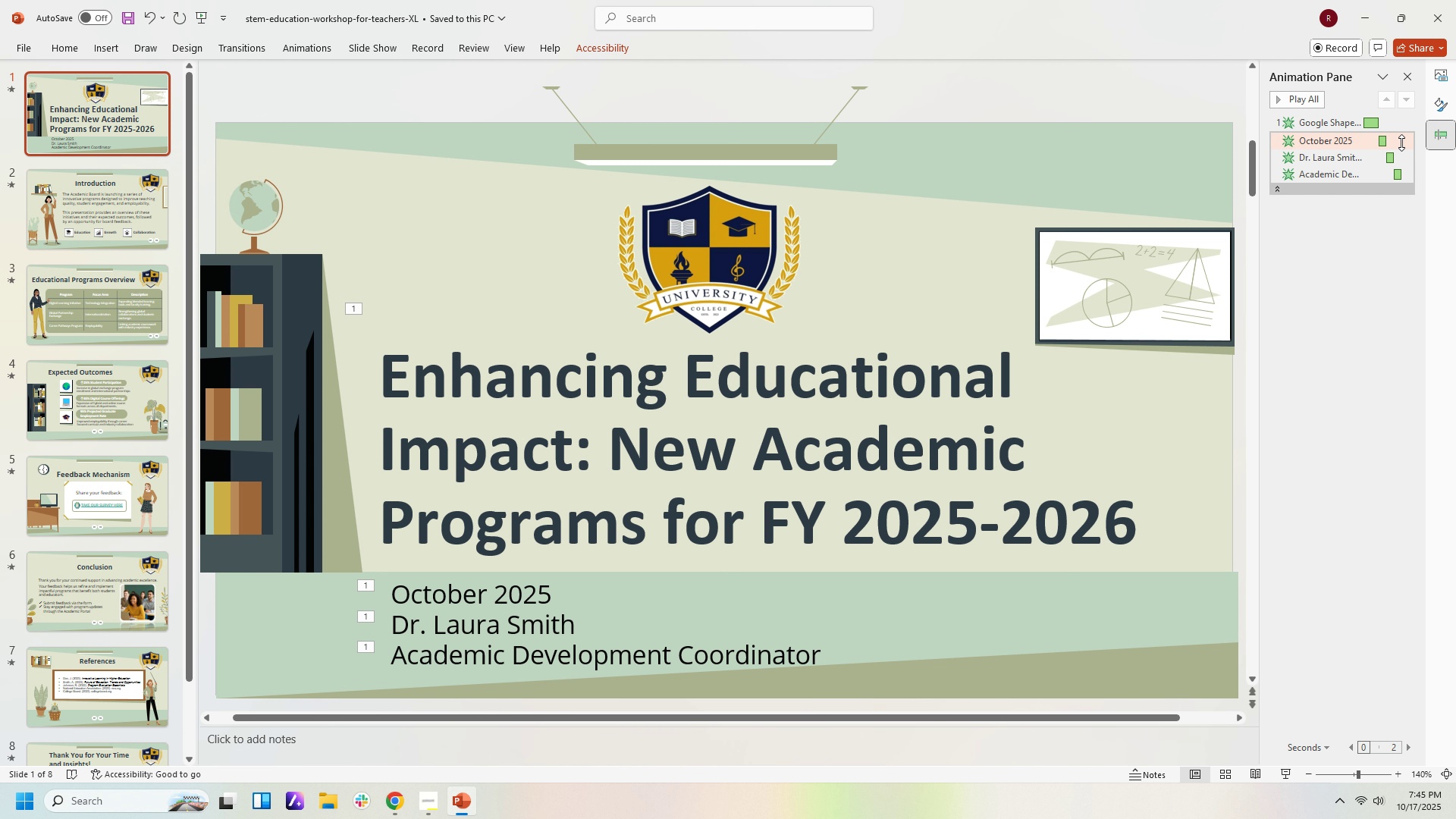 
left_click([1402, 143])
 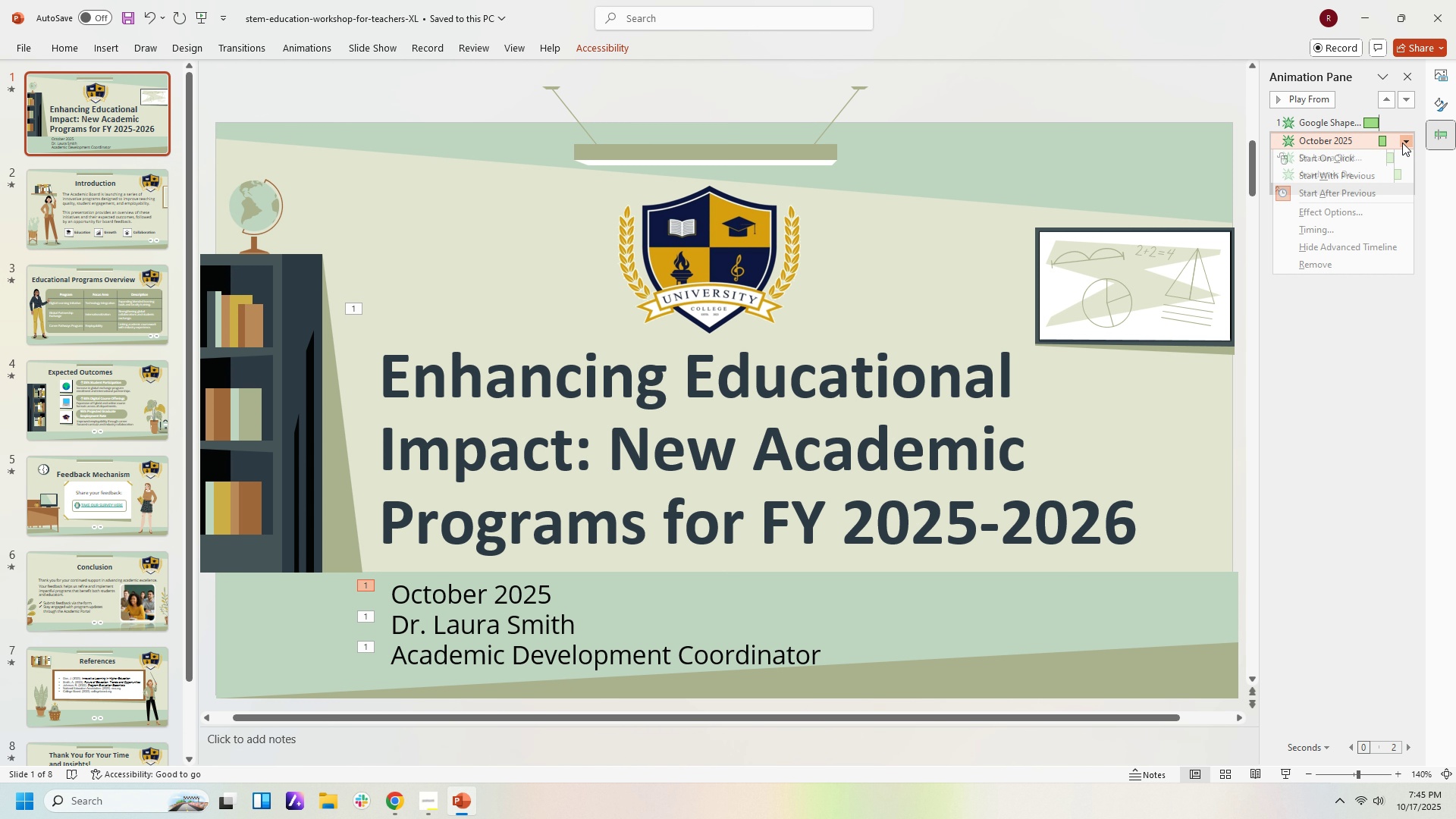 
right_click([1402, 143])
 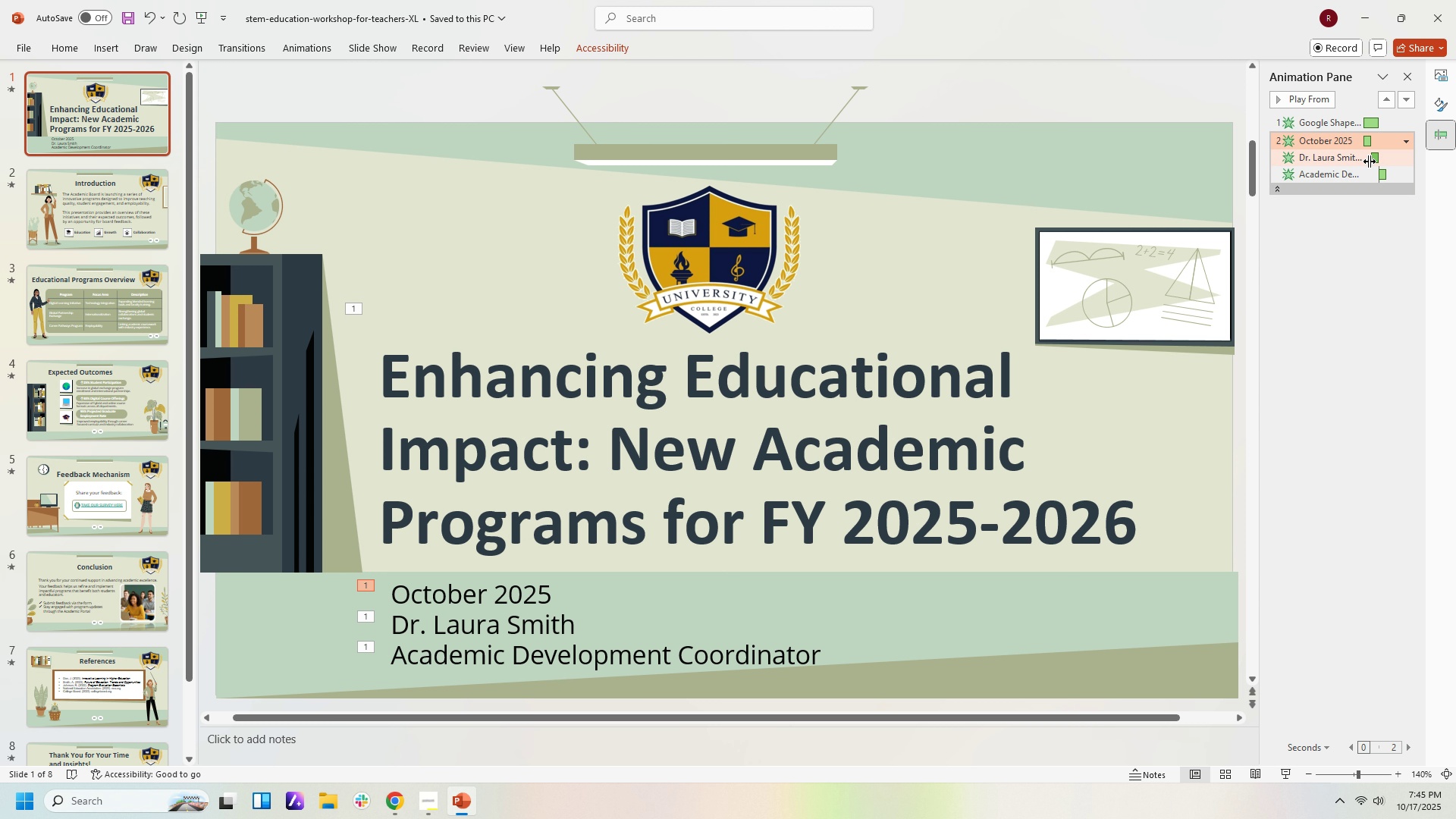 
left_click([1370, 162])
 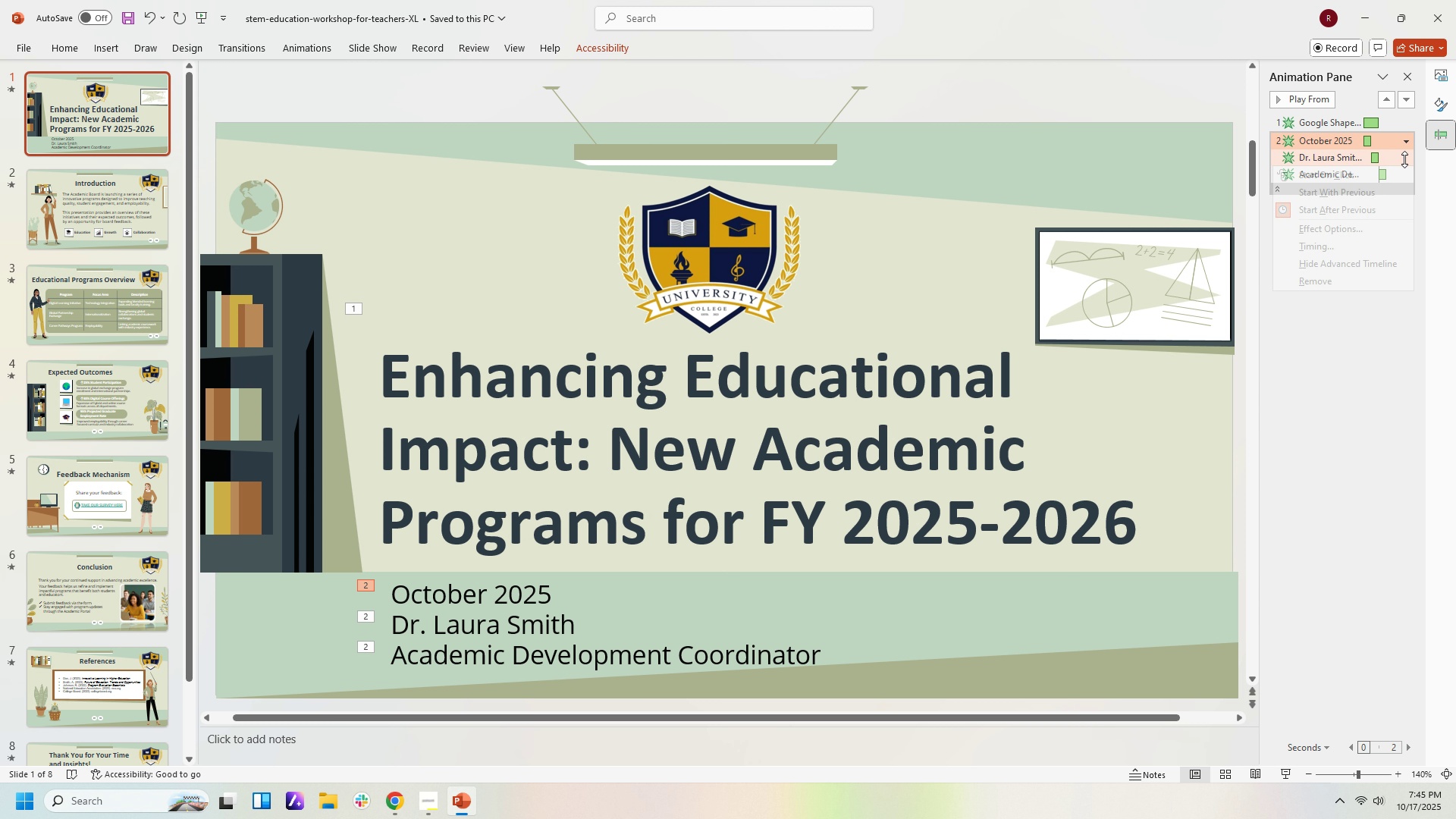 
right_click([1404, 159])
 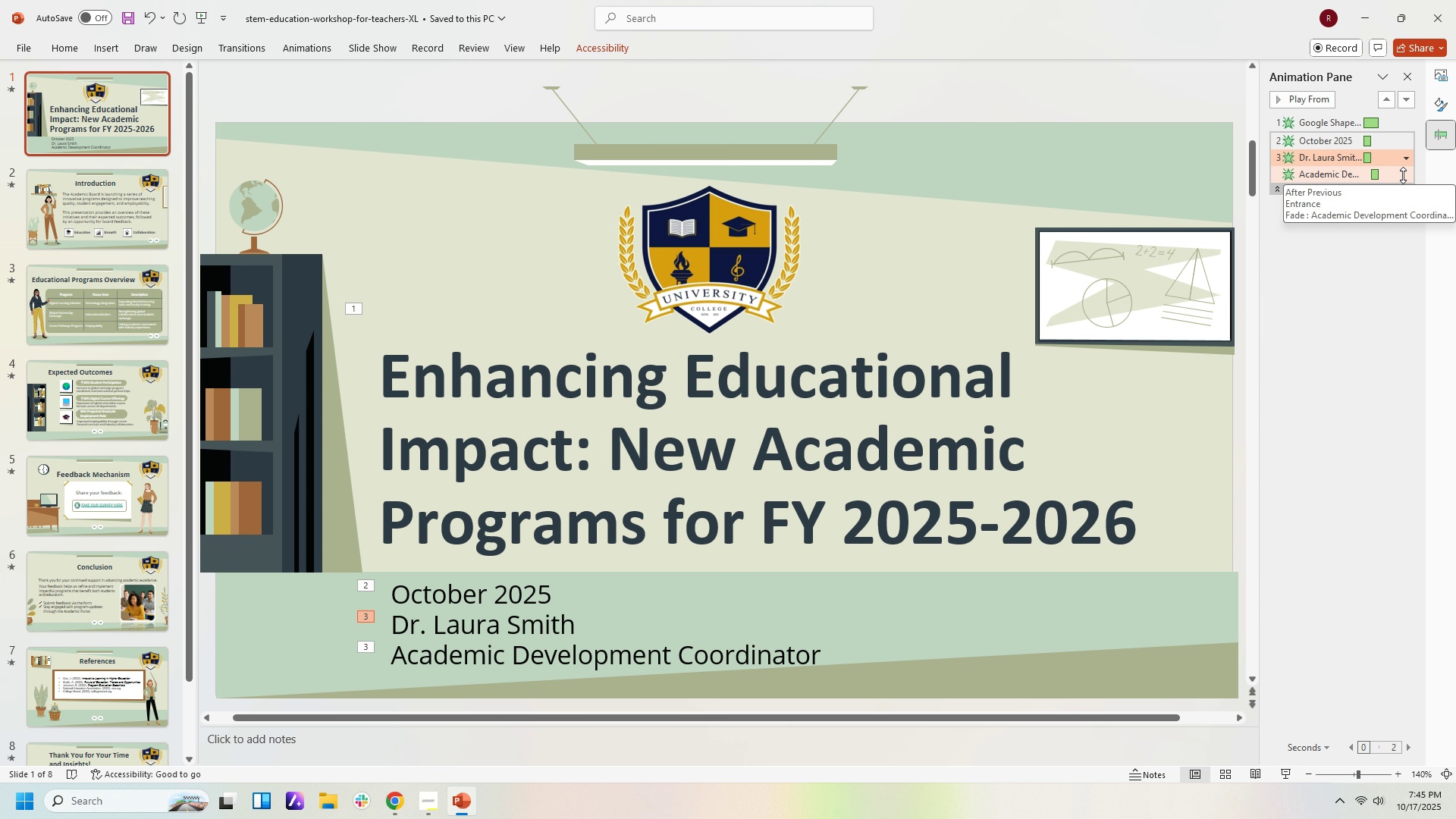 
right_click([1405, 174])
 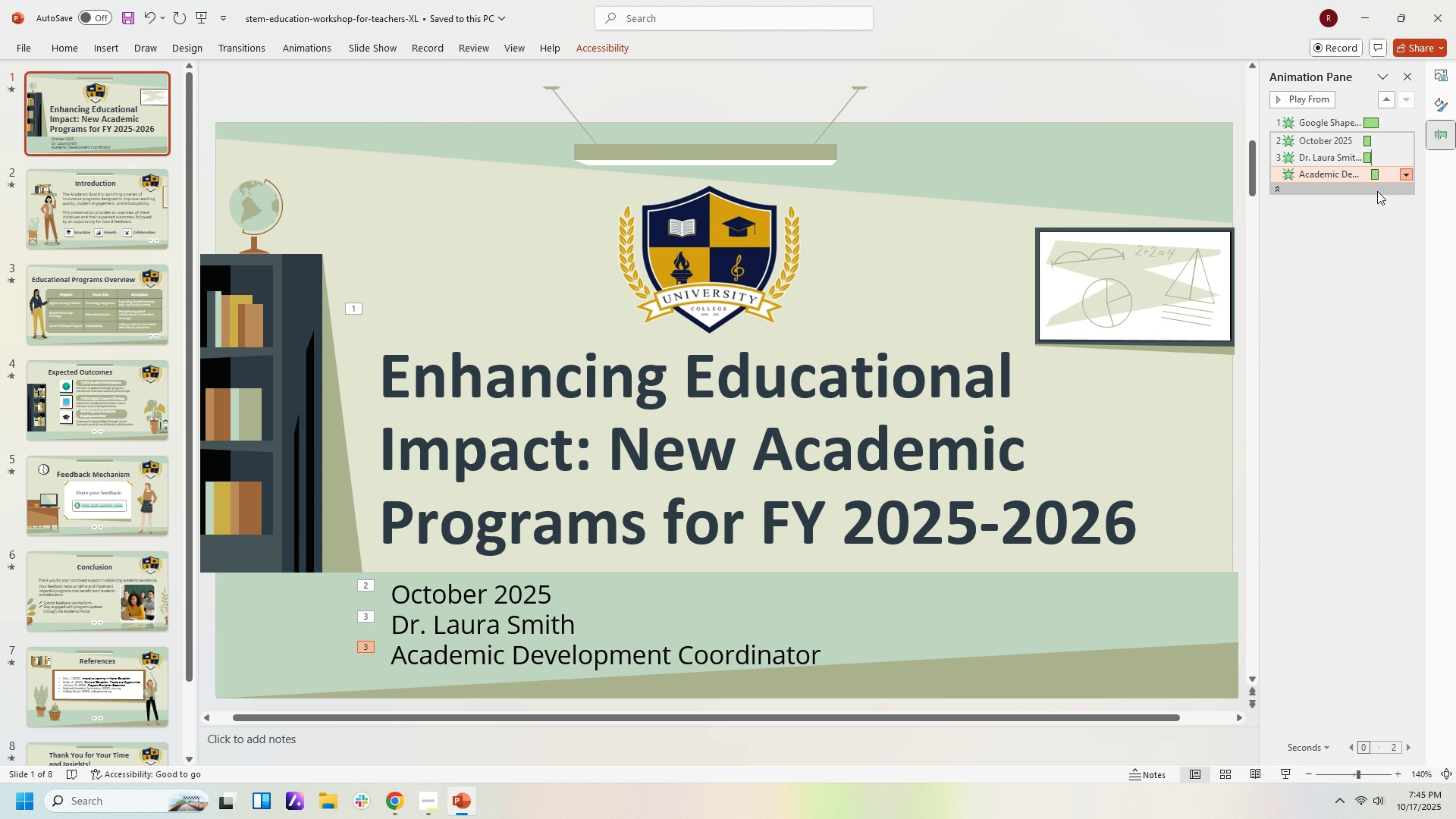 
left_click([1377, 191])
 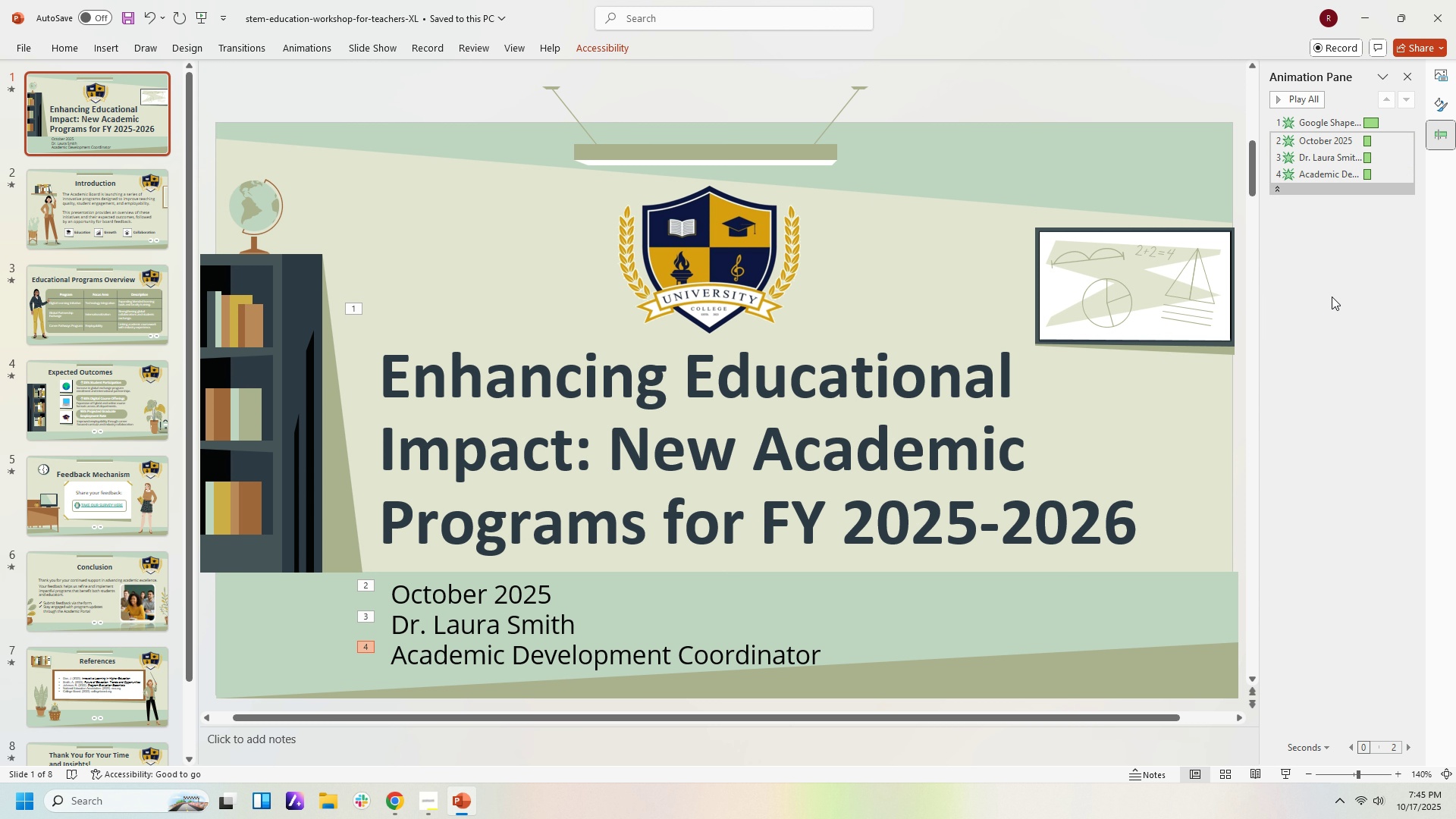 
left_click([1332, 297])
 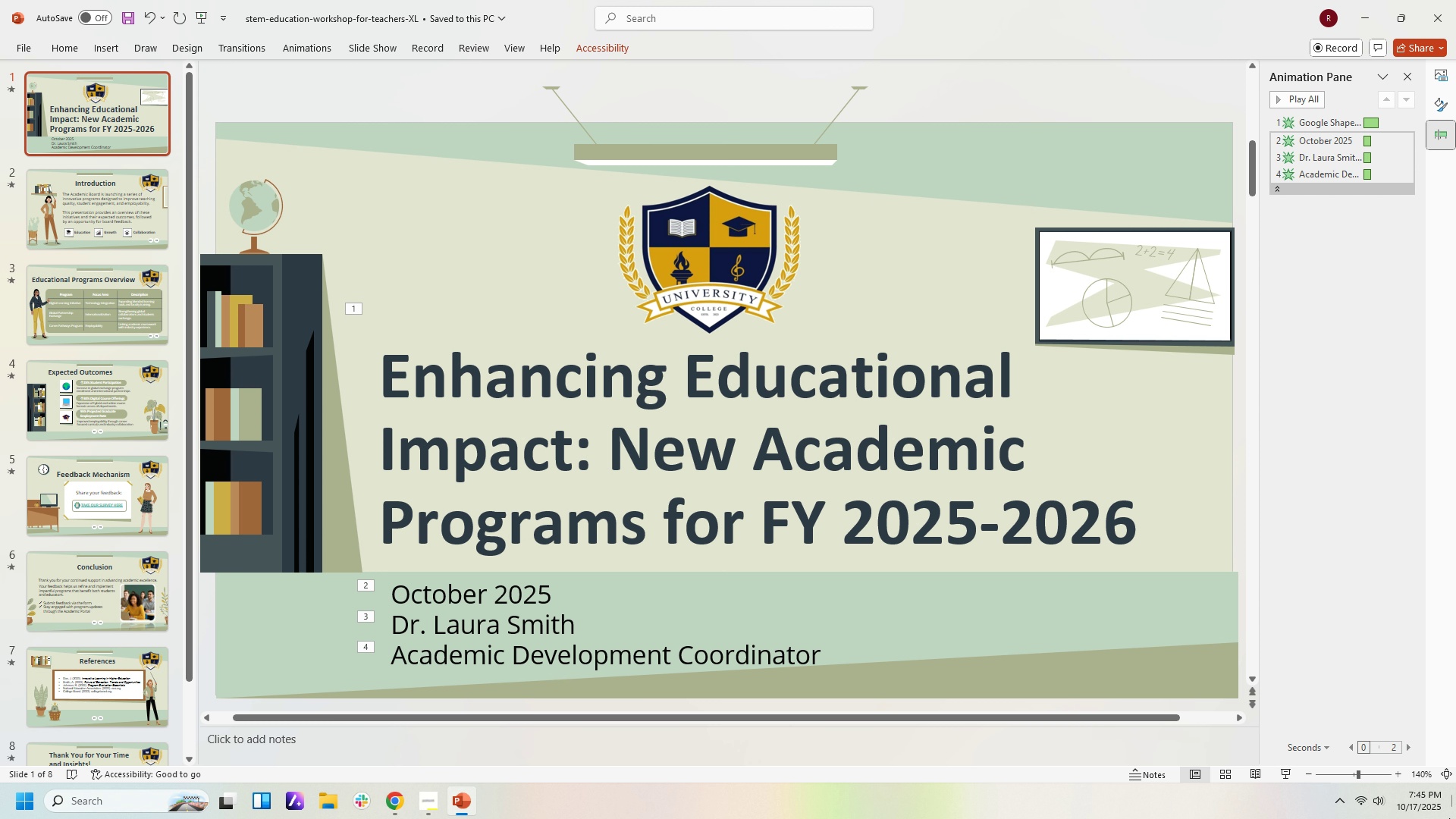 
wait(5.31)
 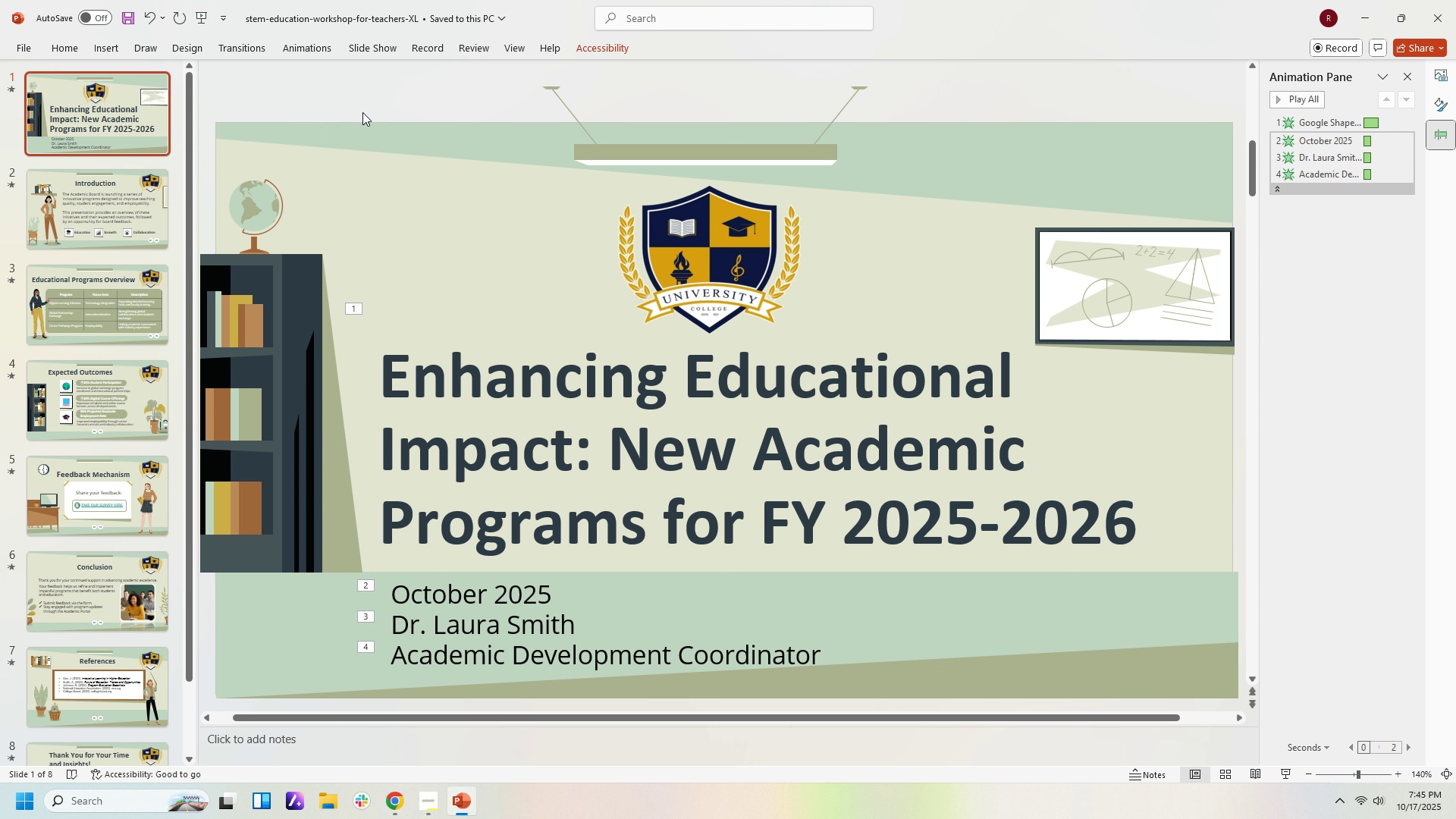 
left_click([1282, 774])
 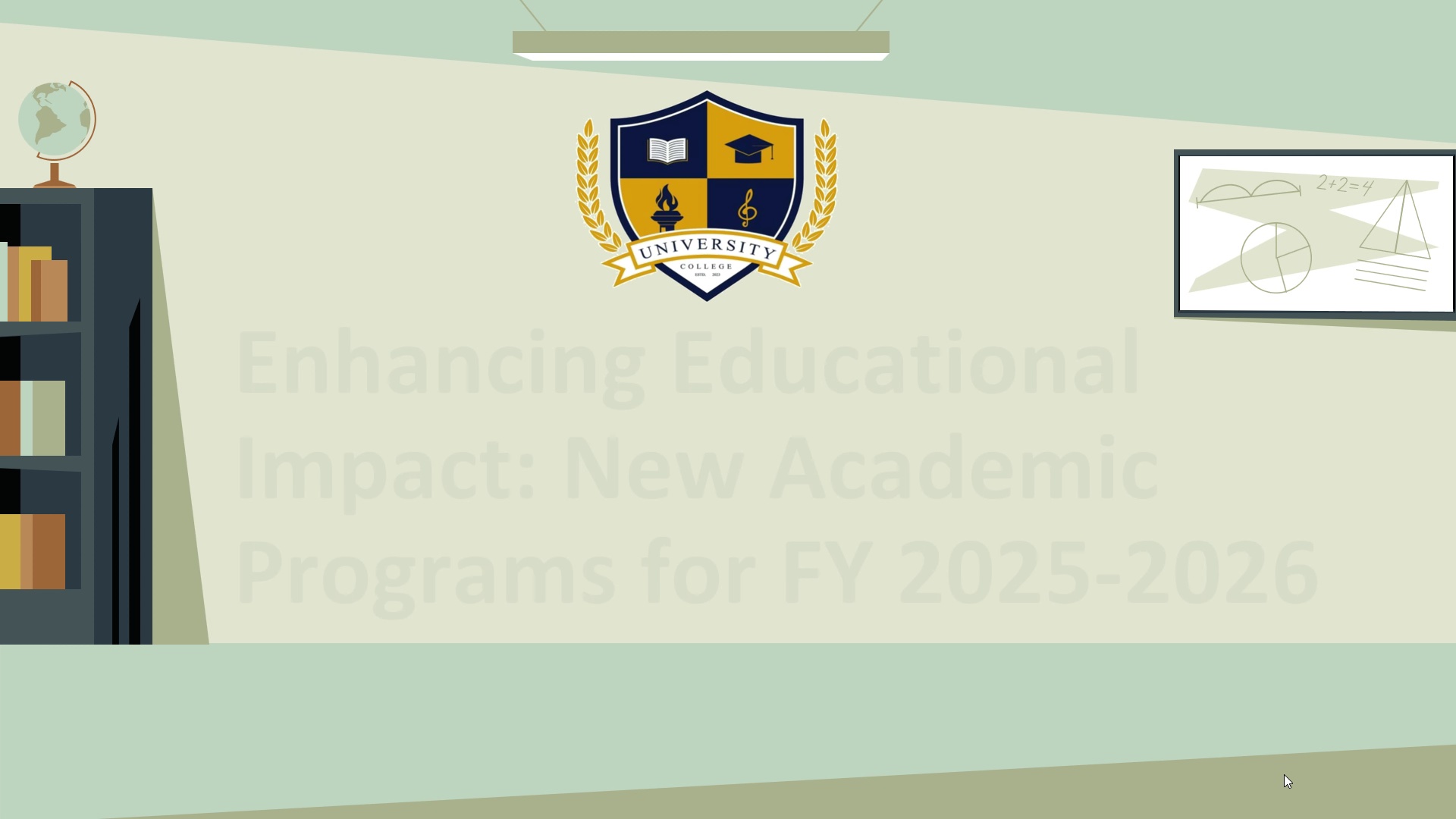 
key(ArrowDown)
 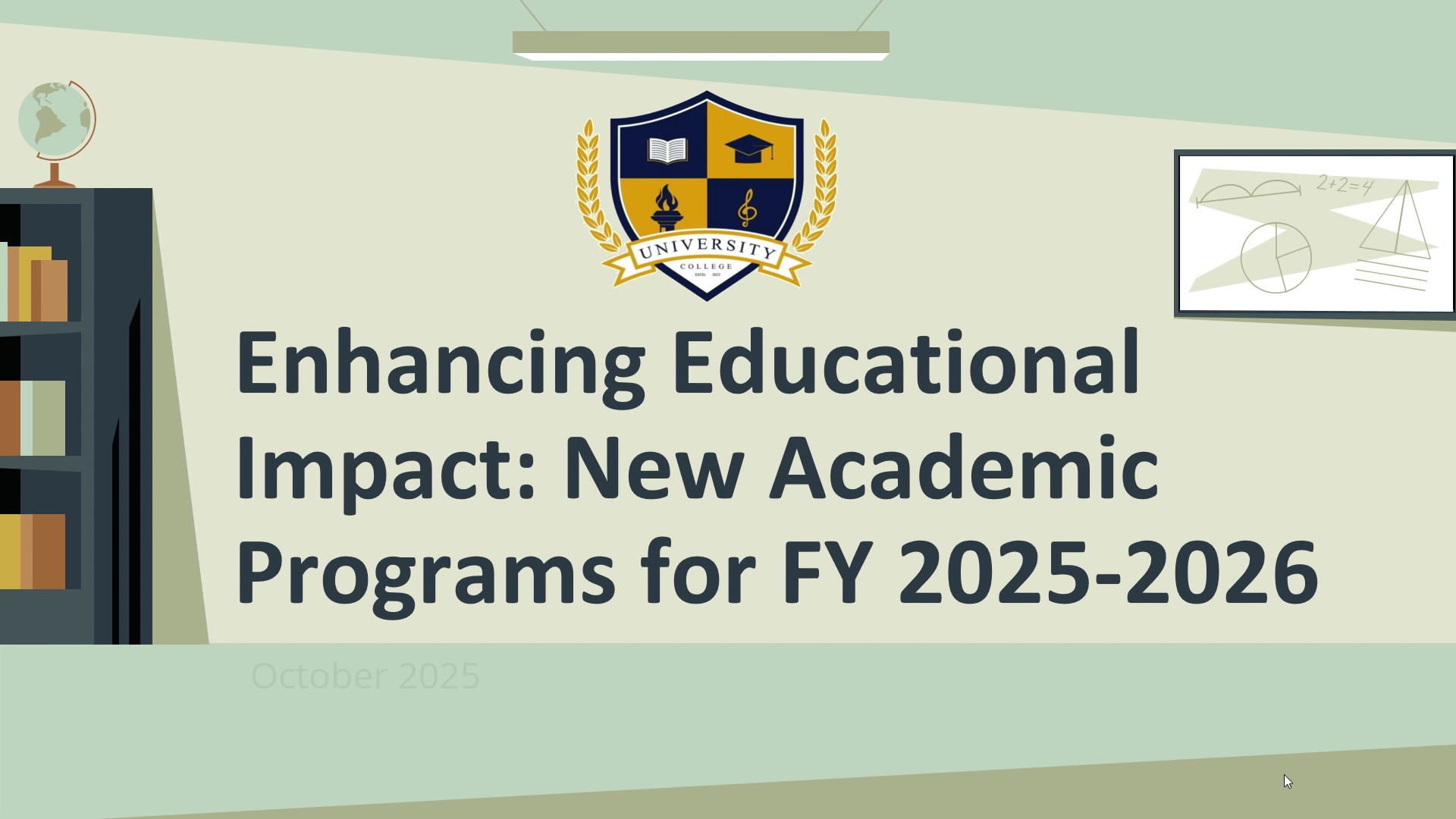 
key(ArrowDown)
 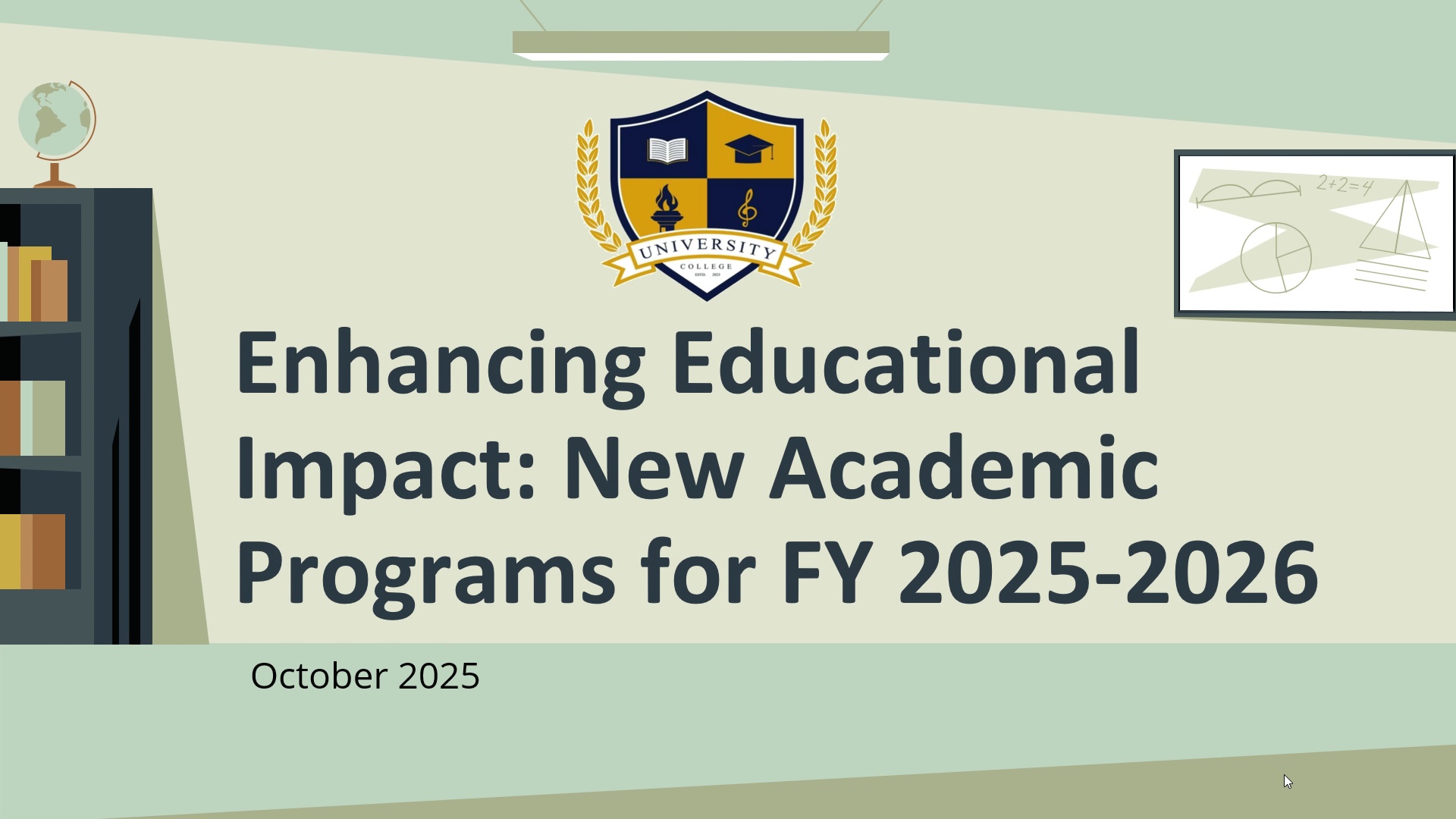 
key(ArrowDown)
 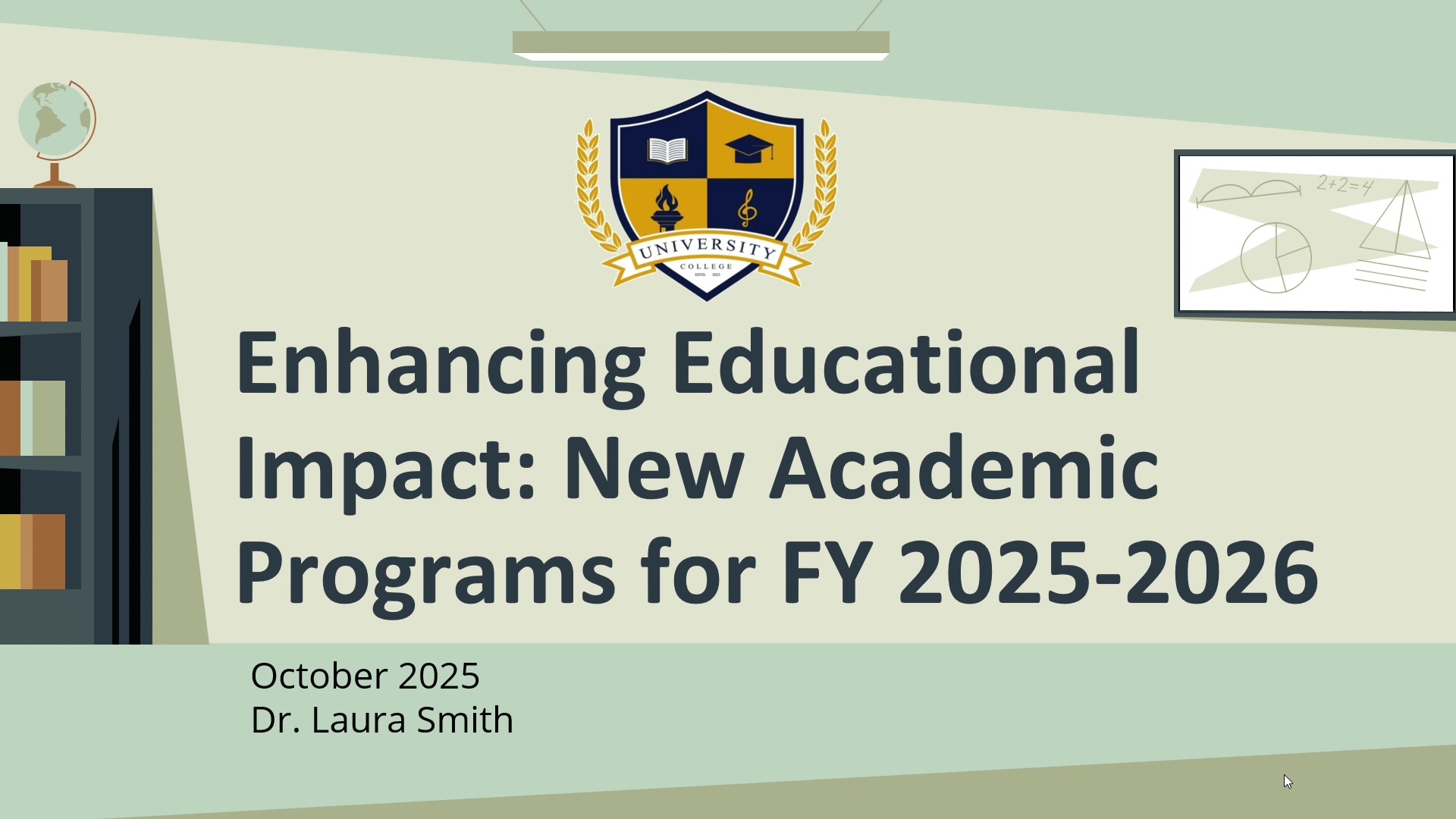 
key(ArrowDown)
 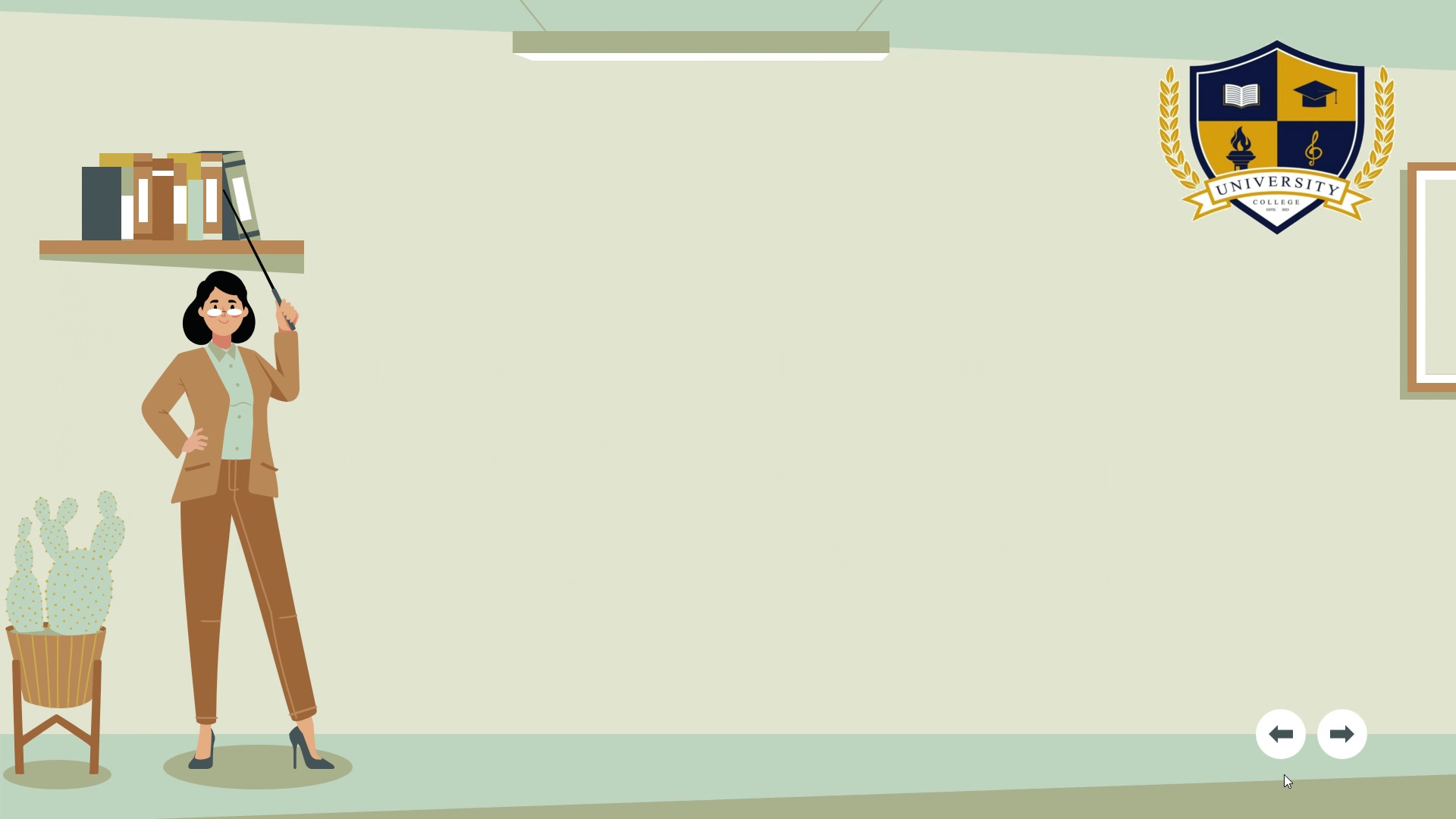 
key(ArrowDown)
 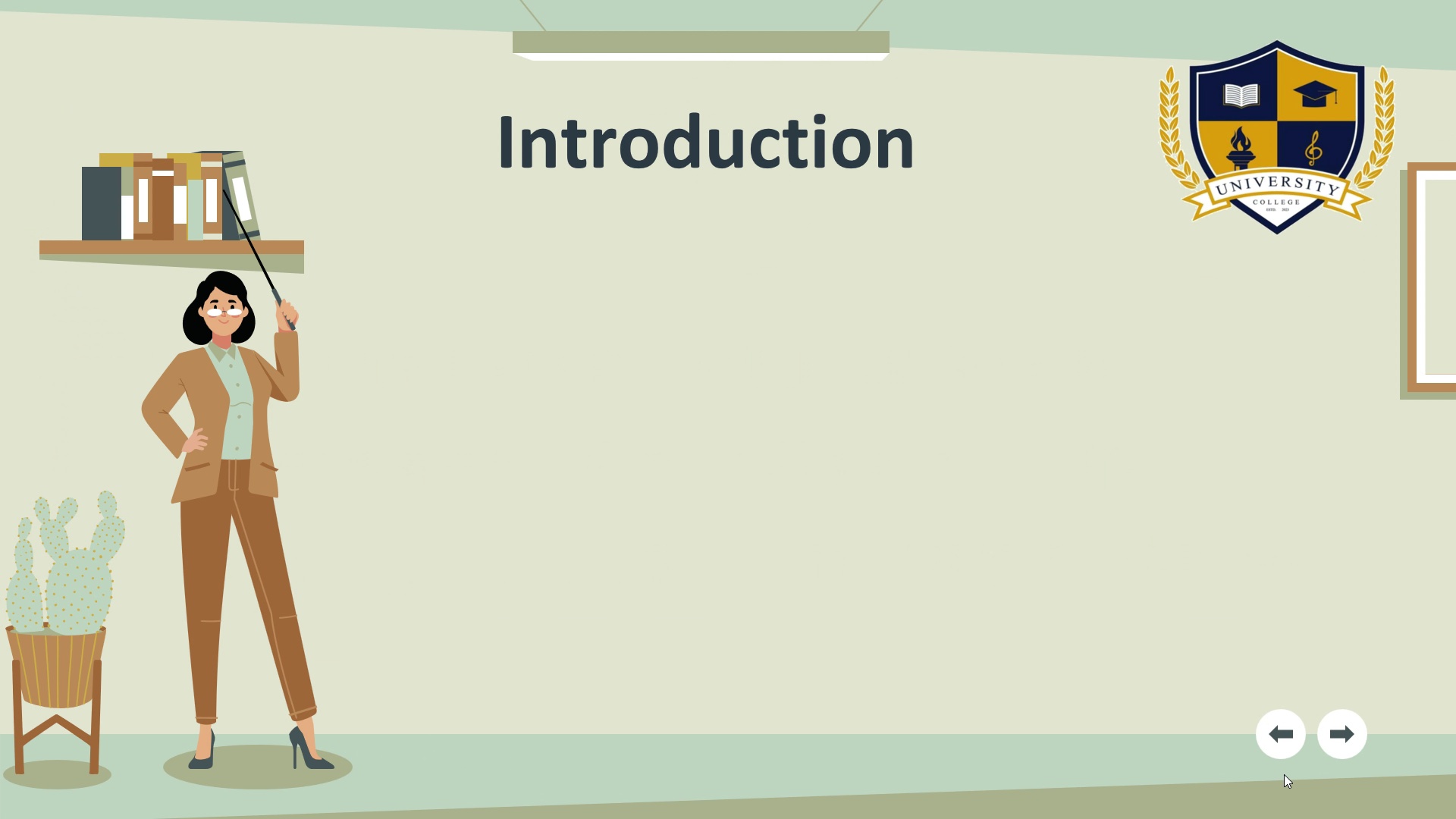 
key(ArrowDown)
 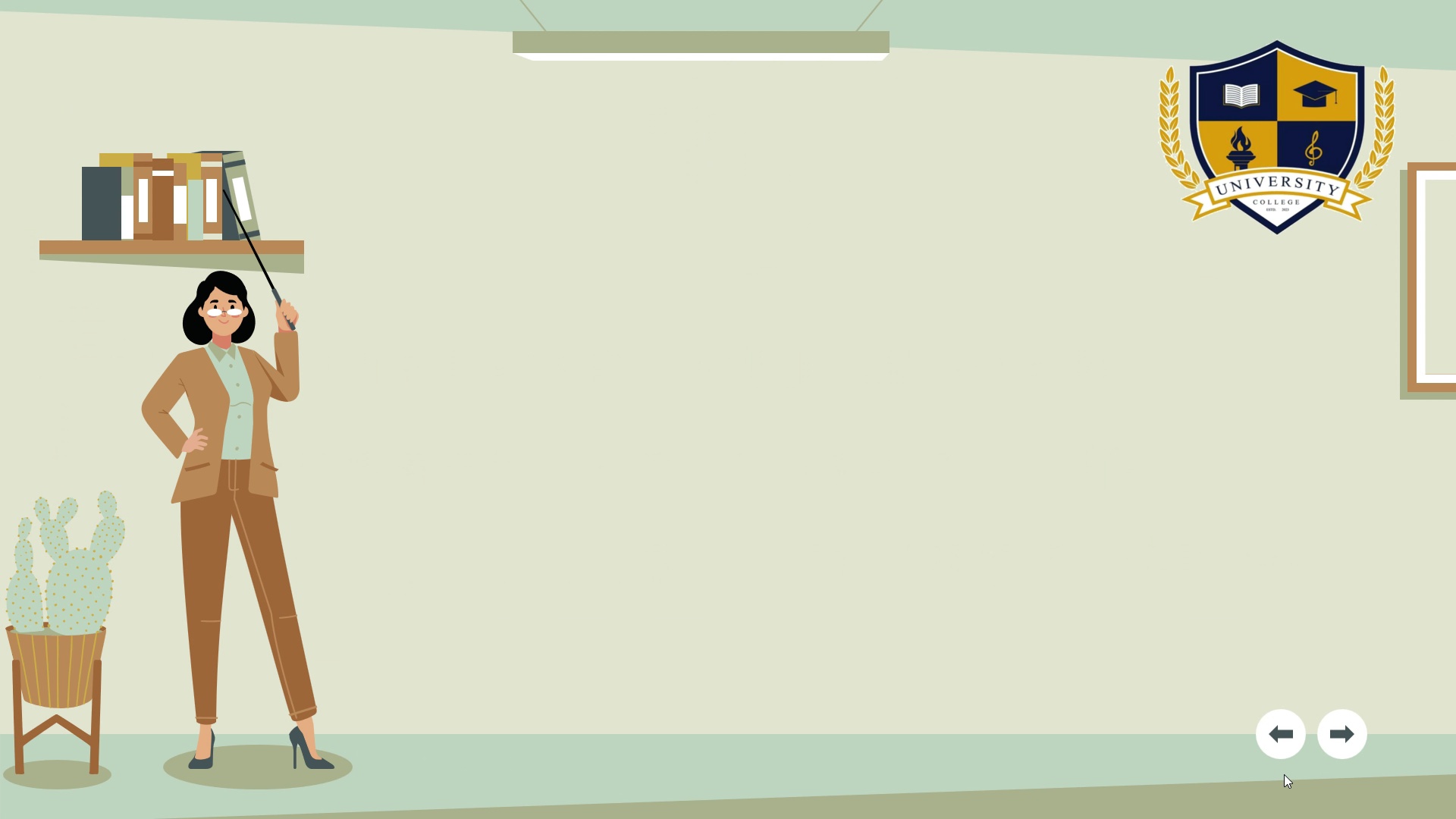 
key(ArrowLeft)
 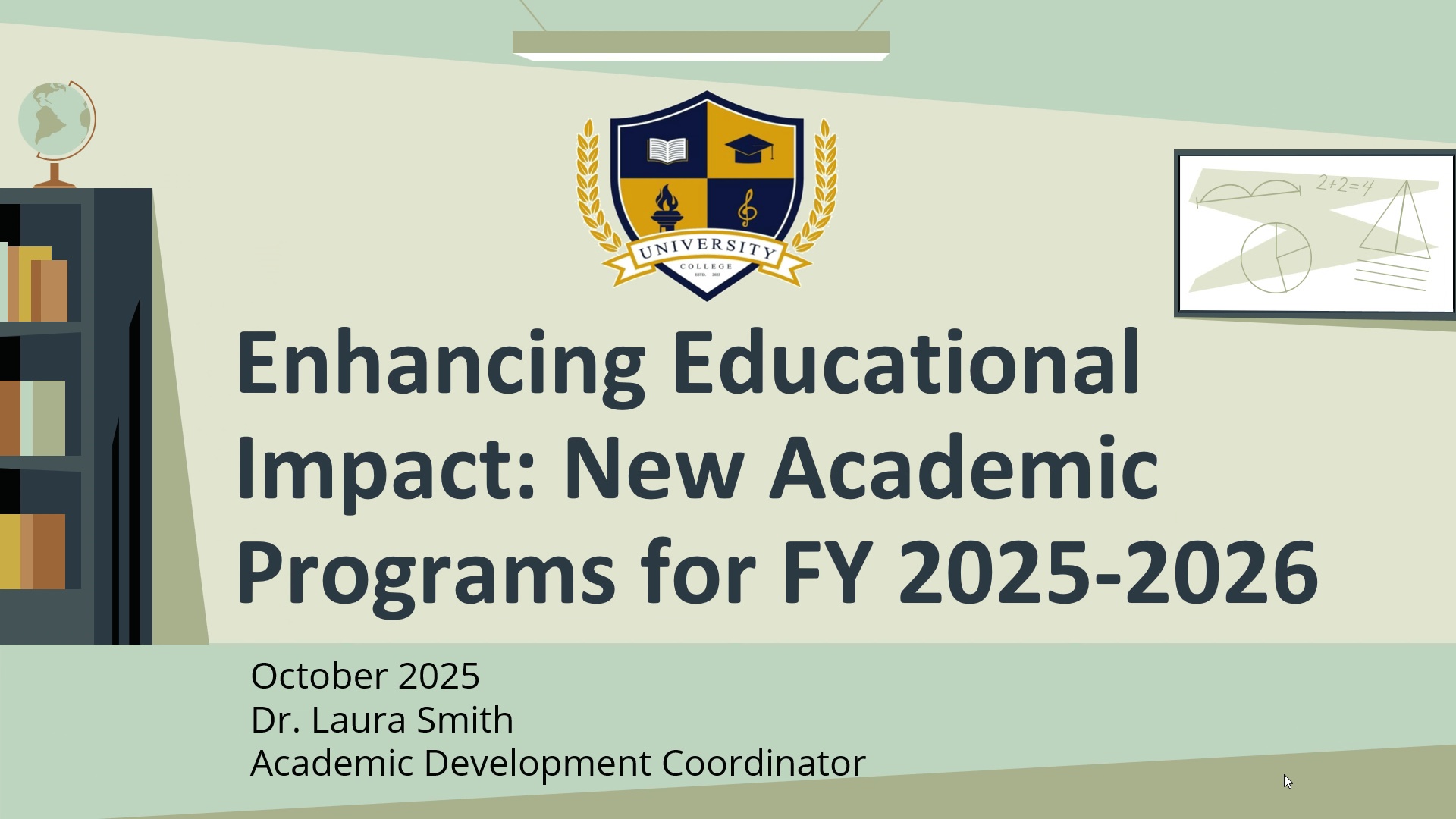 
key(ArrowLeft)
 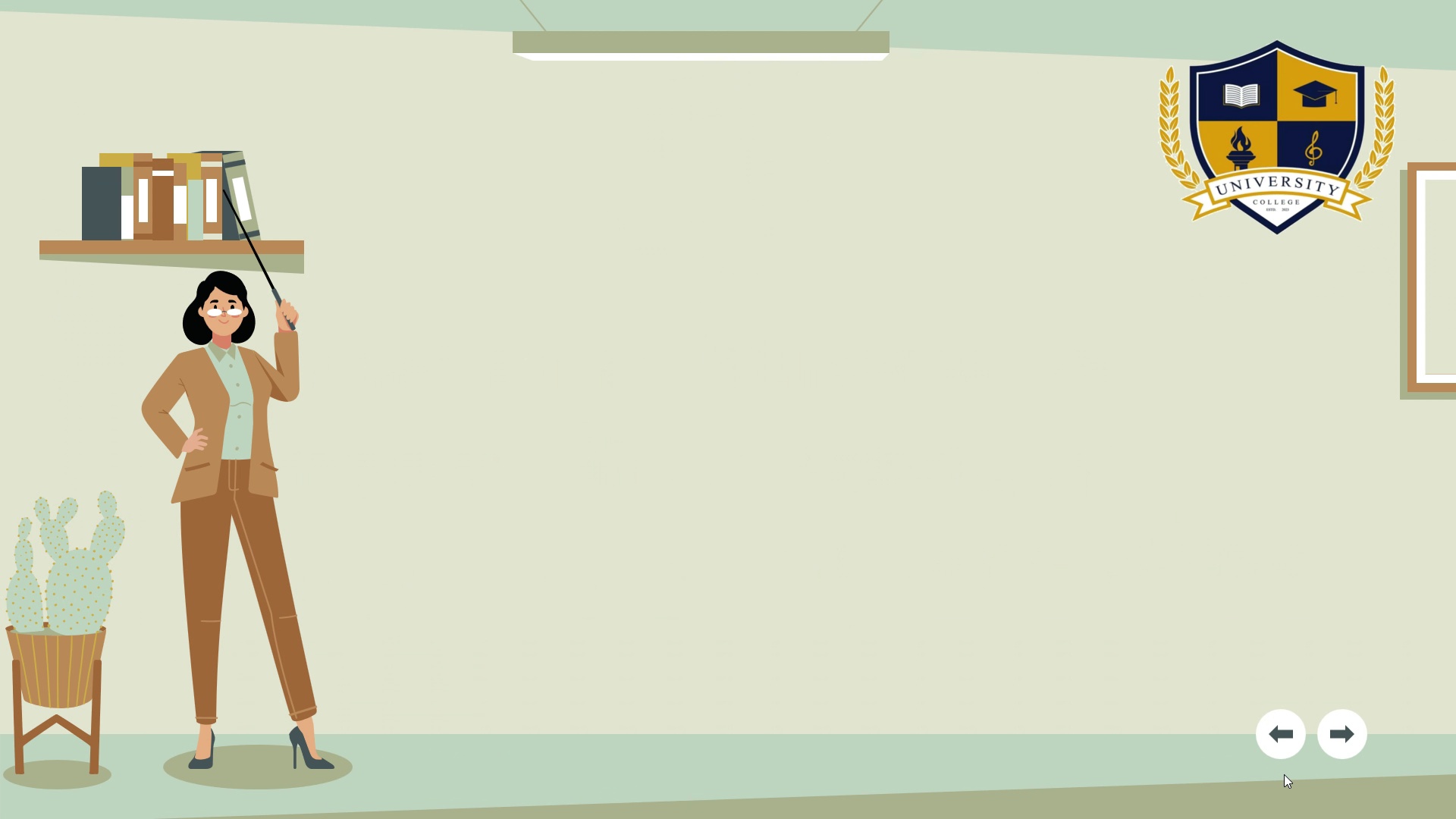 
key(ArrowRight)
 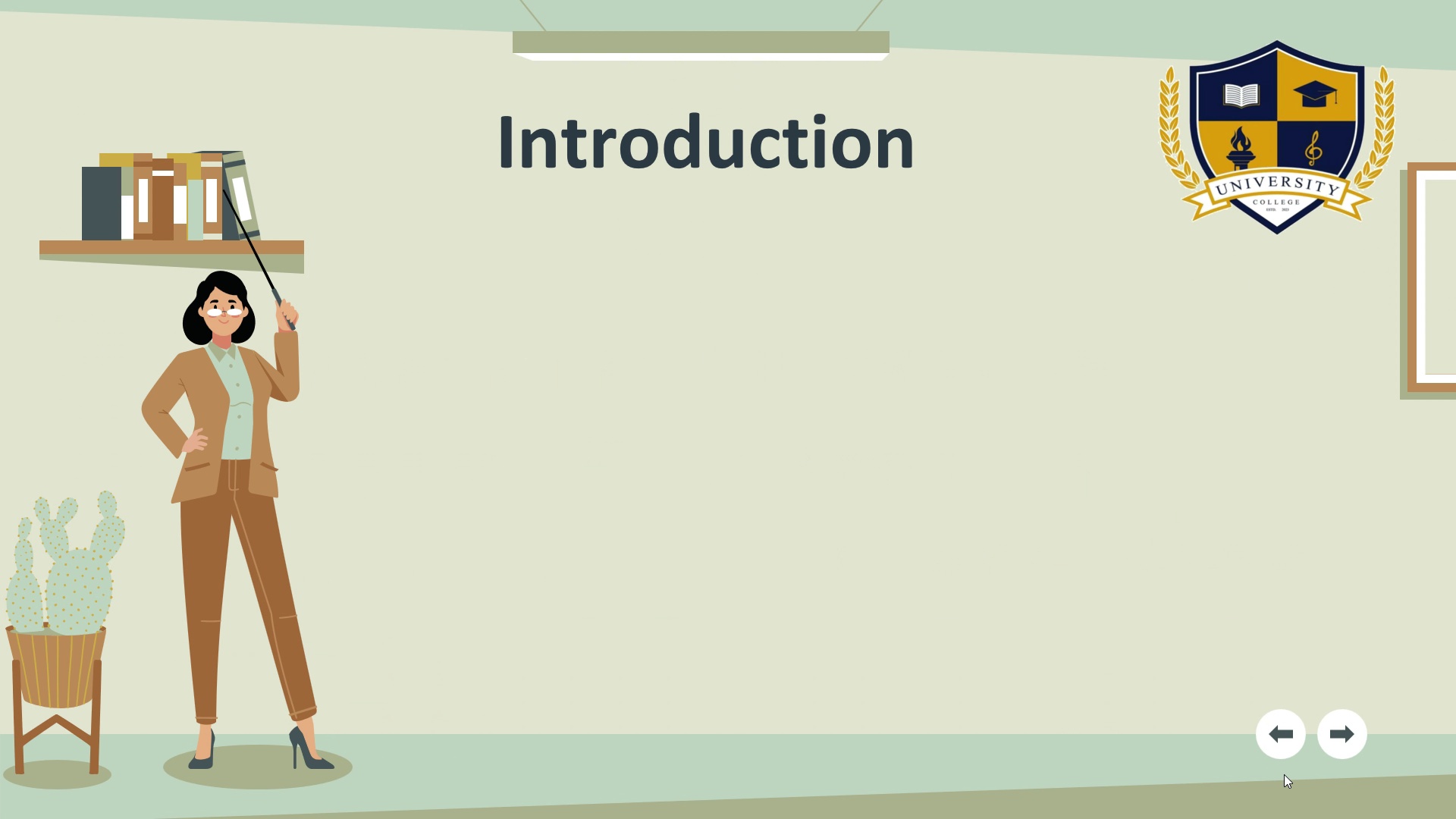 
key(ArrowRight)
 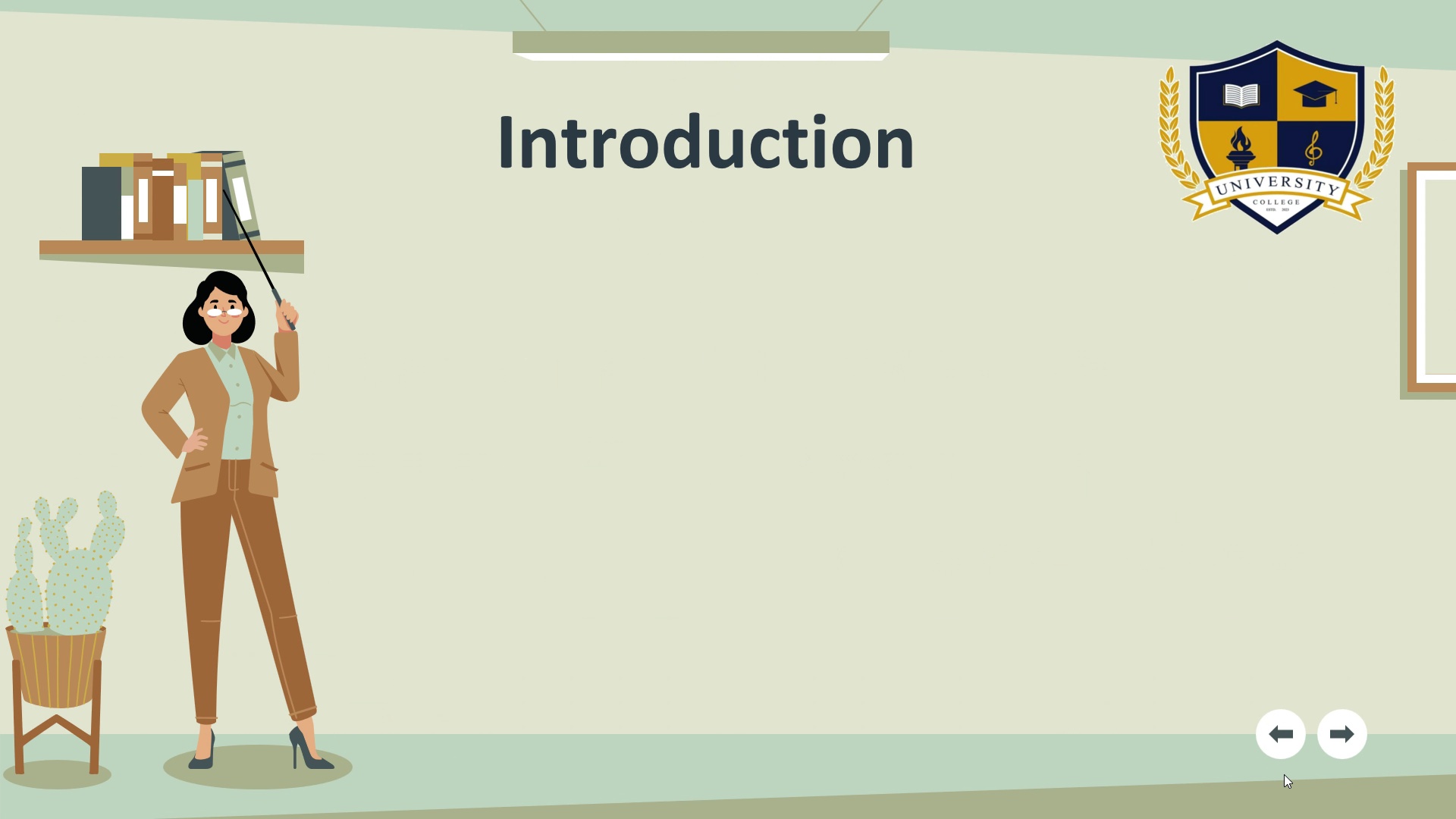 
key(ArrowRight)
 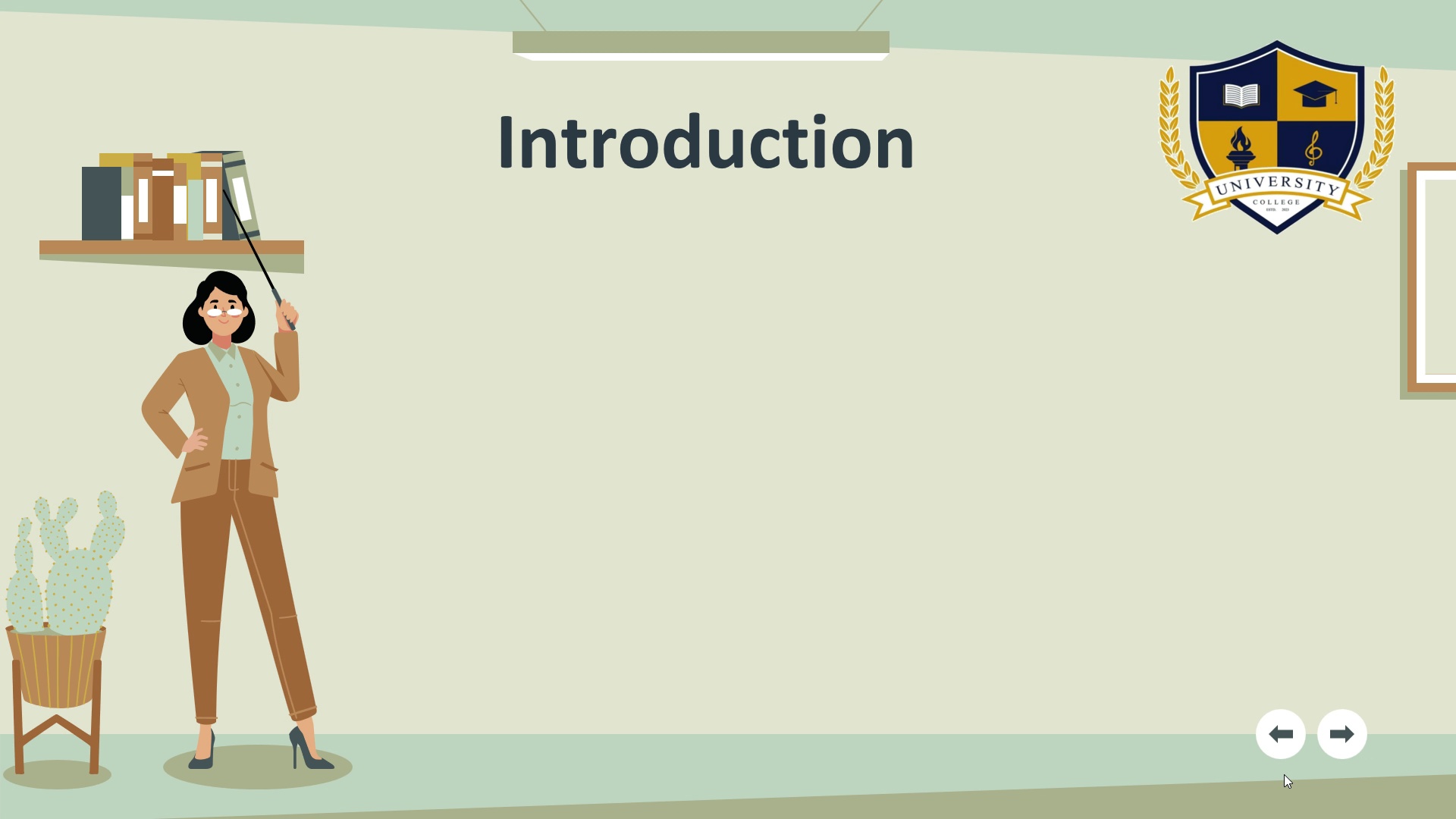 
key(ArrowLeft)
 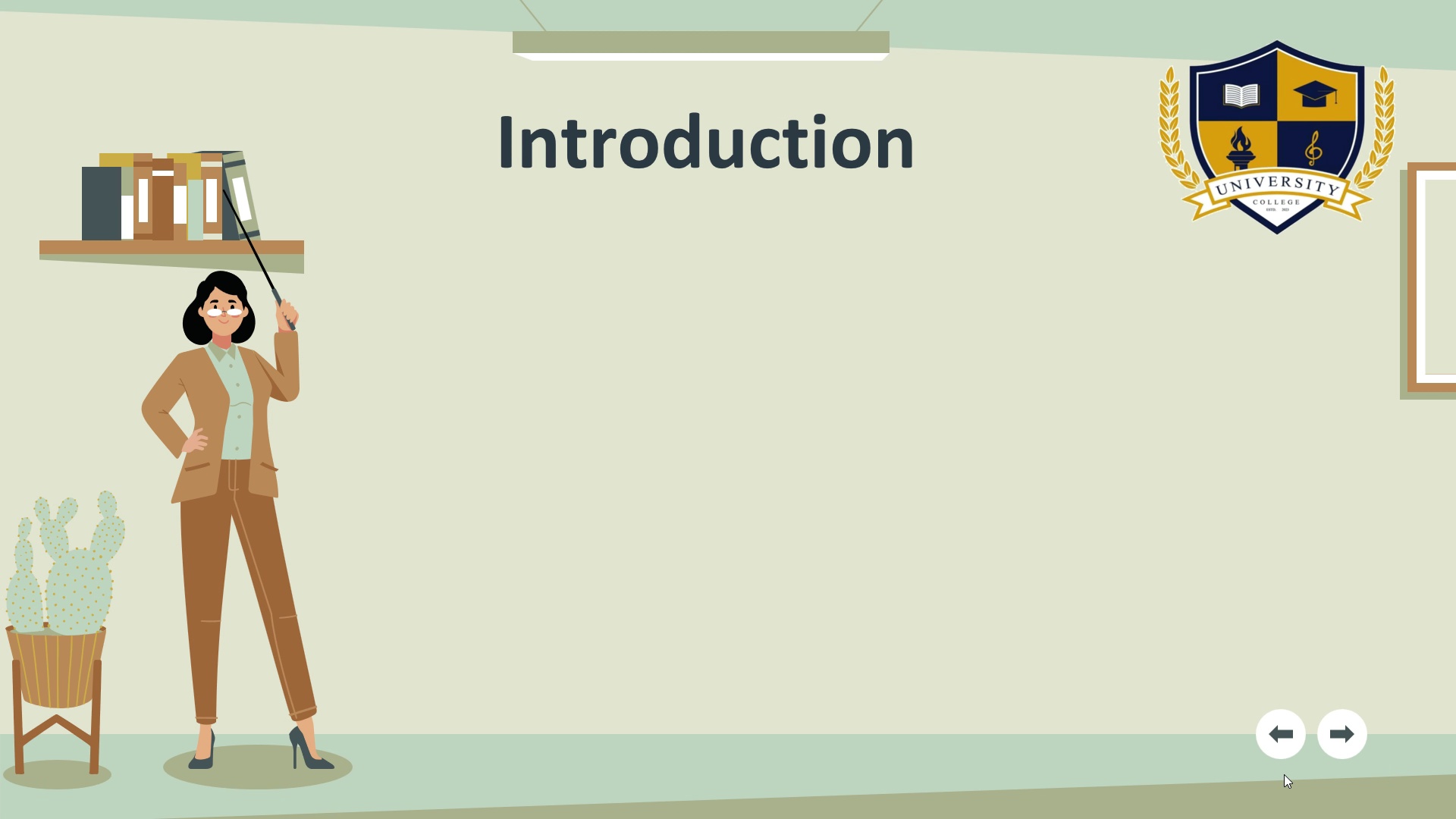 
key(ArrowRight)
 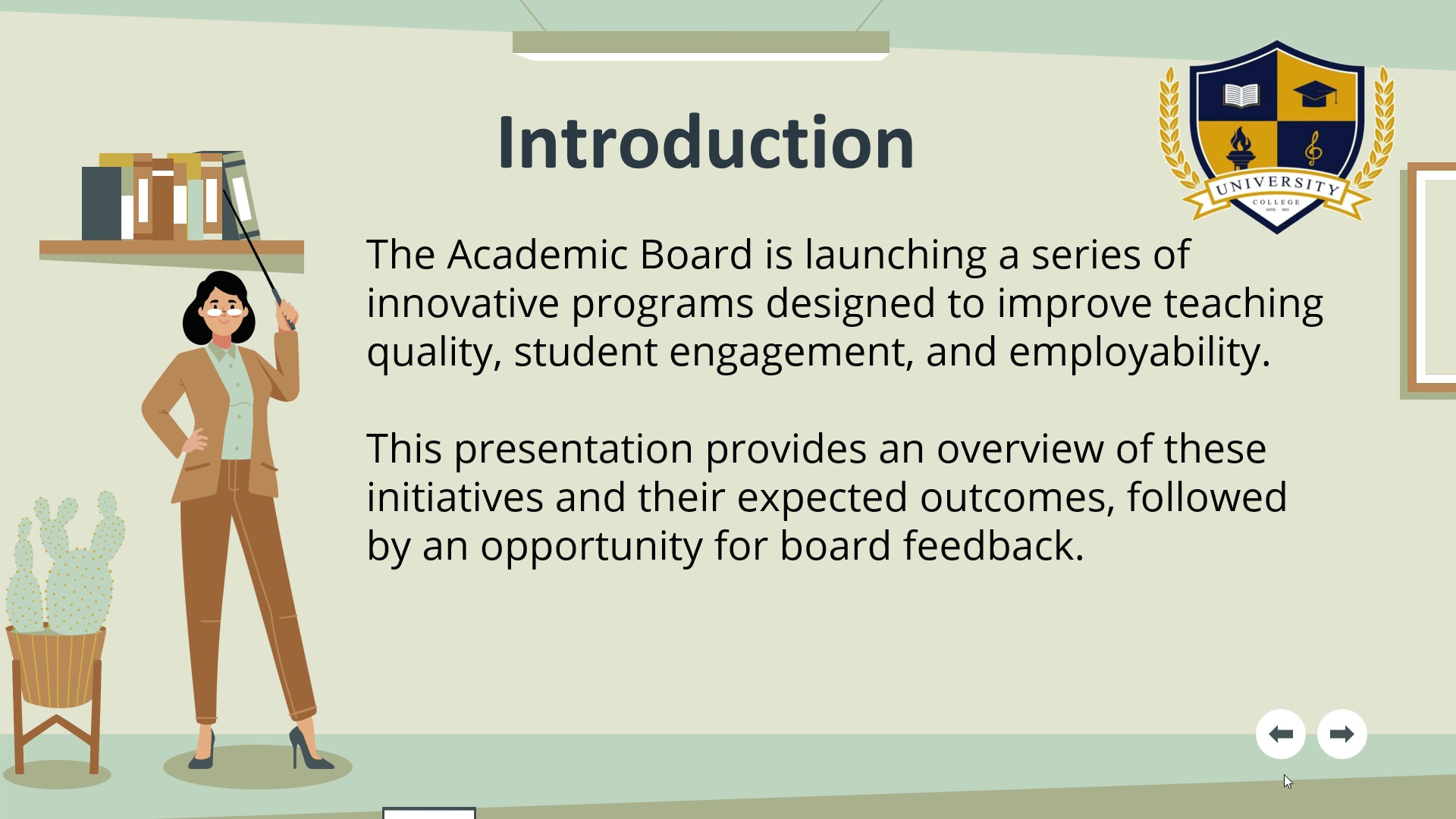 
wait(5.46)
 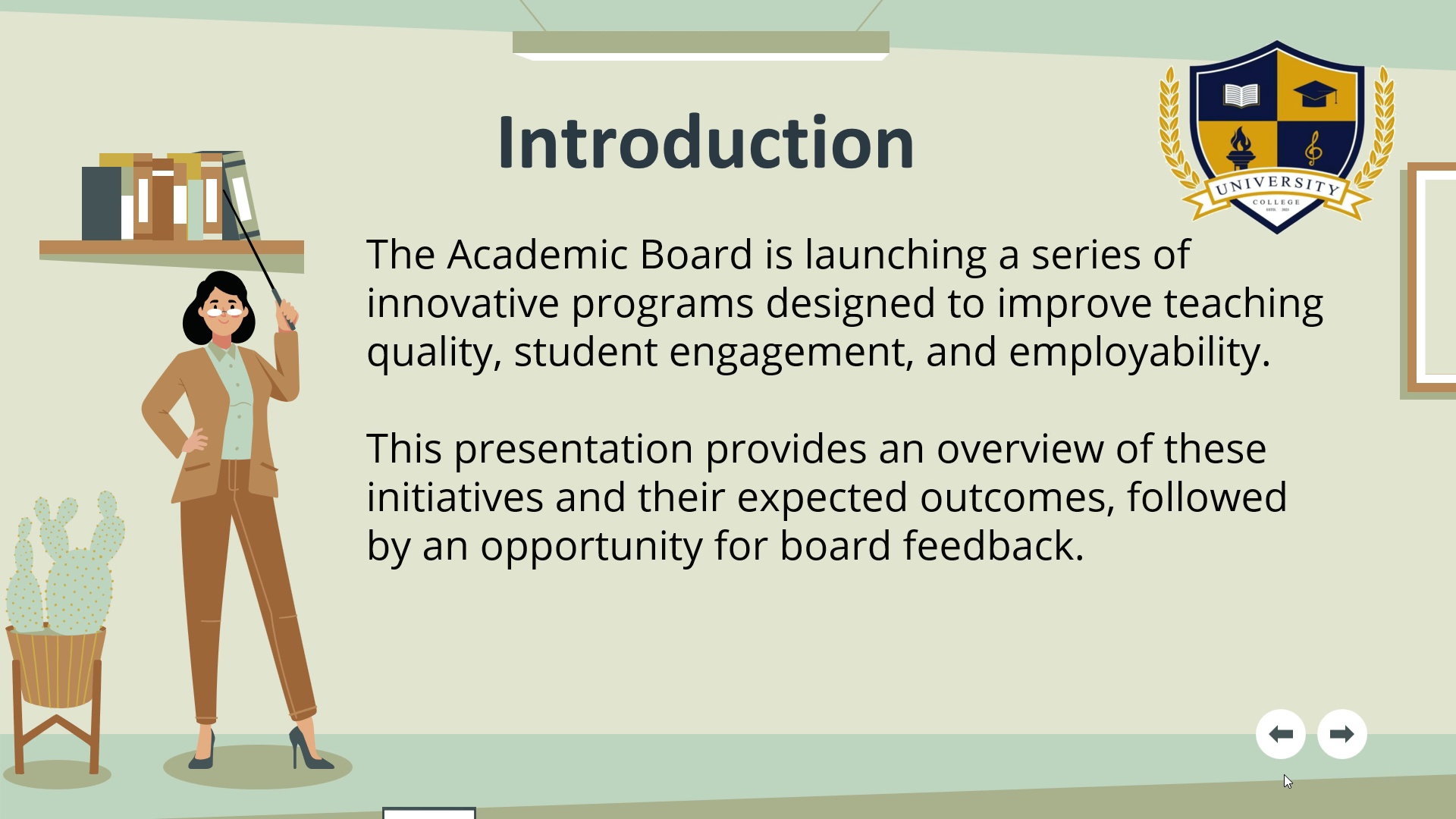 
key(ArrowRight)
 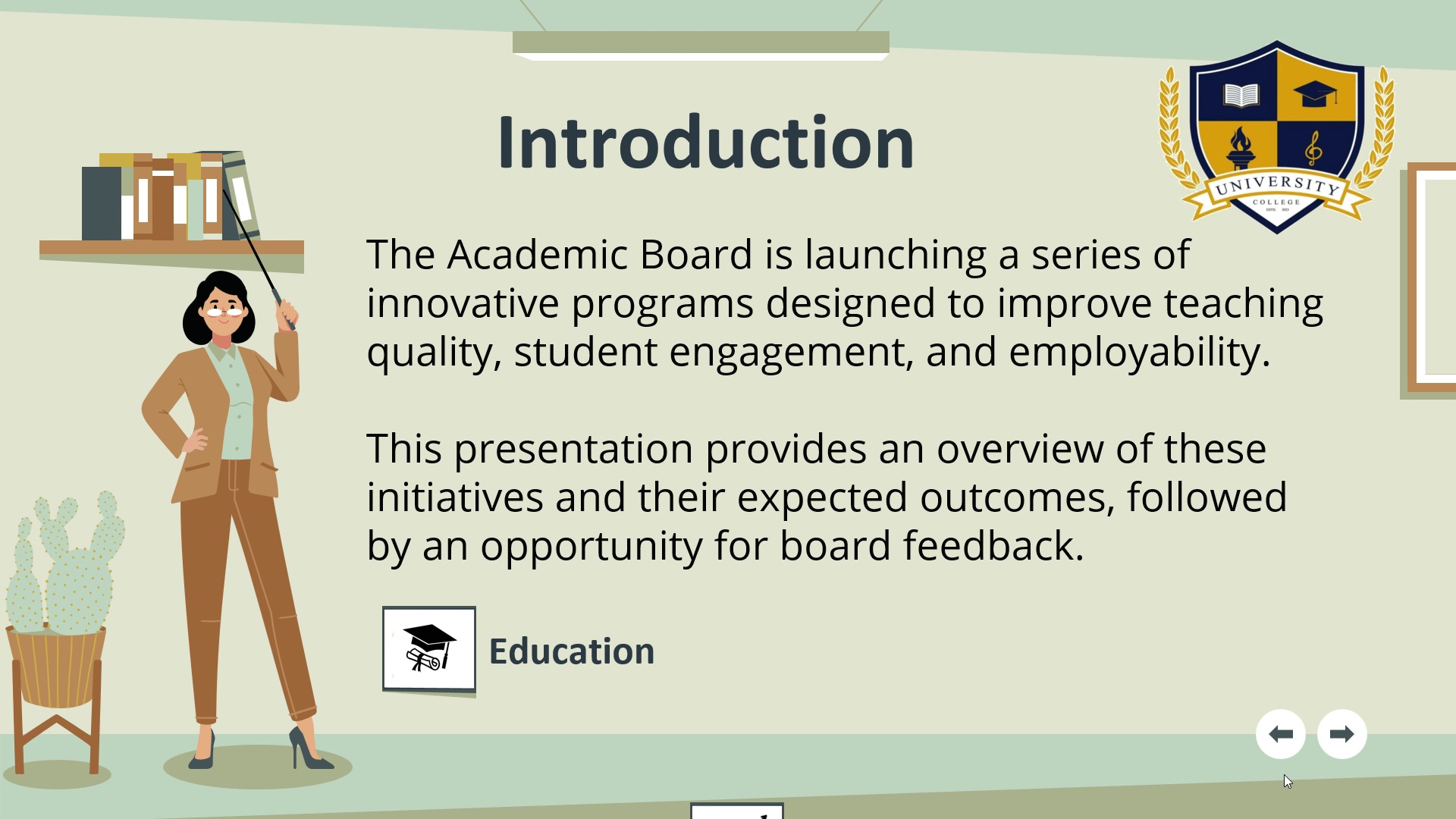 
key(ArrowRight)
 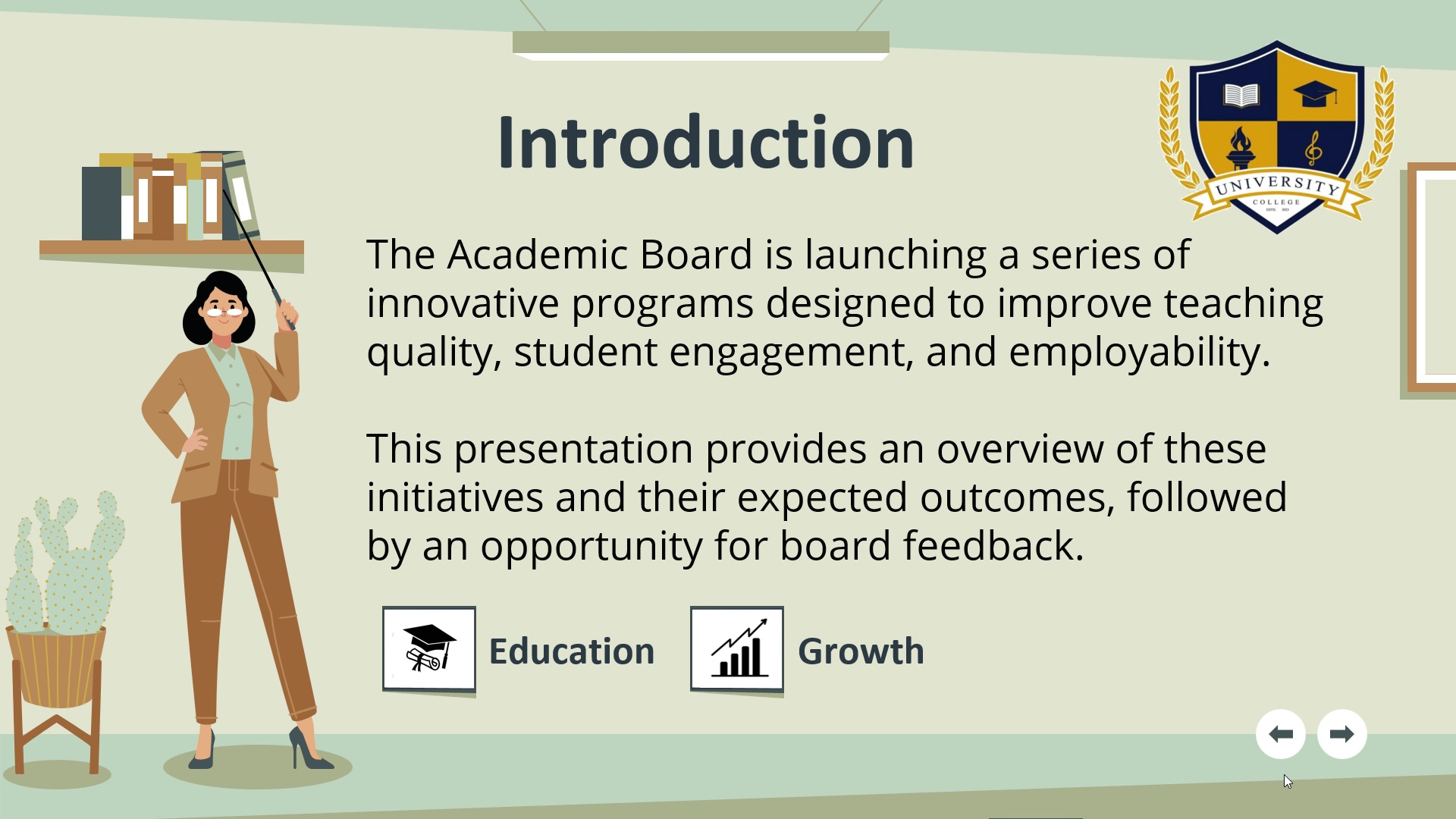 
key(ArrowRight)
 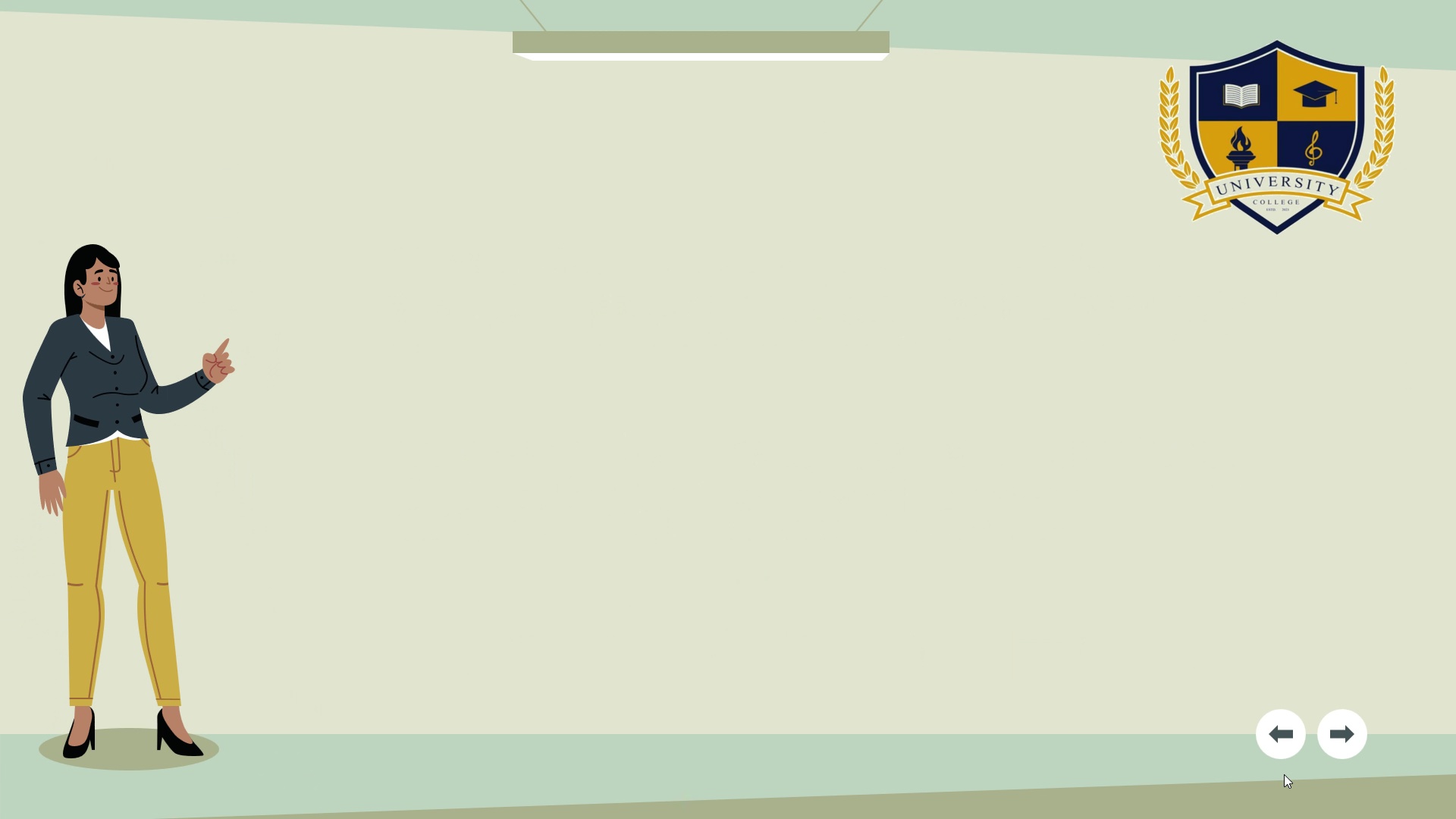 
key(ArrowRight)
 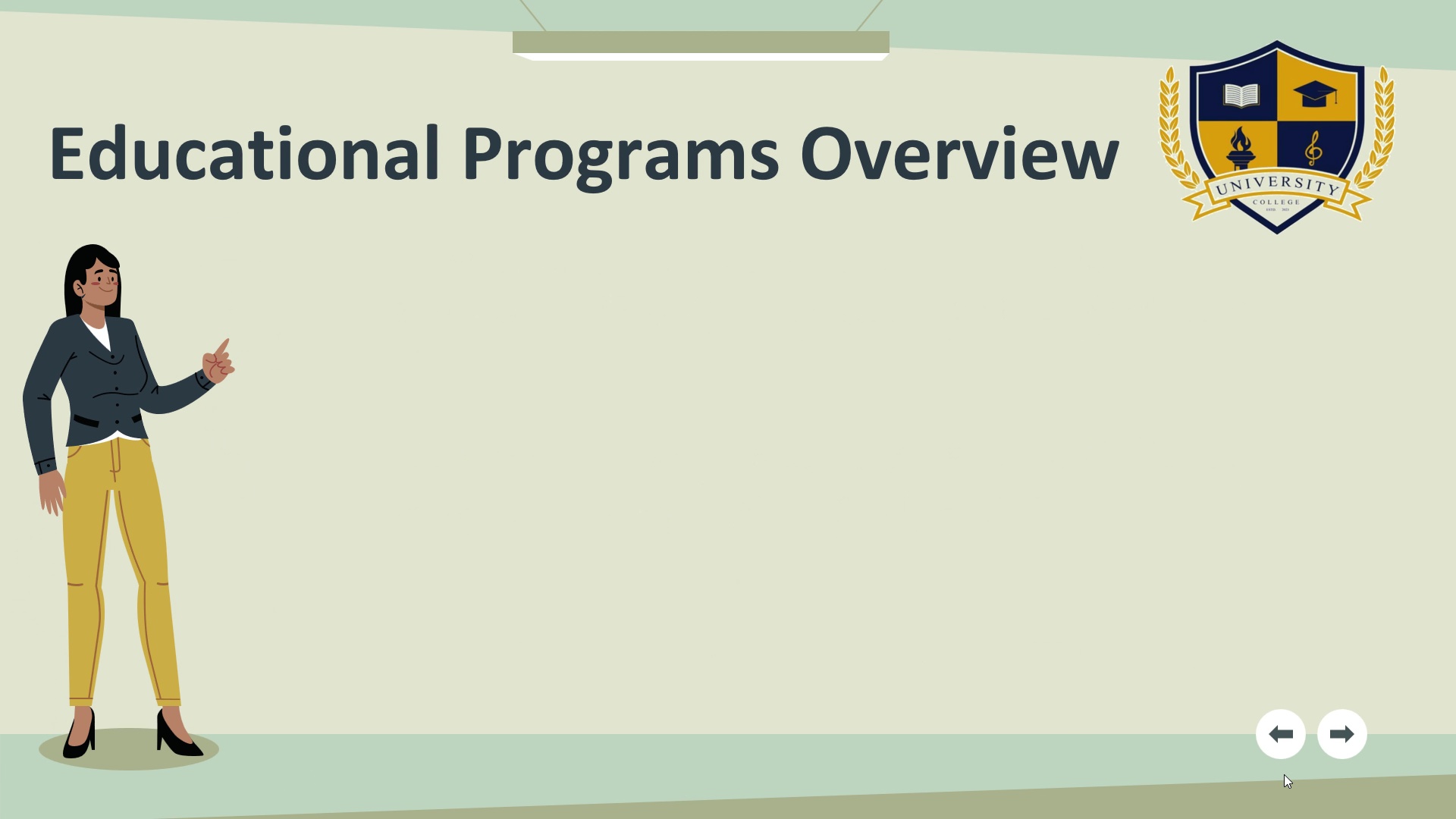 
key(ArrowRight)
 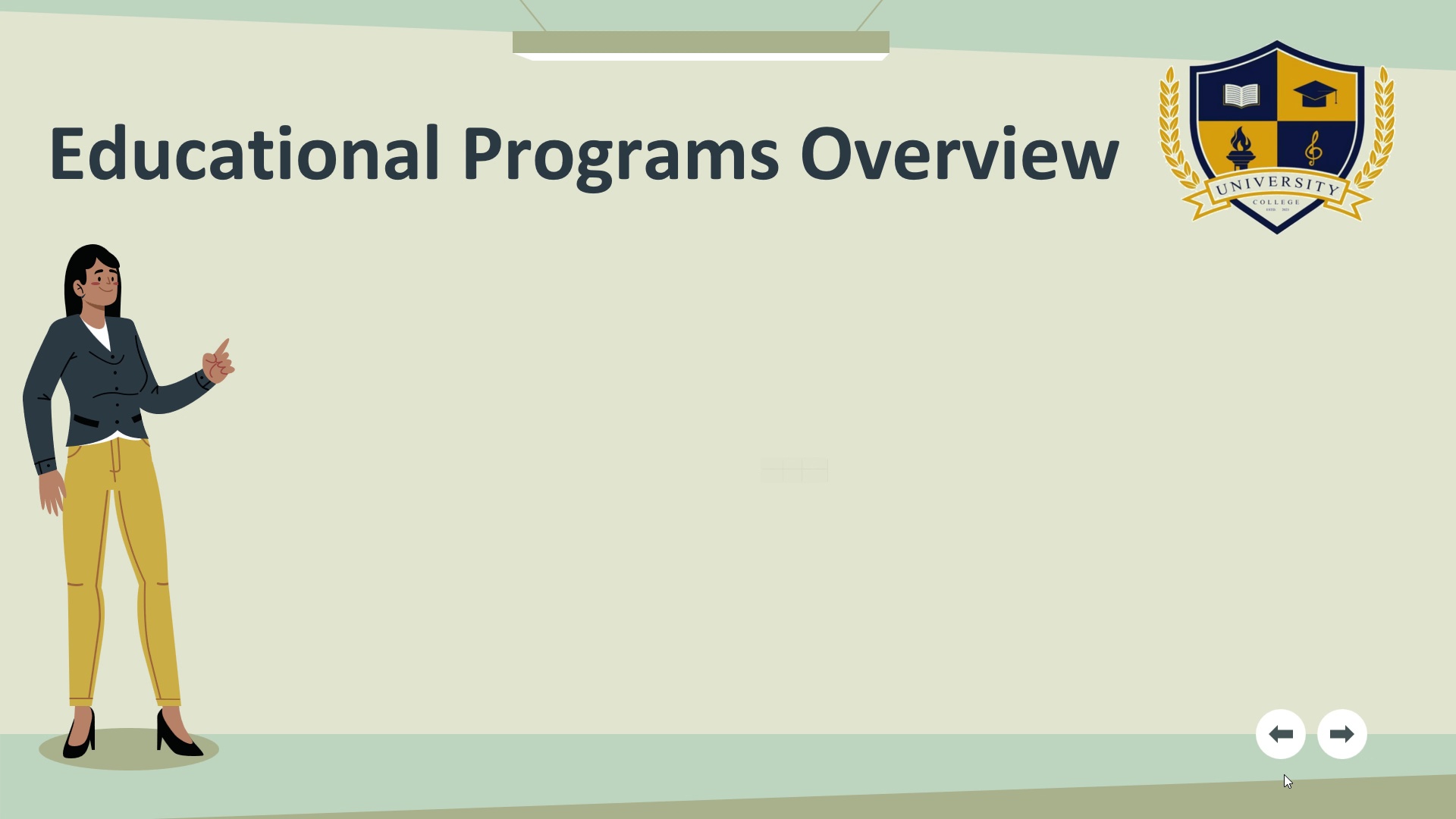 
key(ArrowRight)
 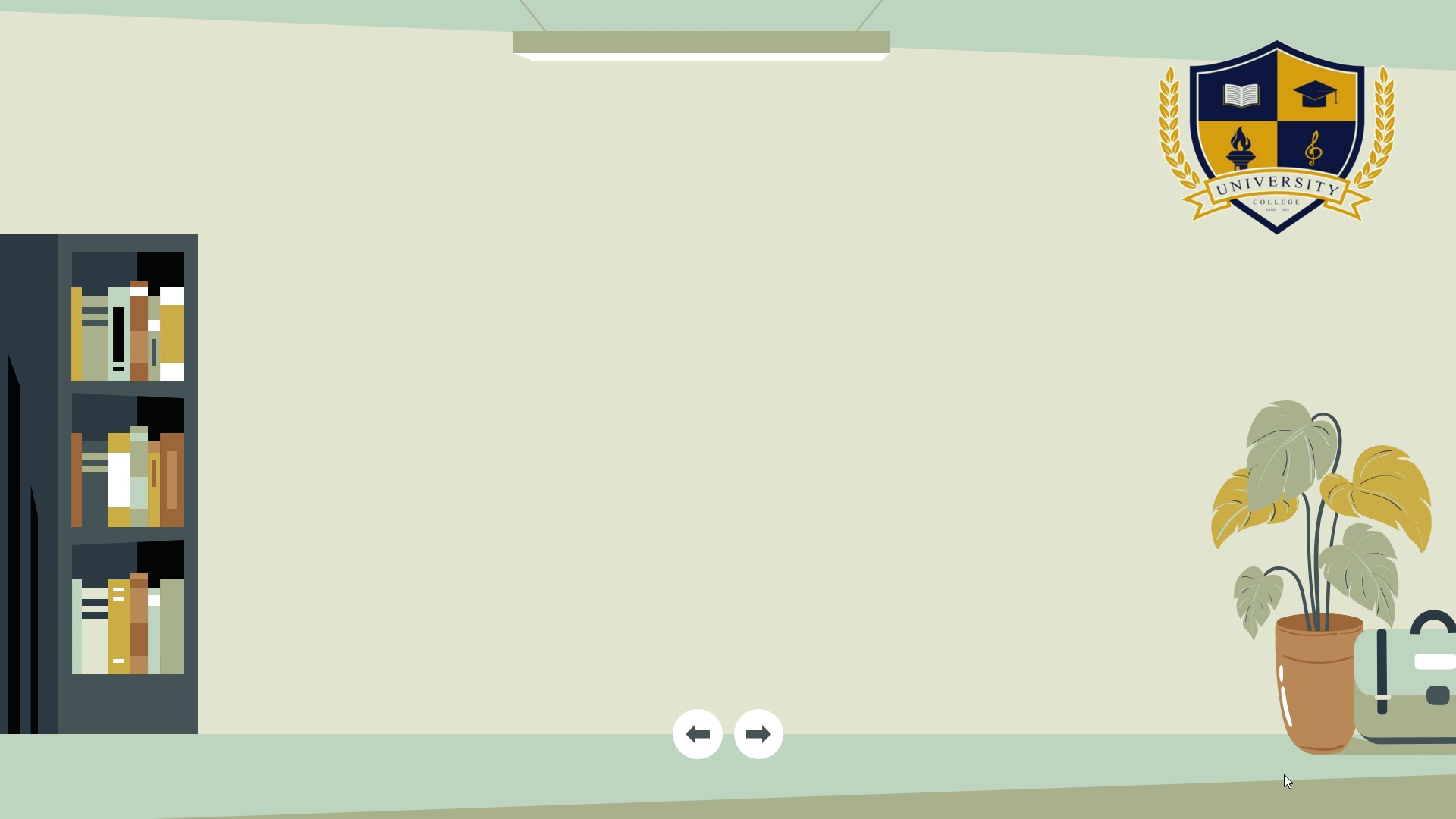 
wait(5.25)
 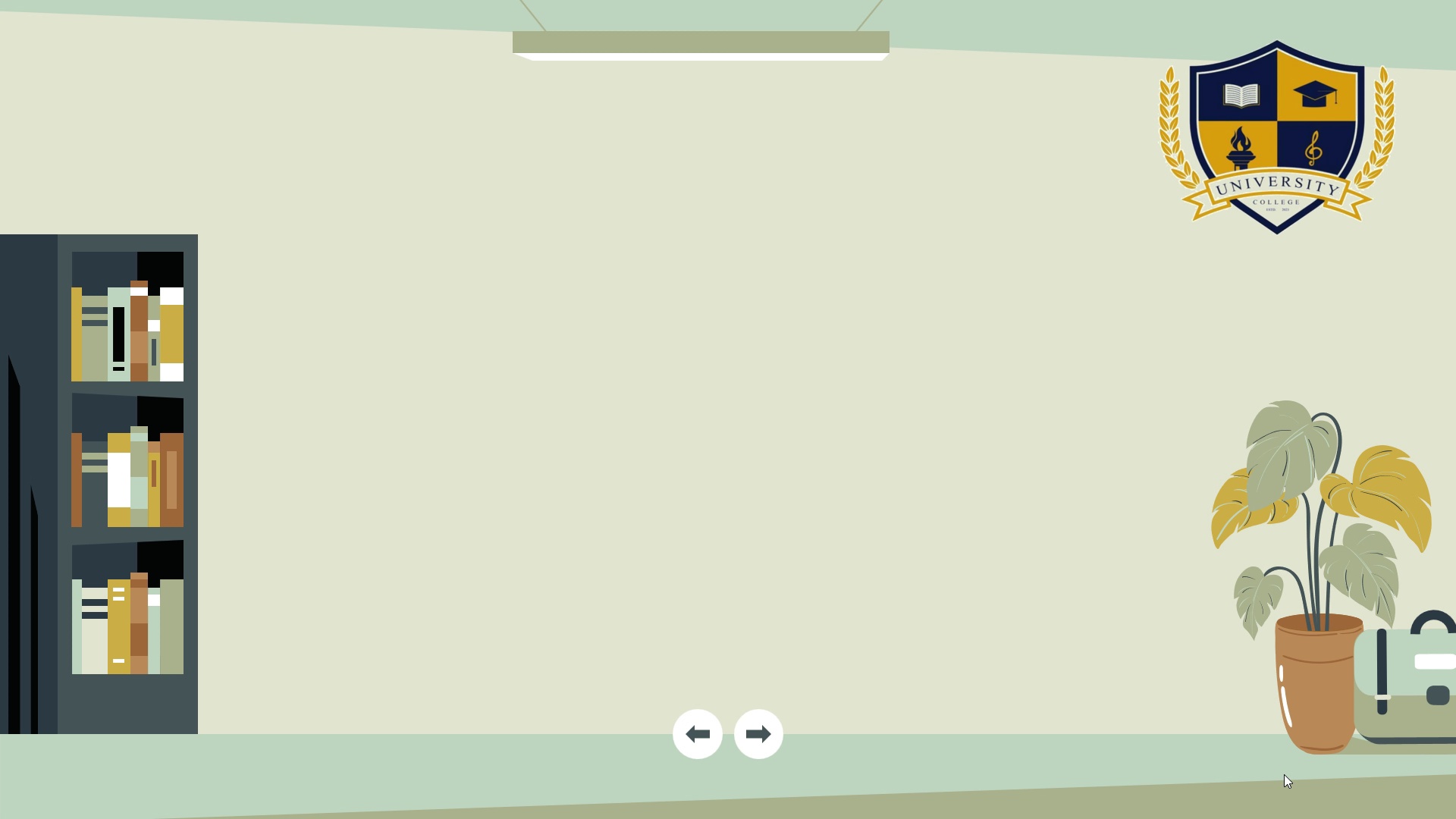 
key(ArrowRight)
 